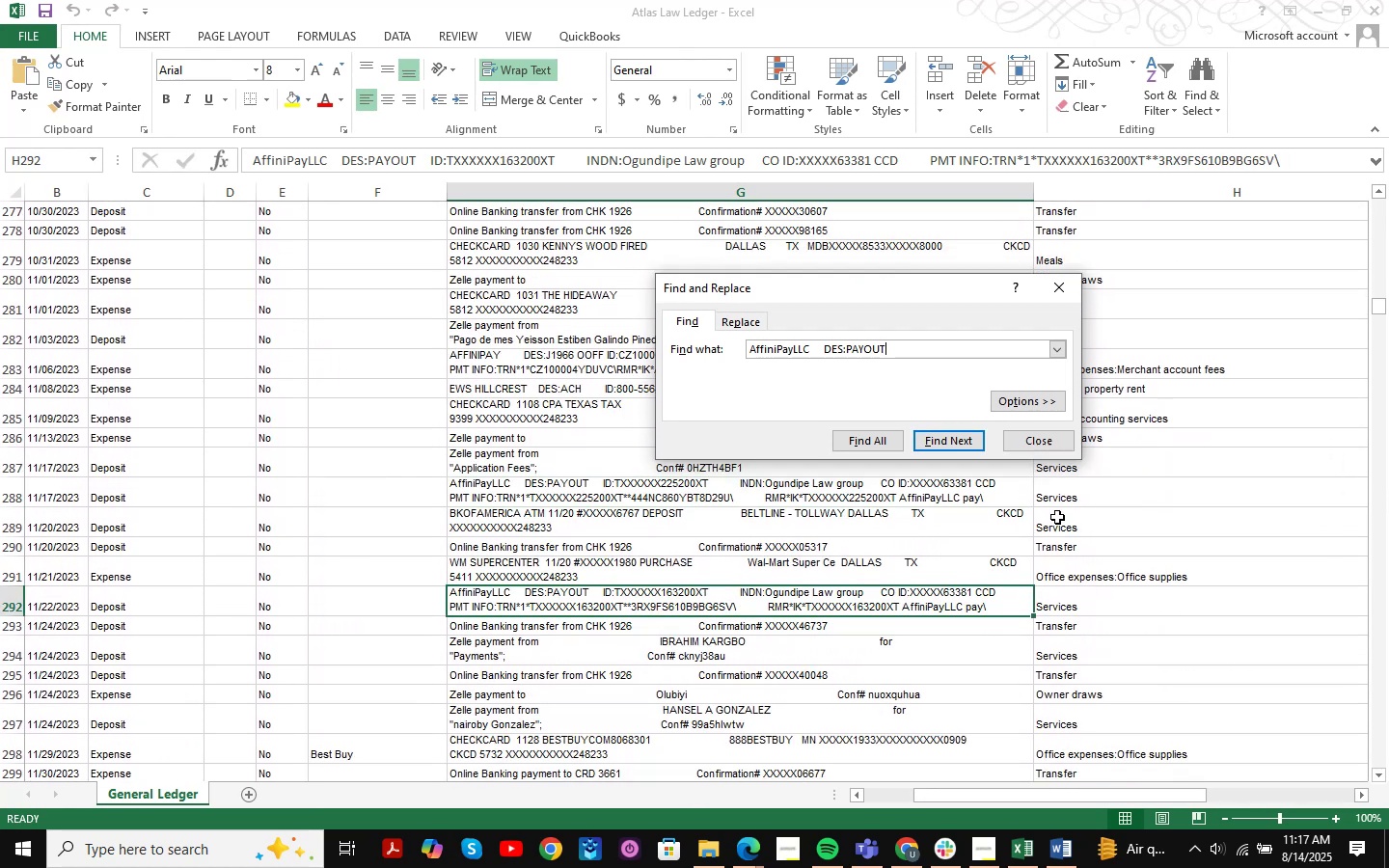 
key(Enter)
 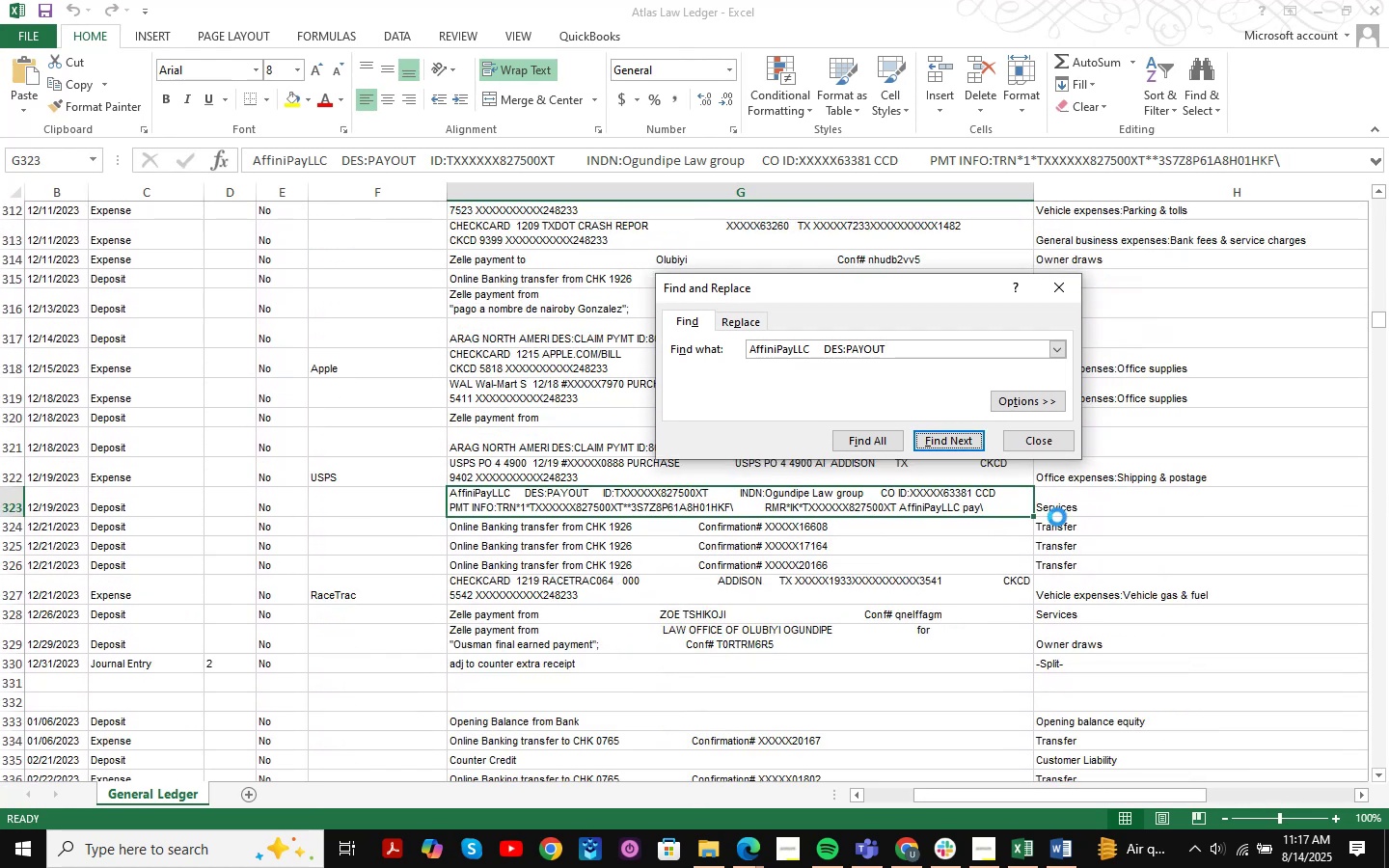 
key(Enter)
 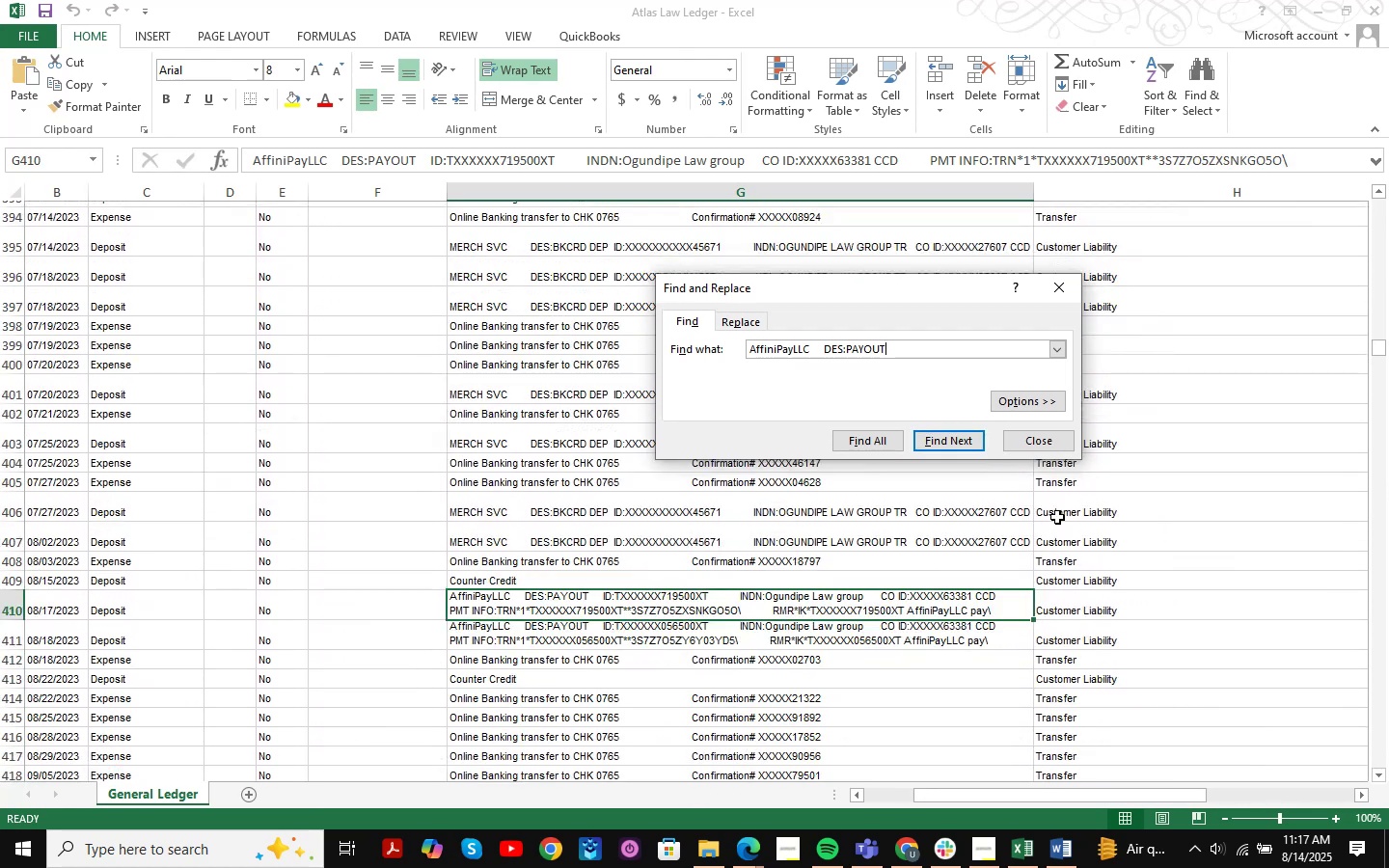 
key(Enter)
 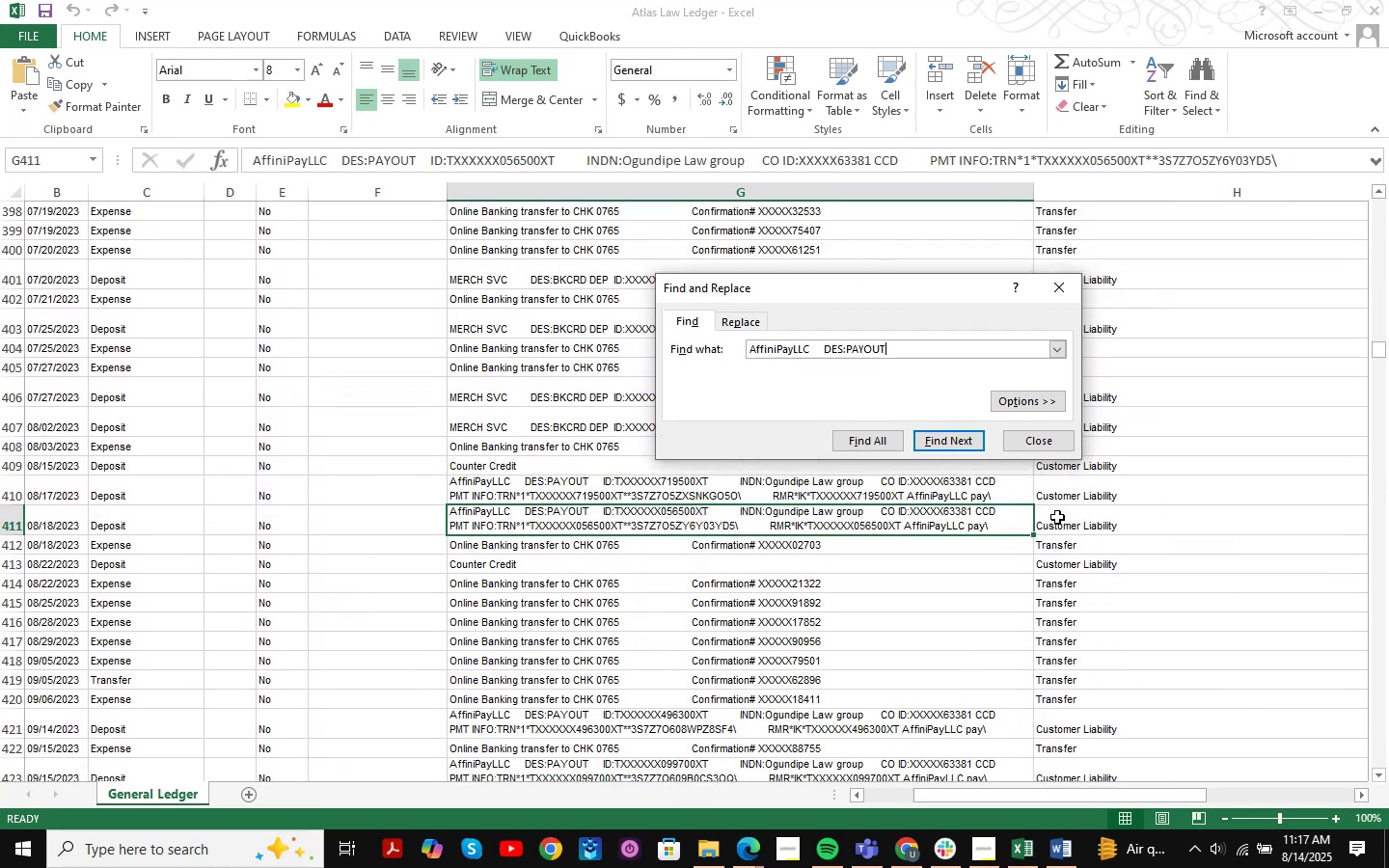 
key(Enter)
 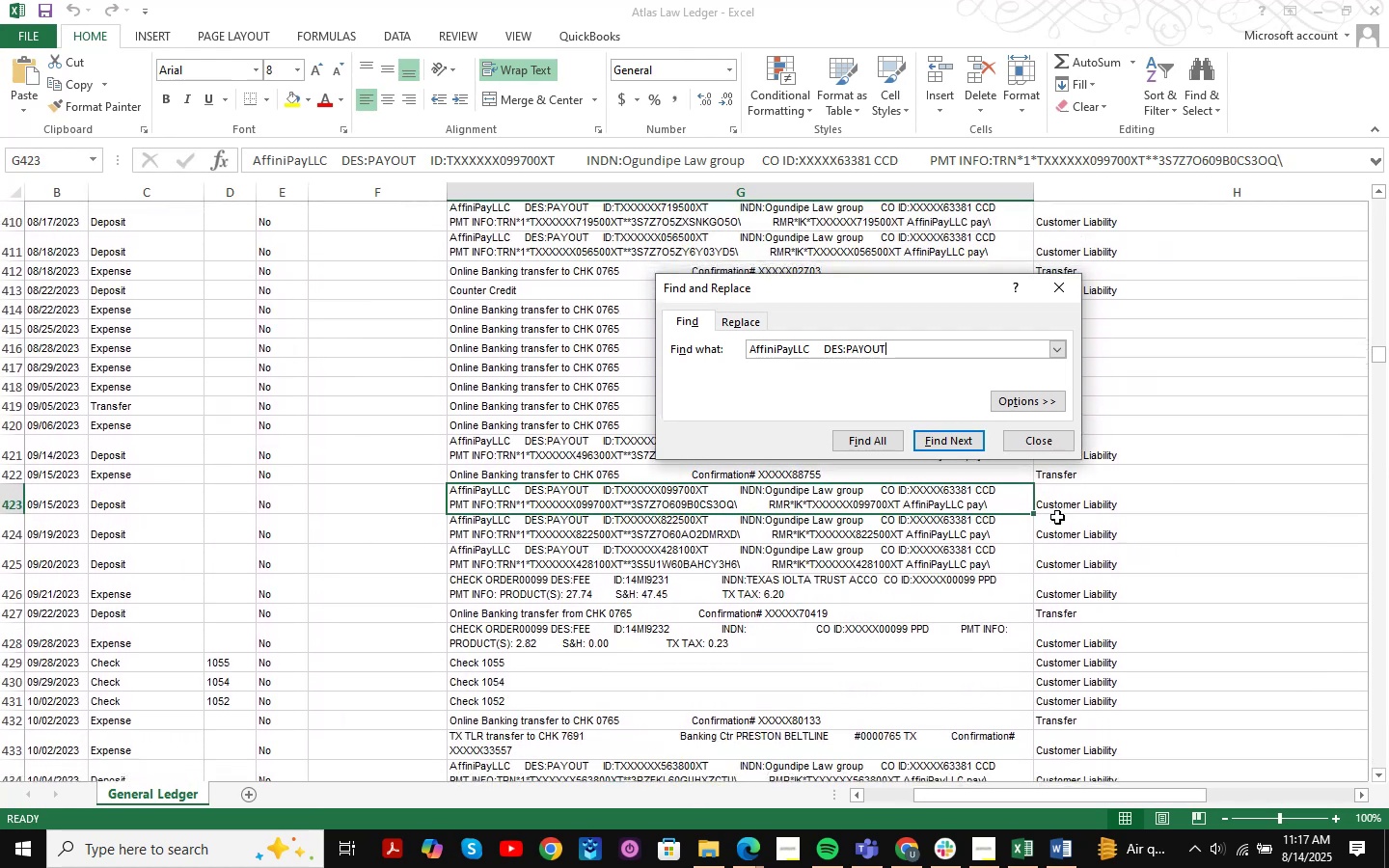 
key(Enter)
 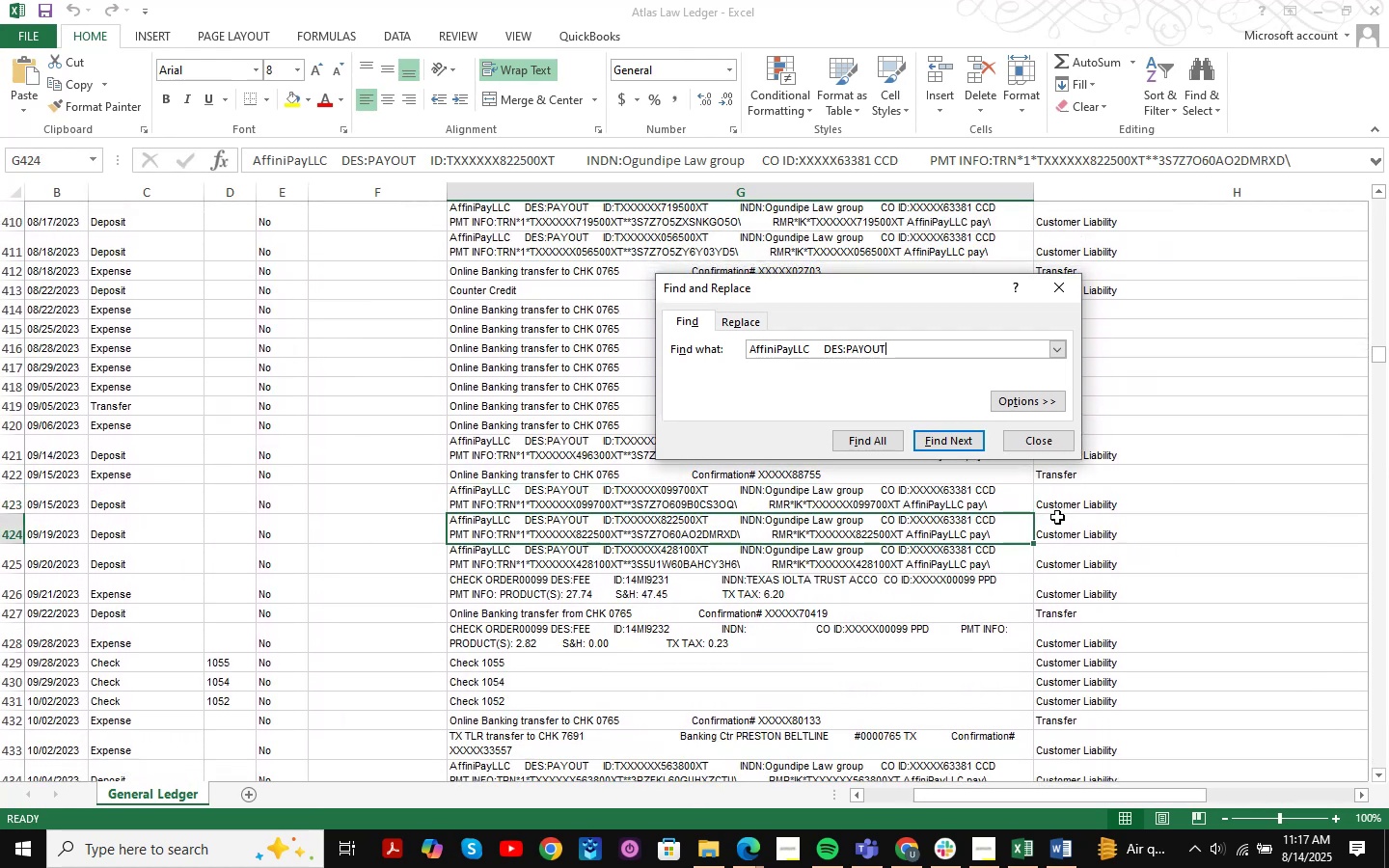 
key(Enter)
 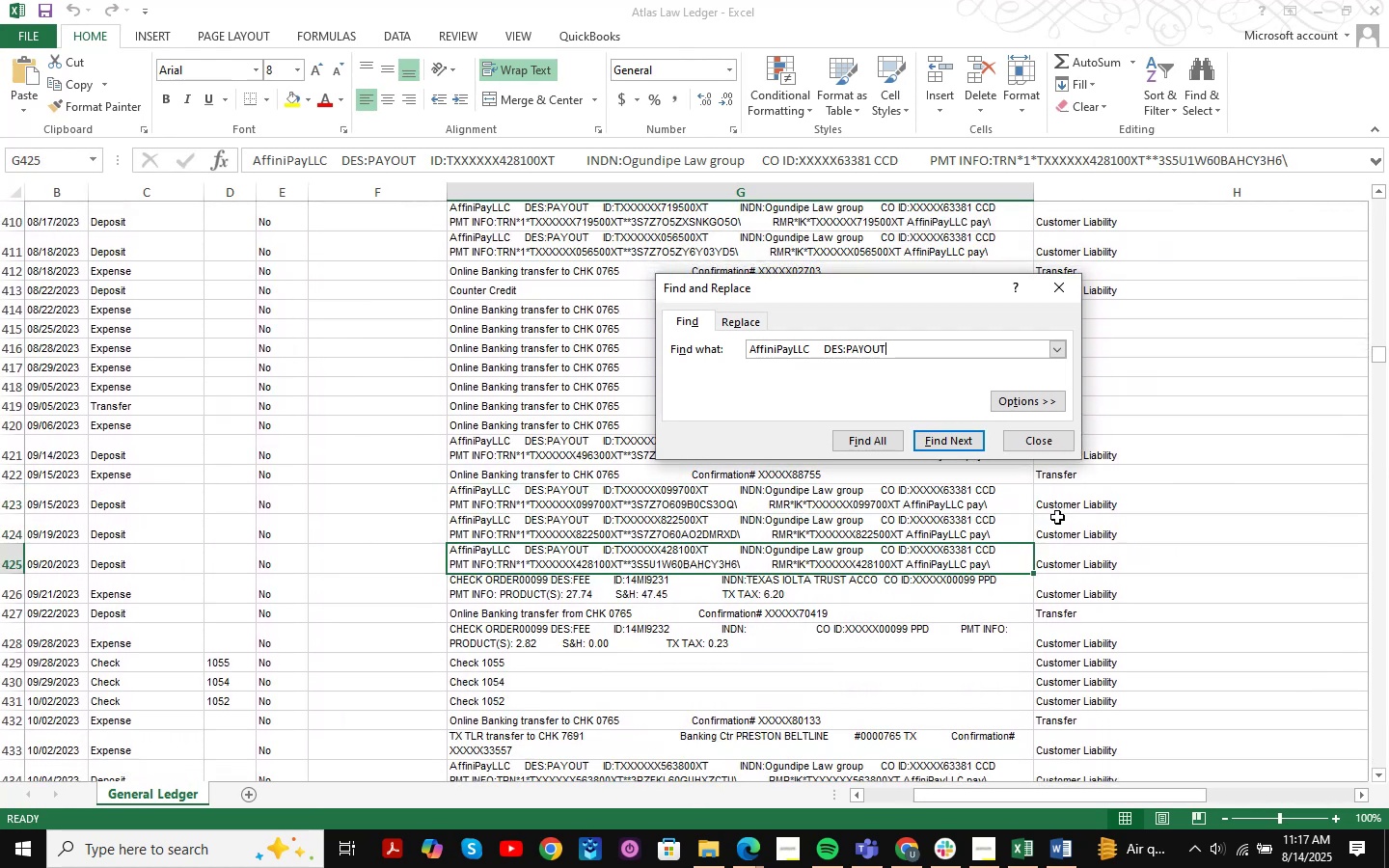 
key(Enter)
 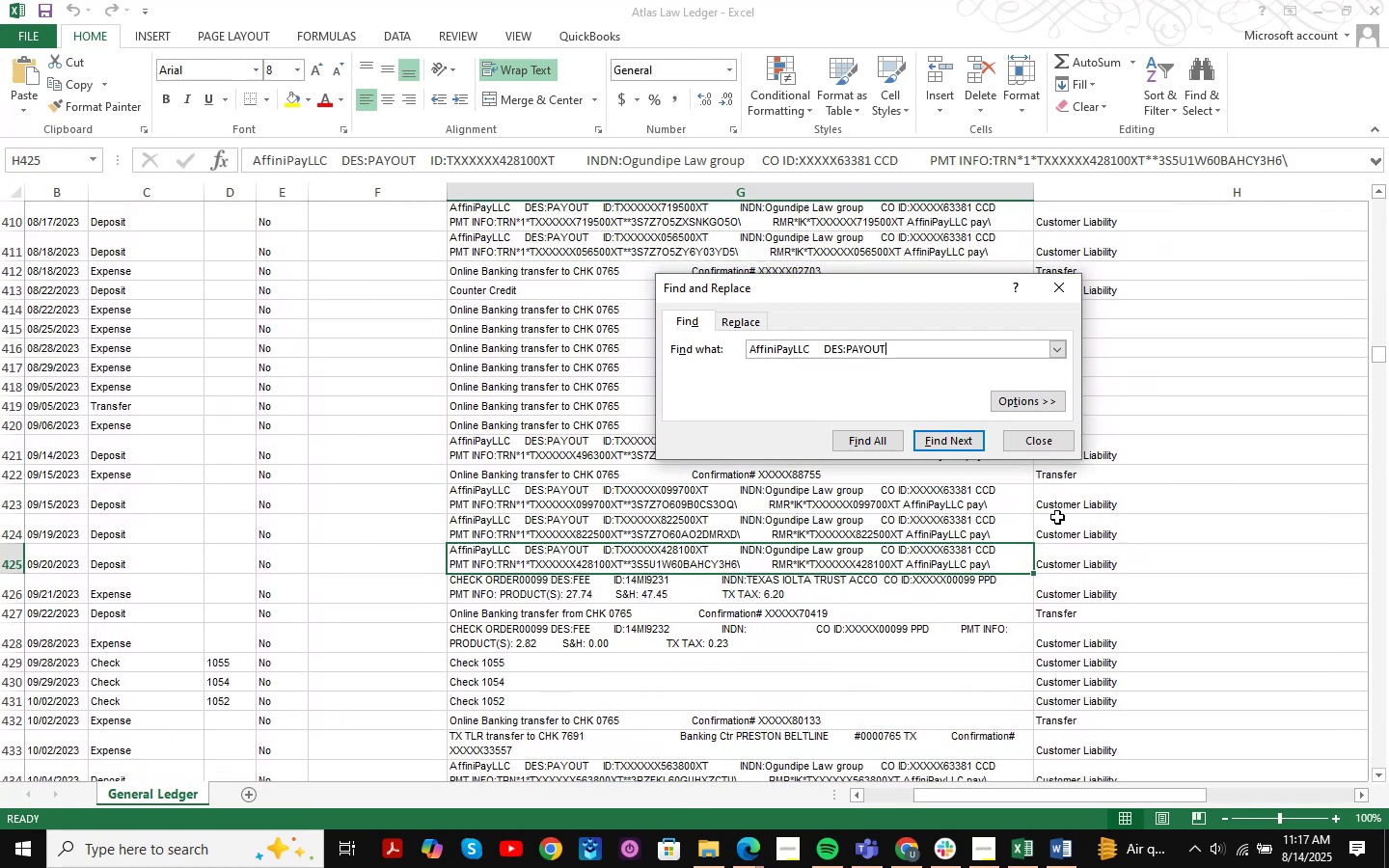 
key(Enter)
 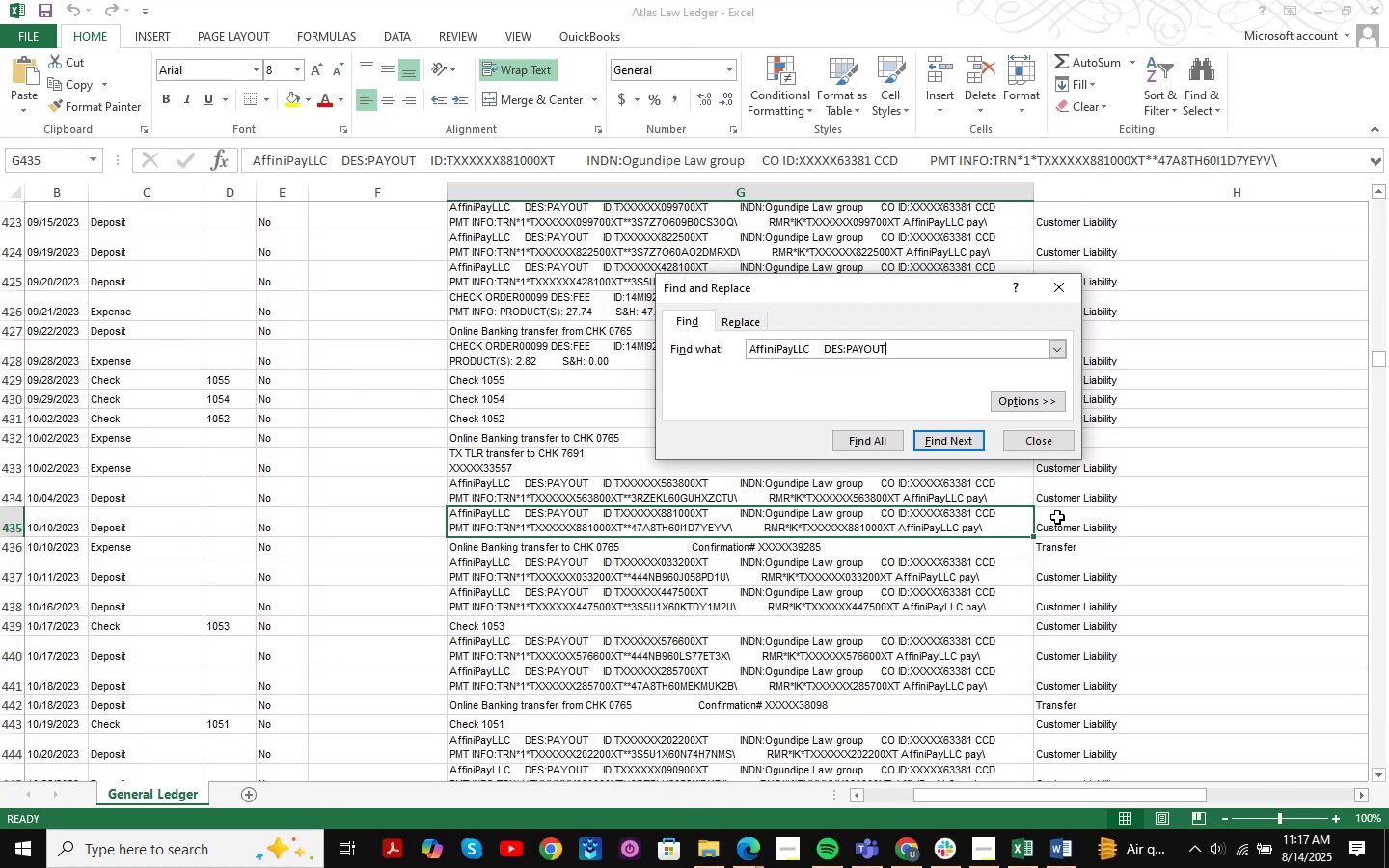 
key(Enter)
 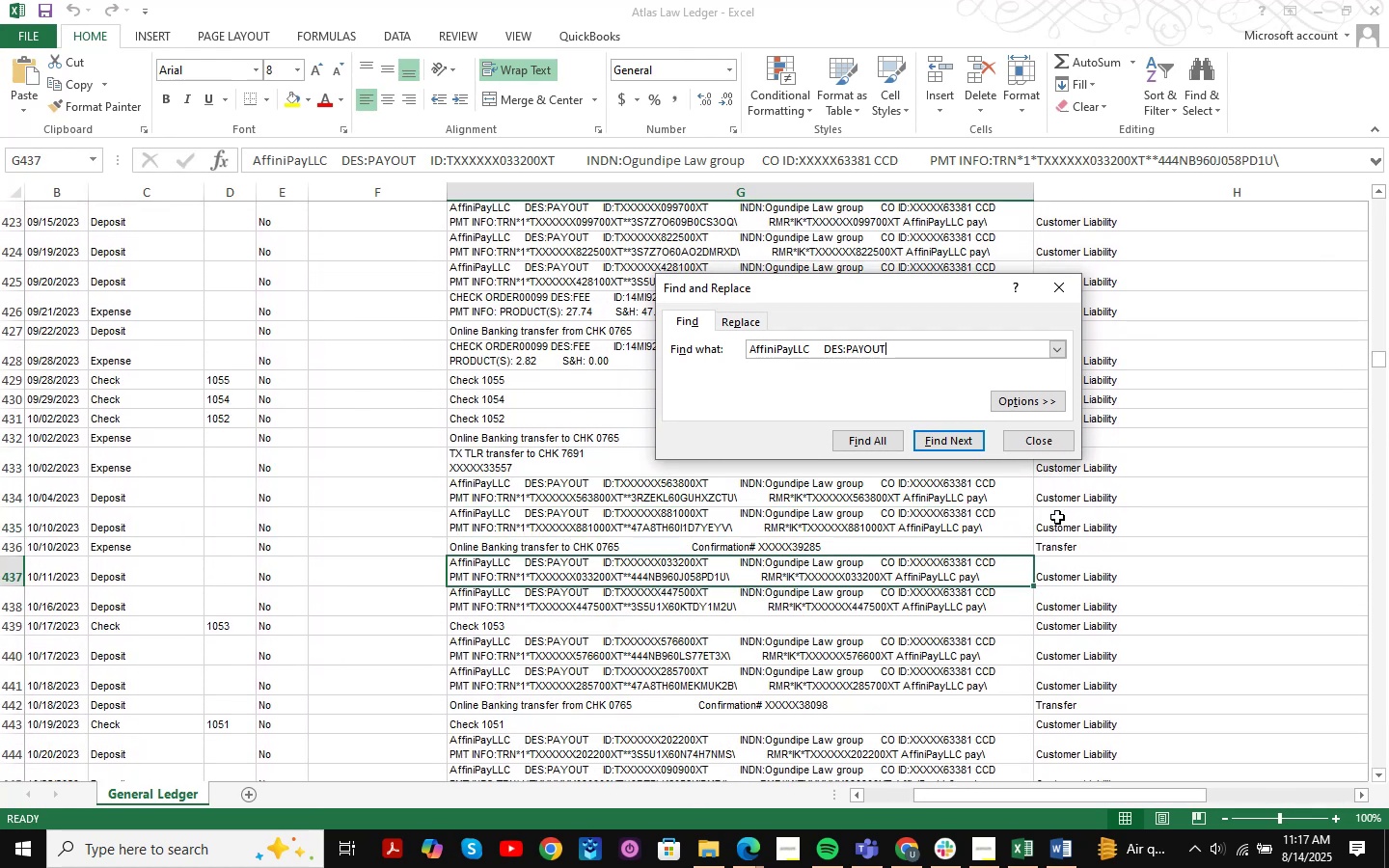 
key(Enter)
 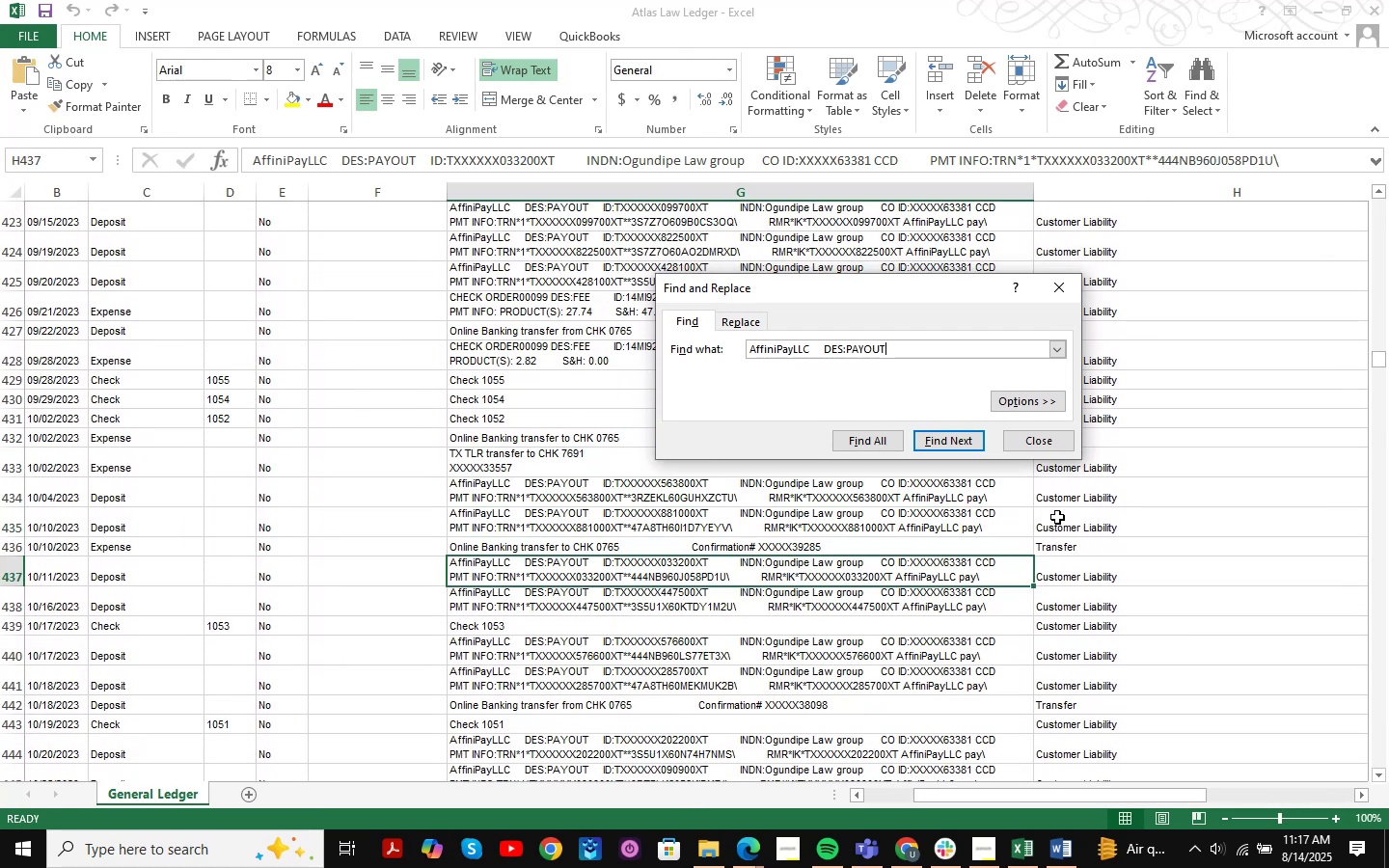 
key(Enter)
 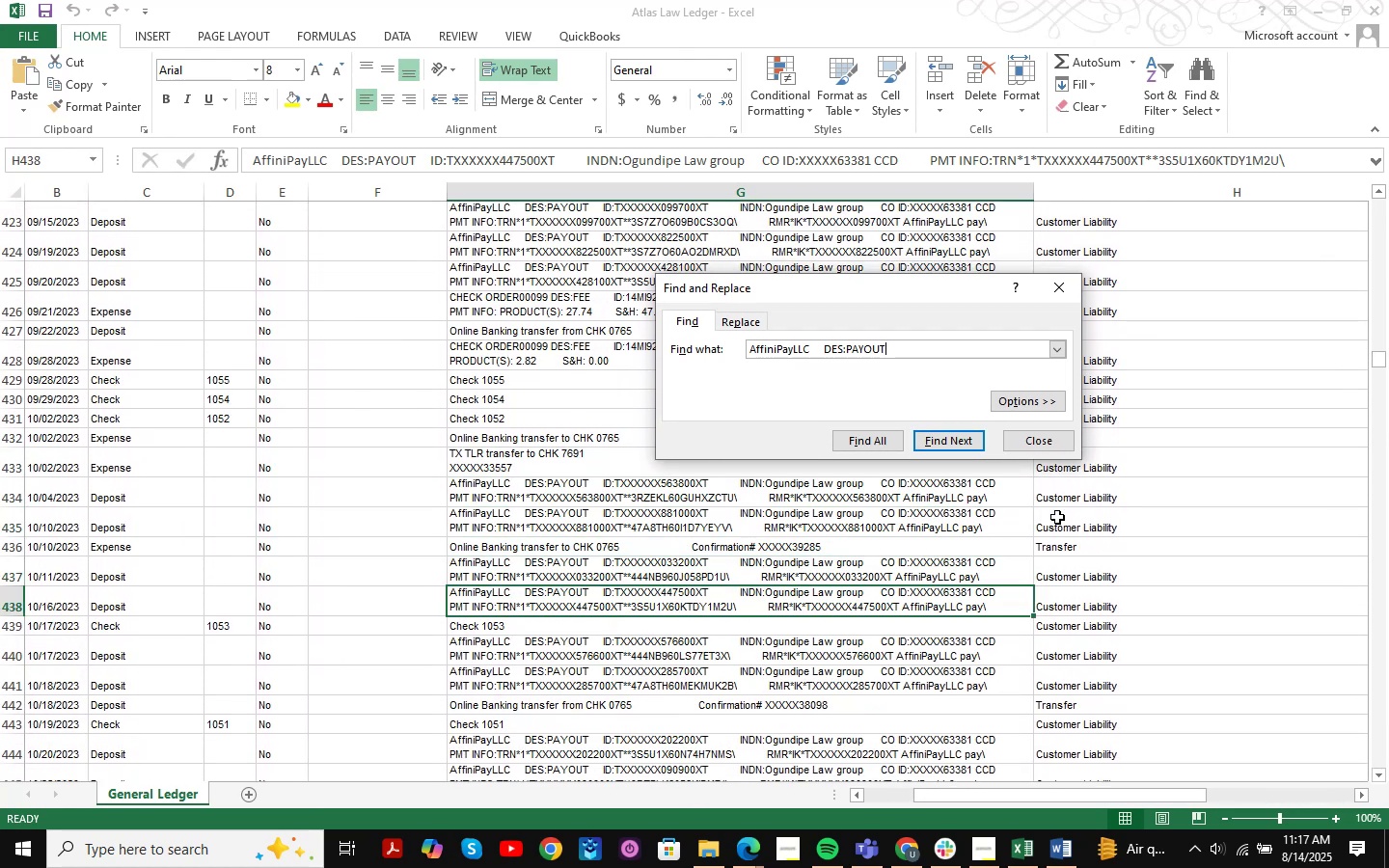 
key(Enter)
 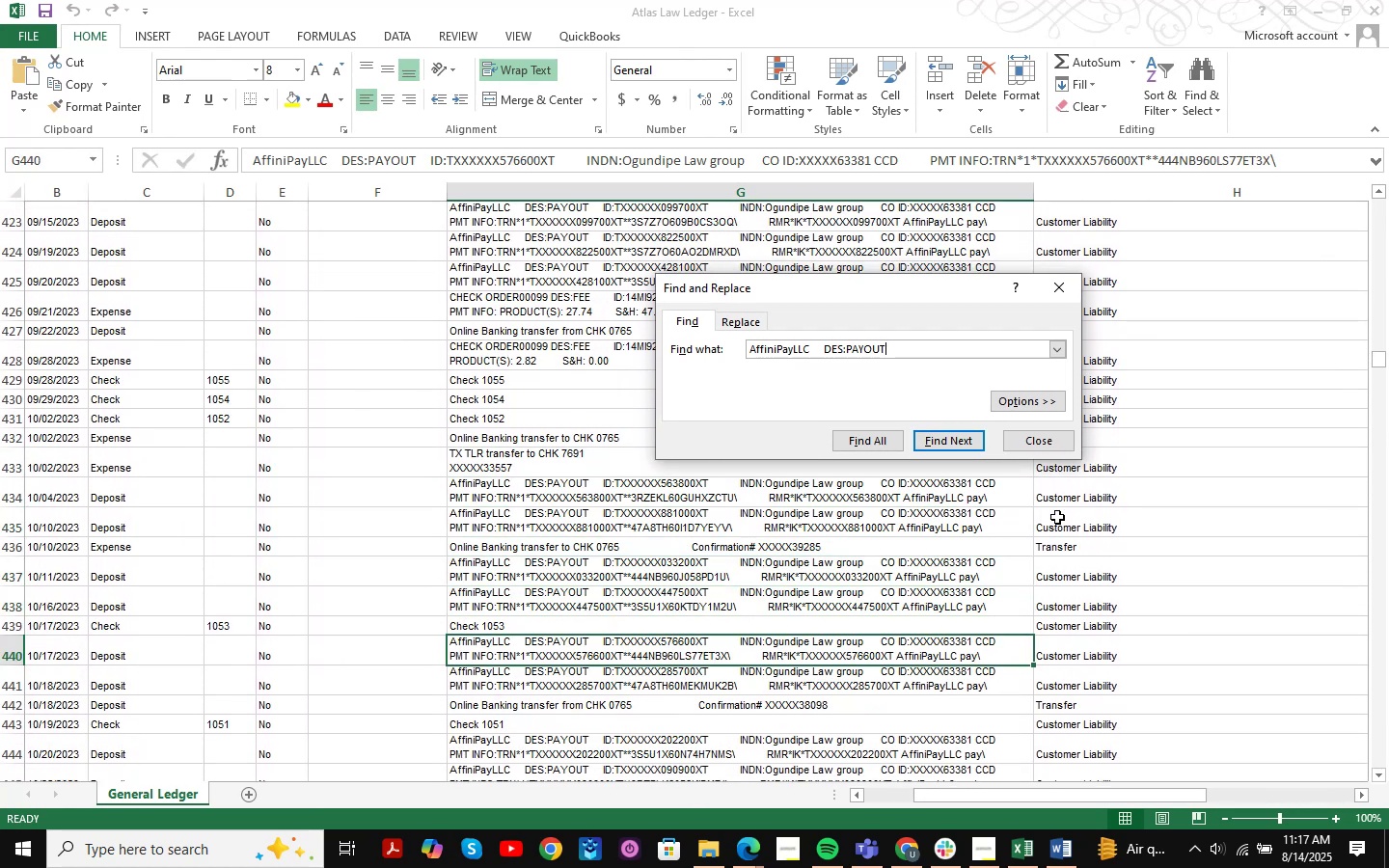 
key(Enter)
 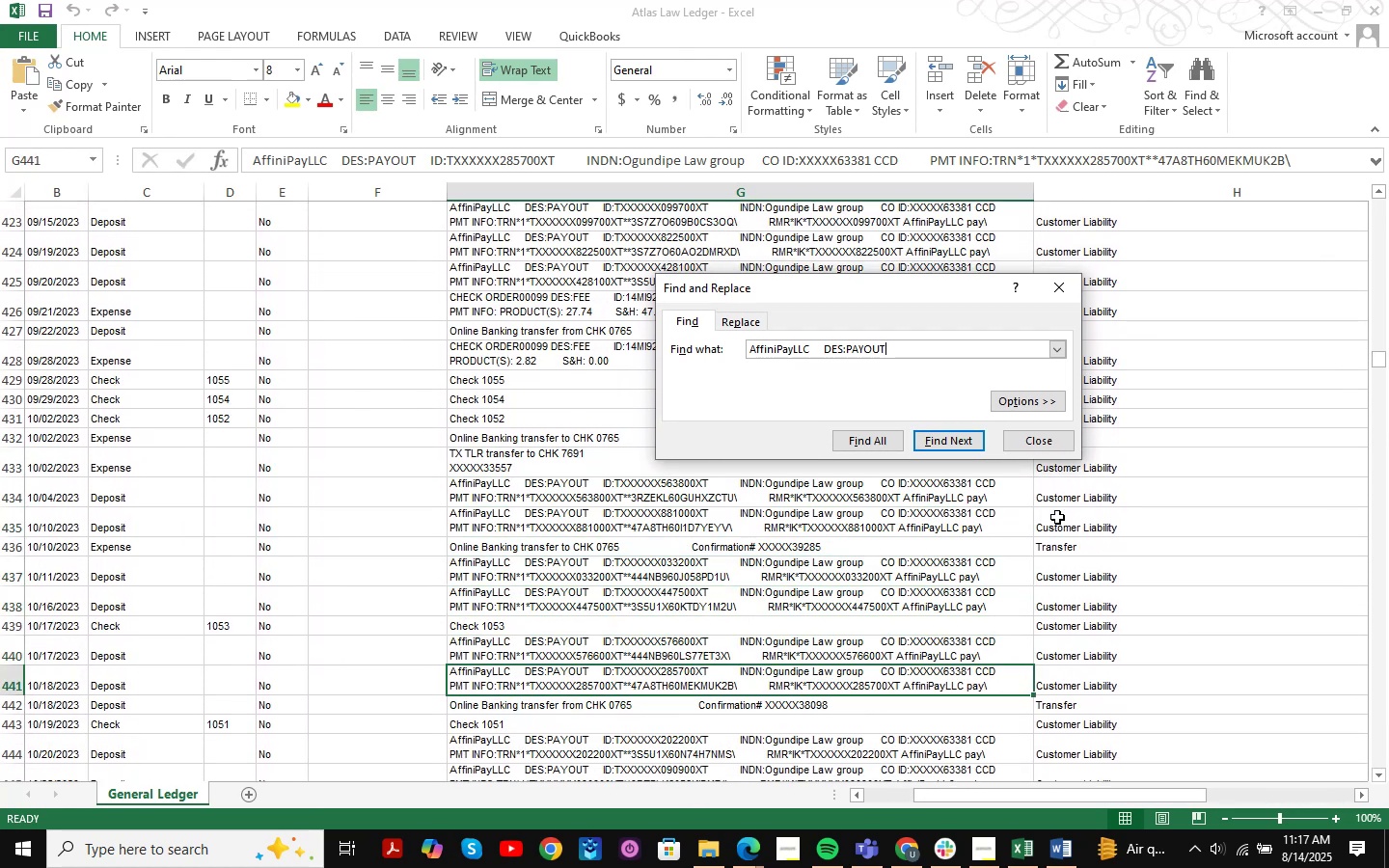 
key(Enter)
 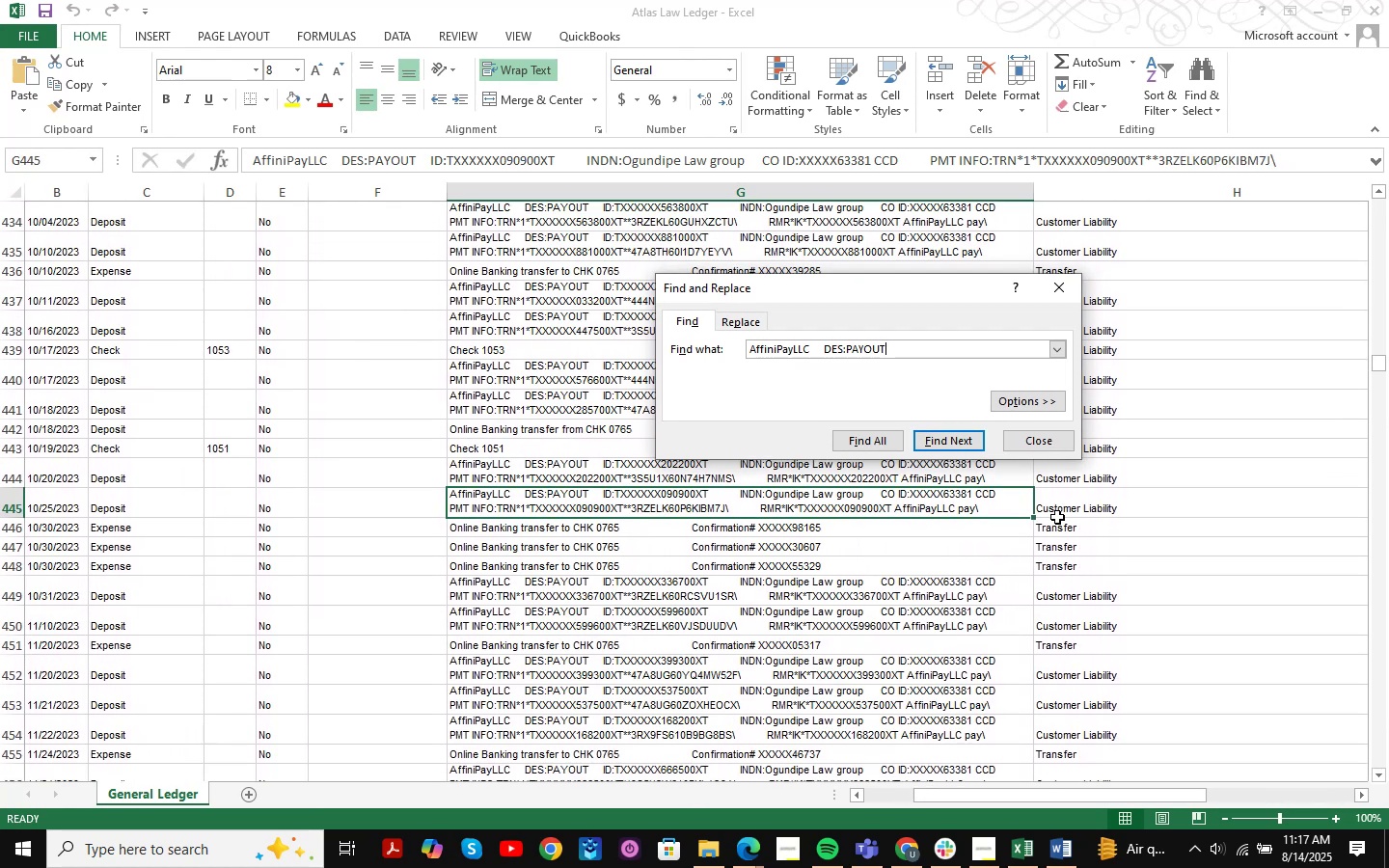 
key(Enter)
 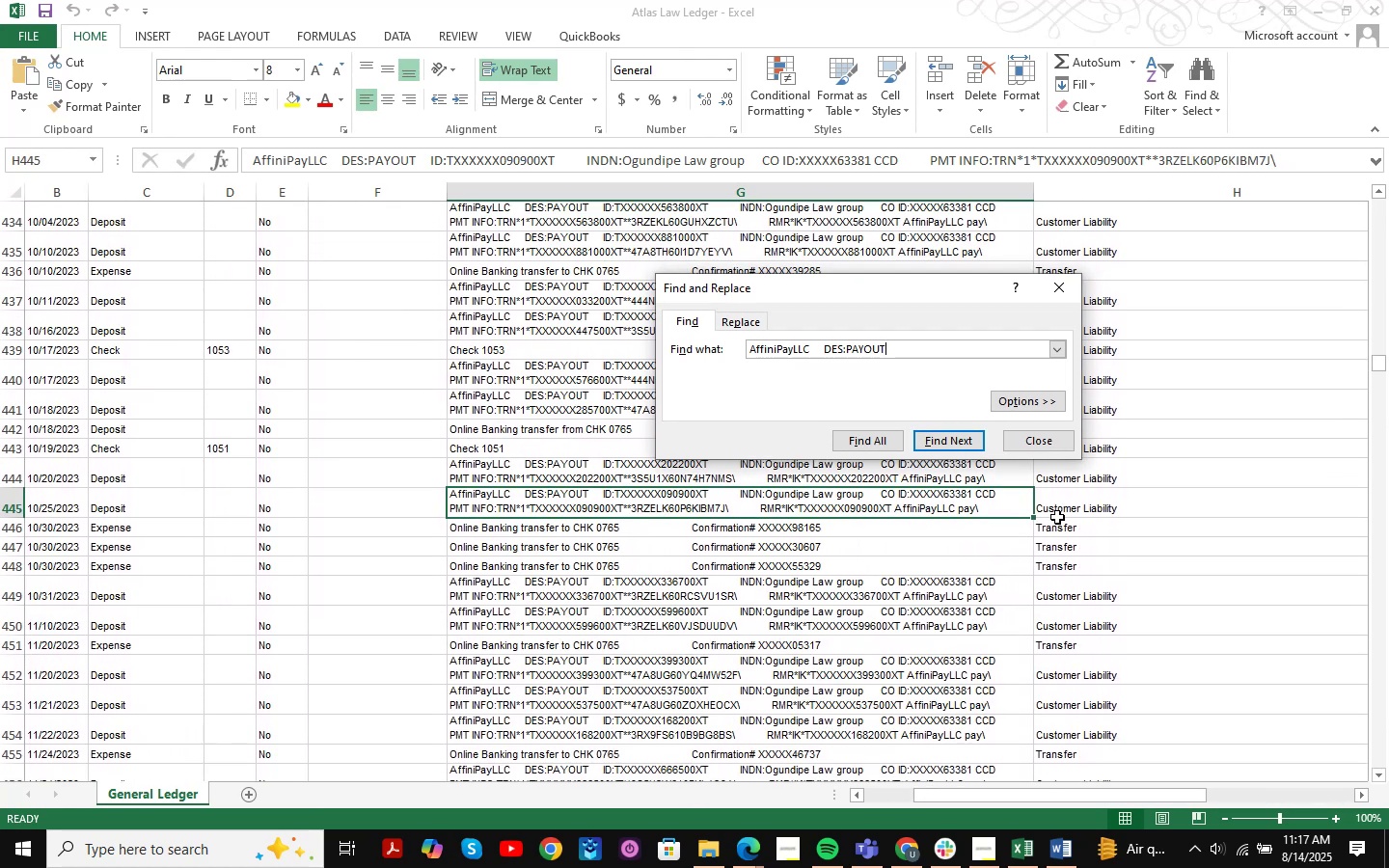 
key(Enter)
 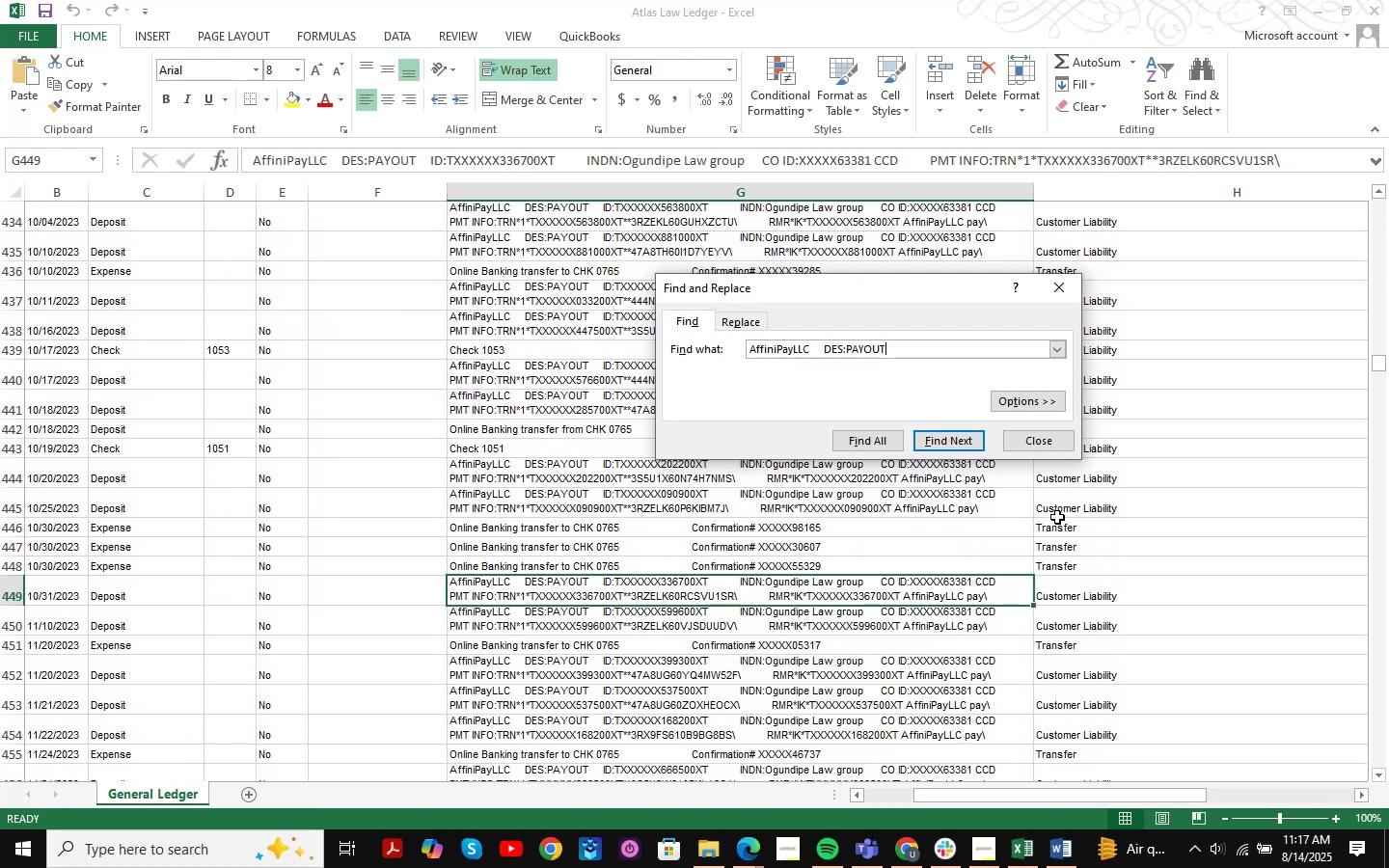 
key(Enter)
 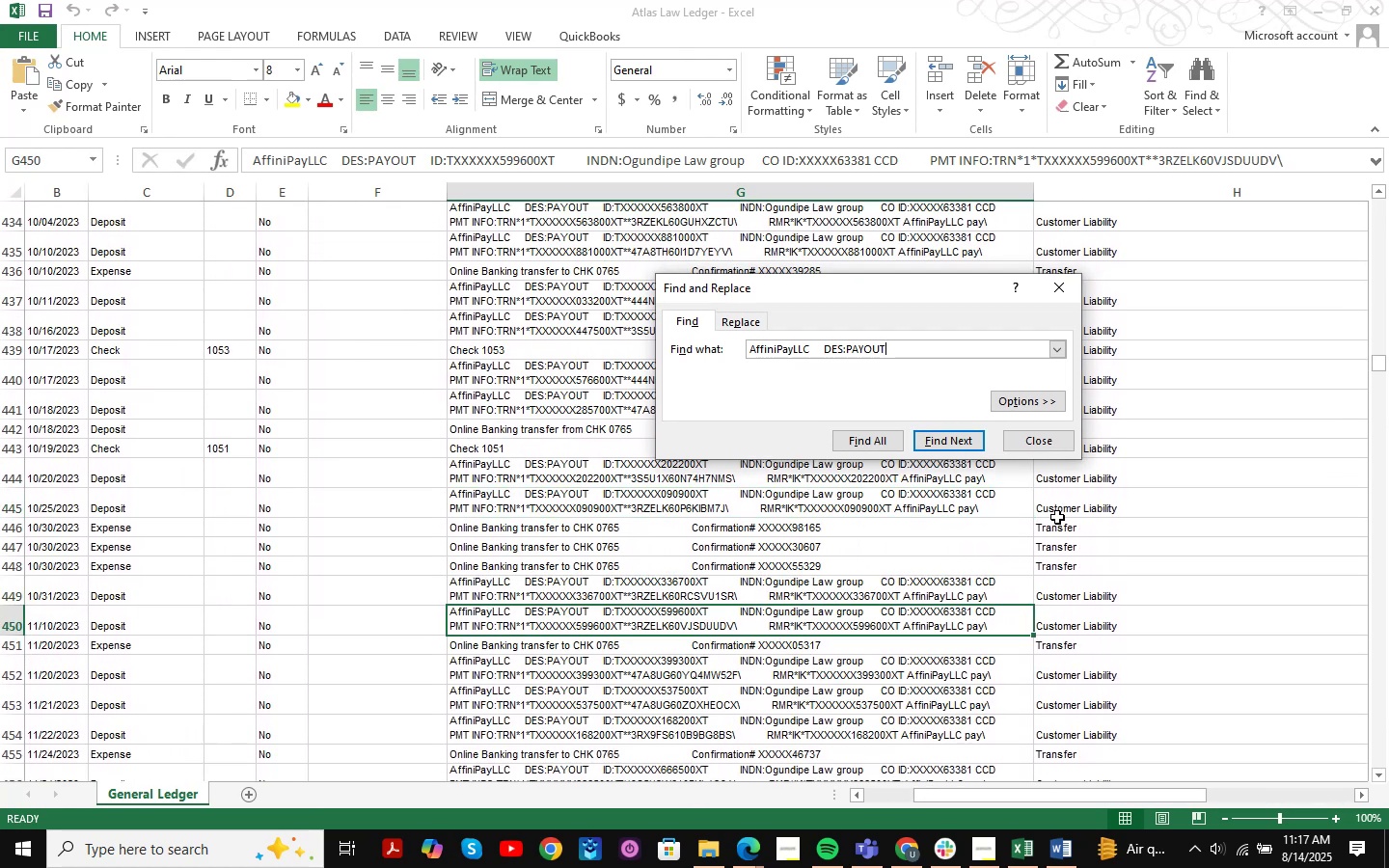 
key(Enter)
 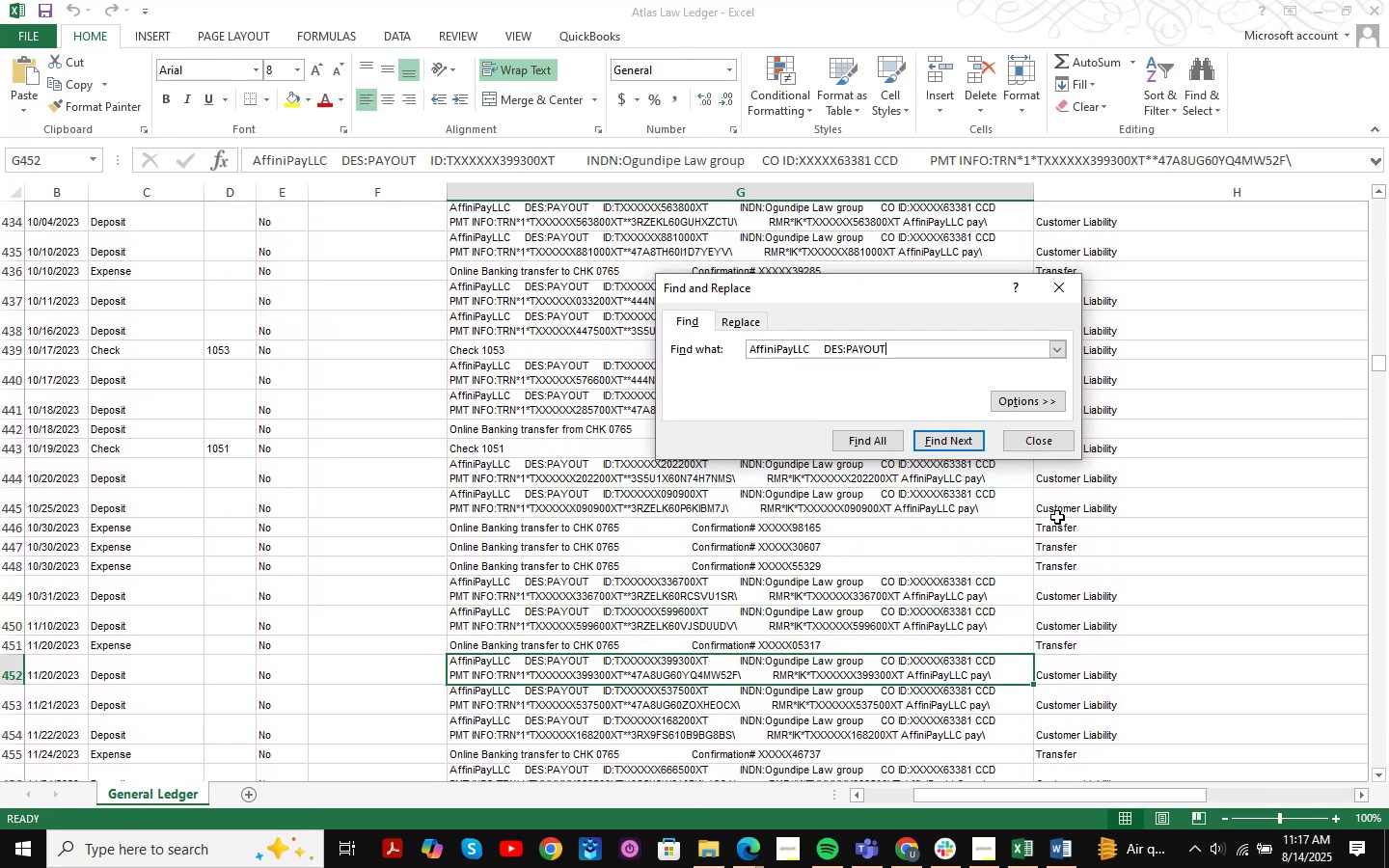 
key(Enter)
 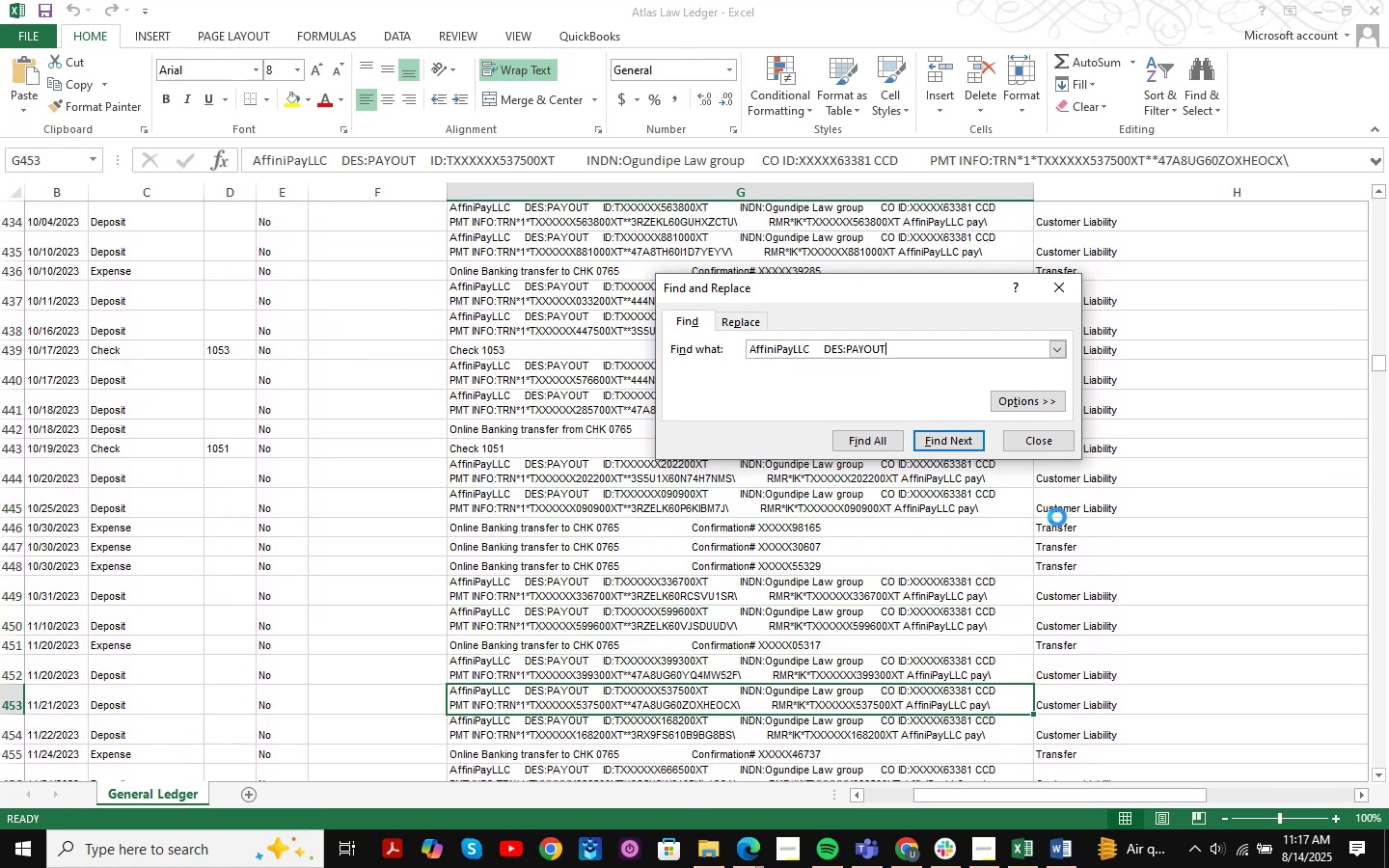 
key(Enter)
 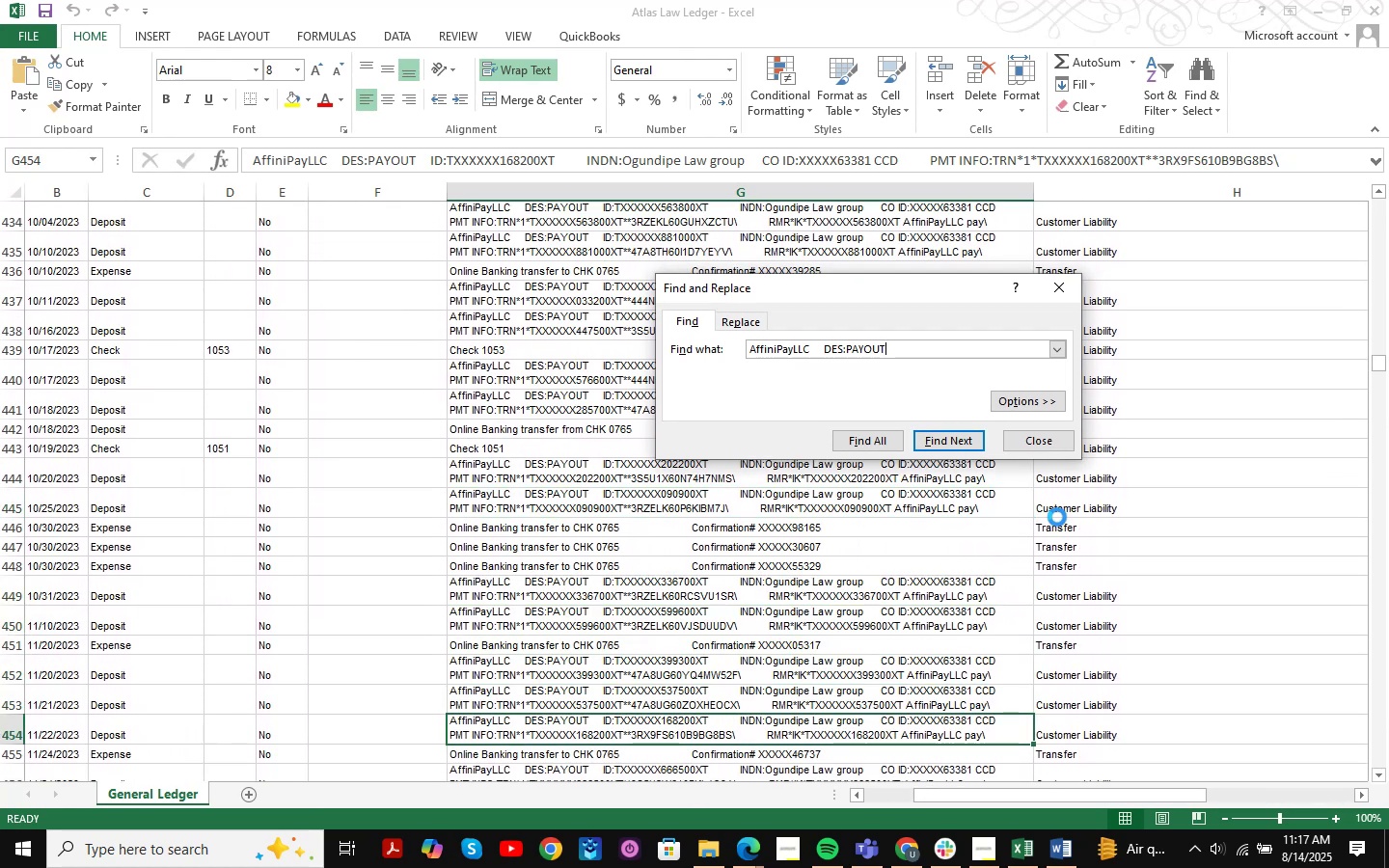 
key(Enter)
 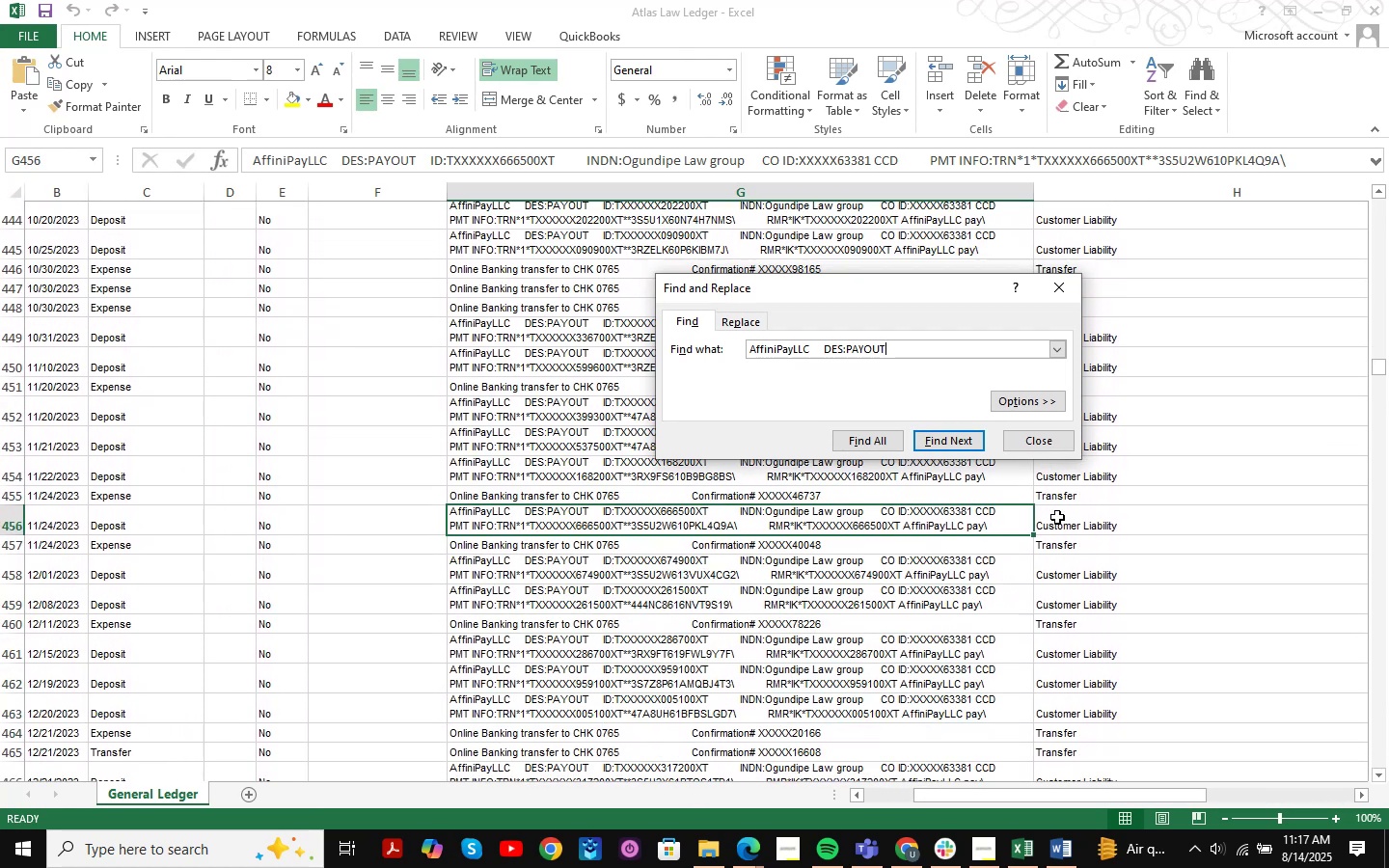 
key(Enter)
 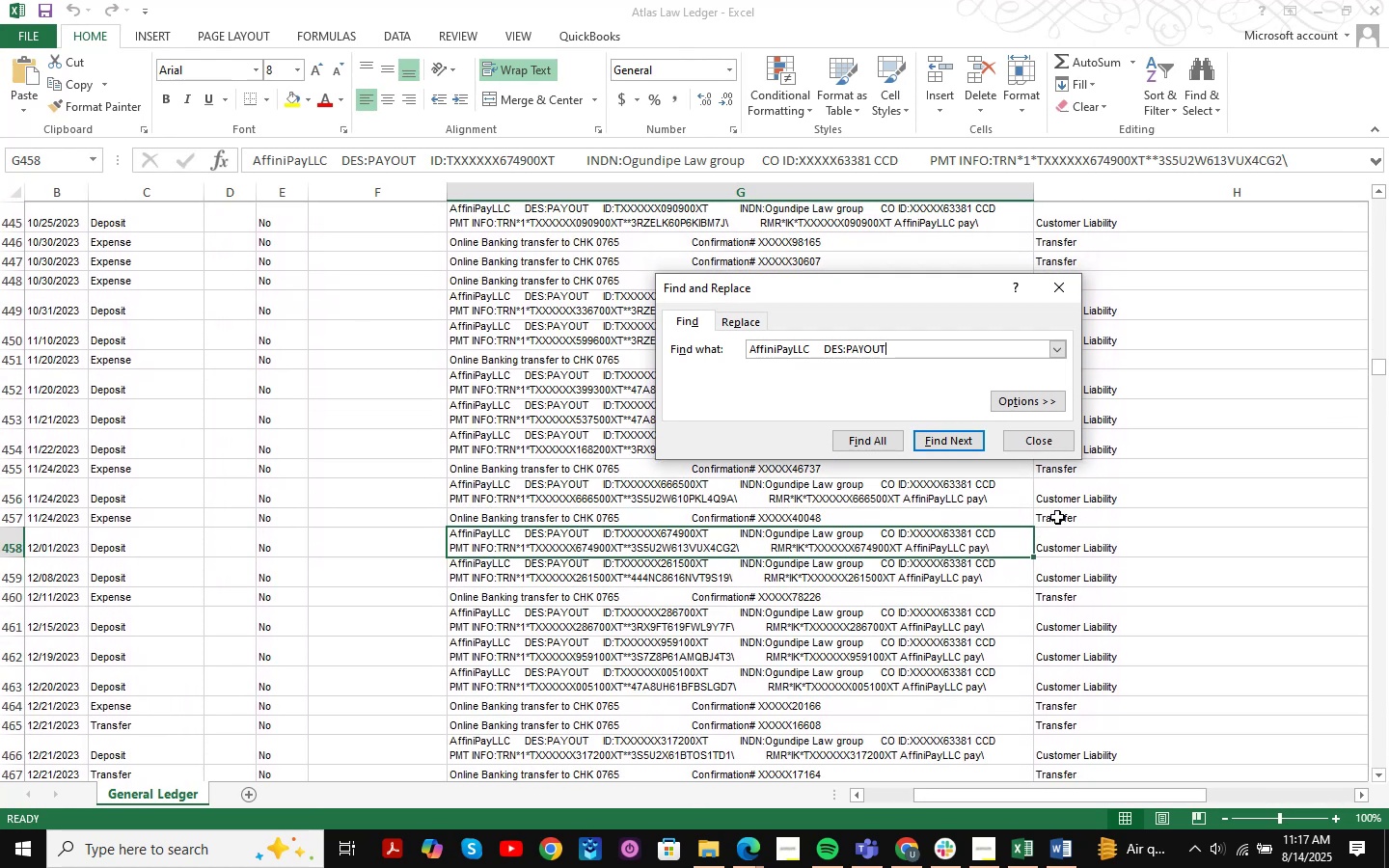 
key(Enter)
 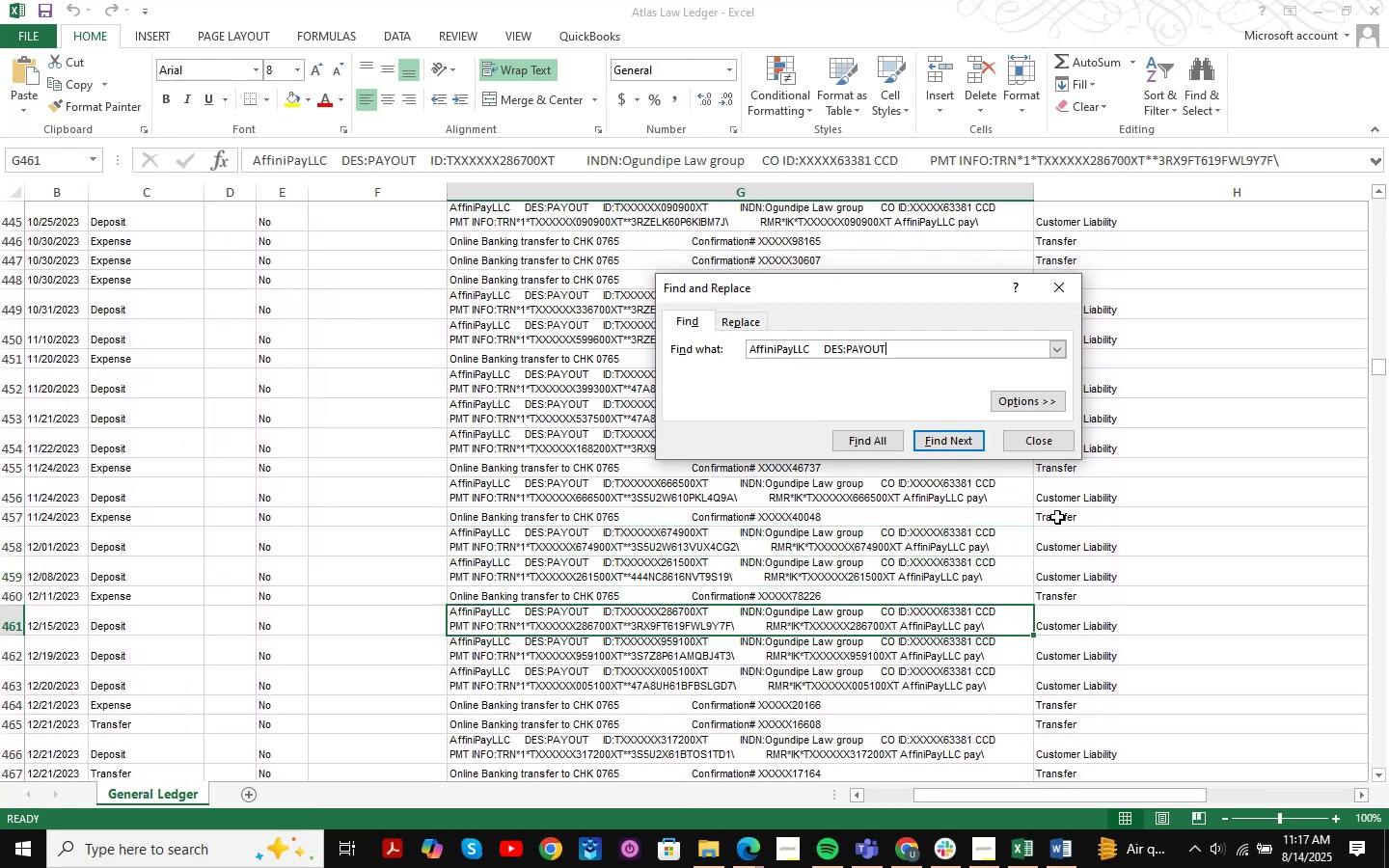 
key(Enter)
 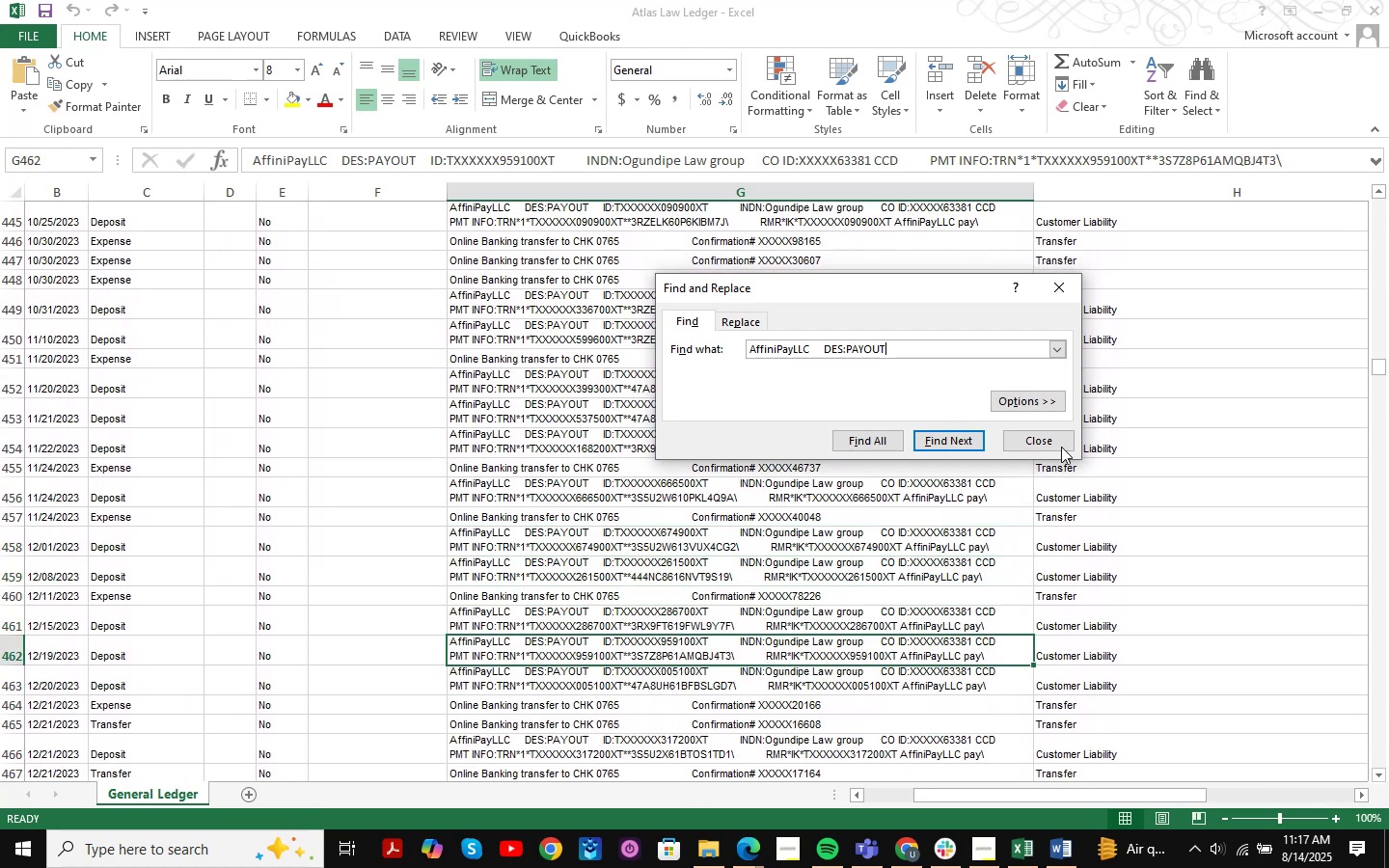 
left_click([1060, 443])
 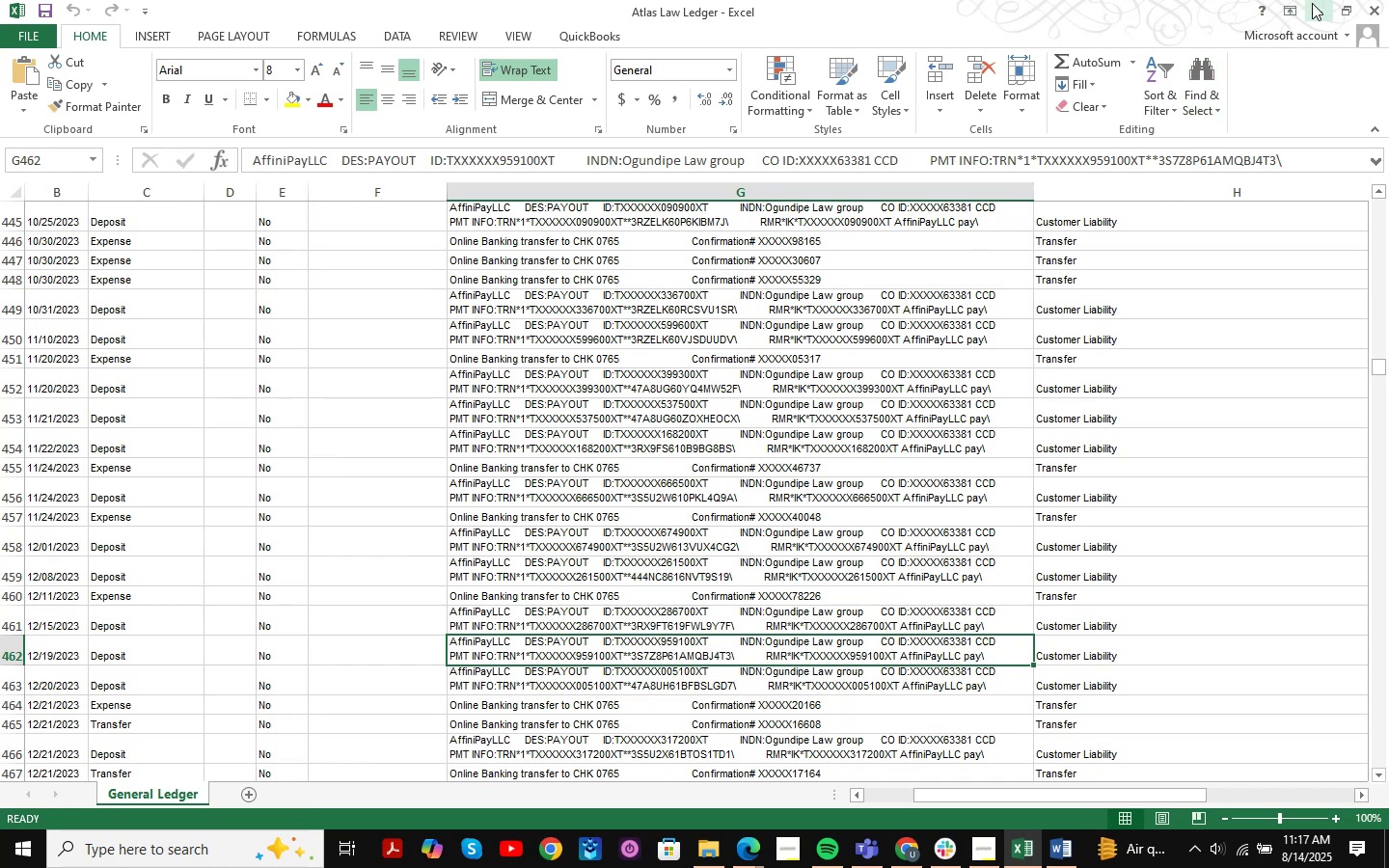 
left_click([1317, 5])
 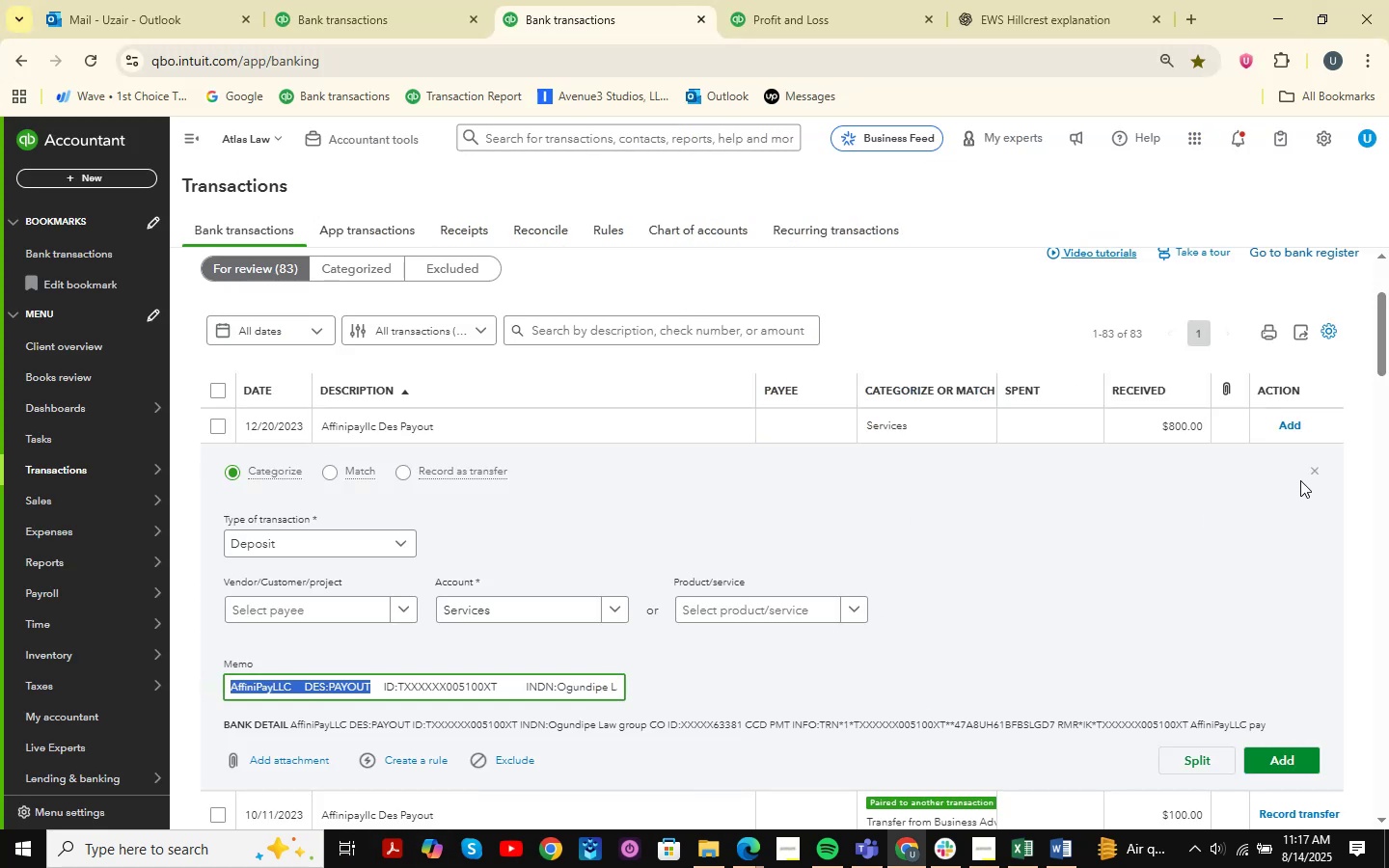 
double_click([1319, 469])
 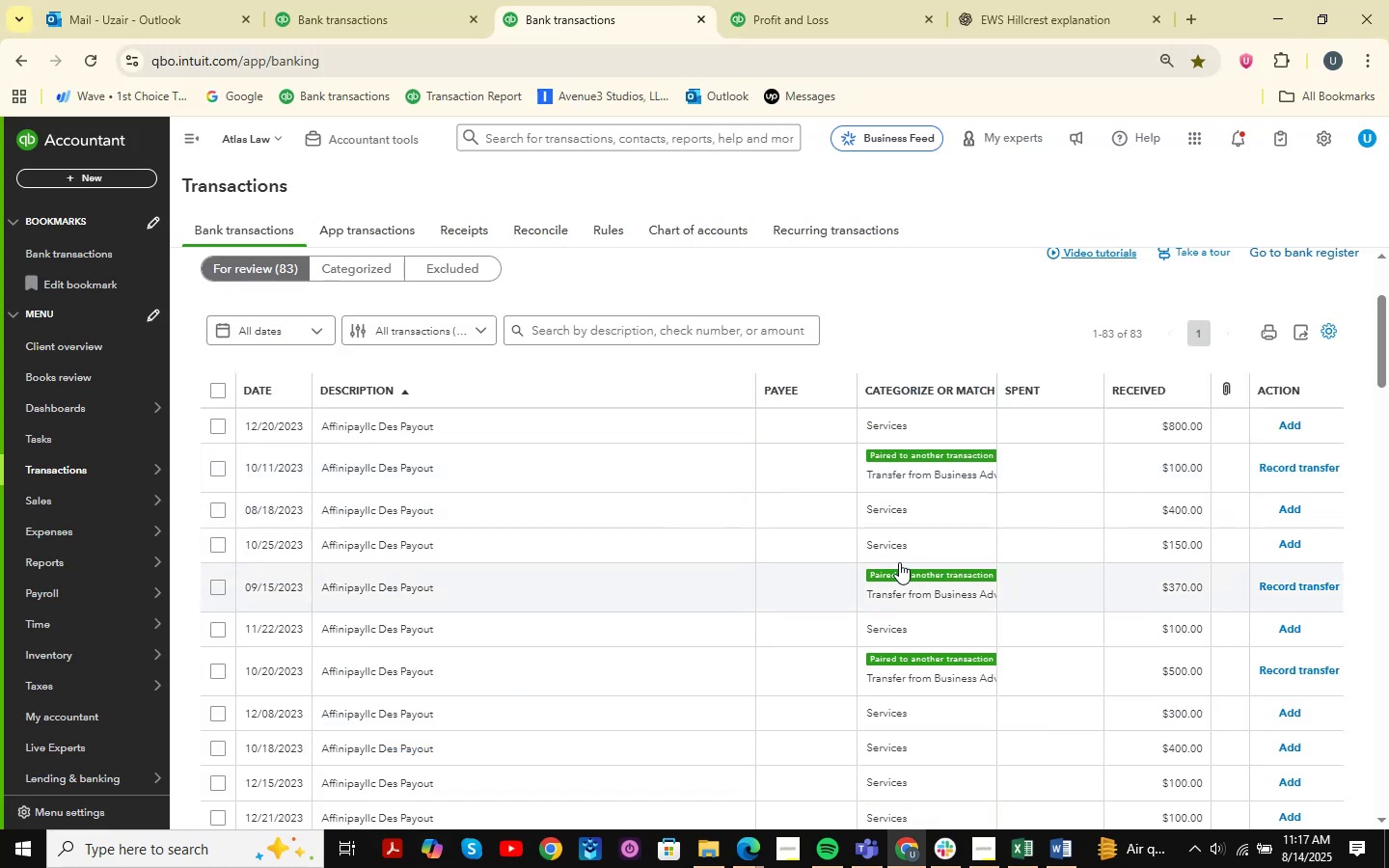 
scroll: coordinate [522, 593], scroll_direction: down, amount: 35.0
 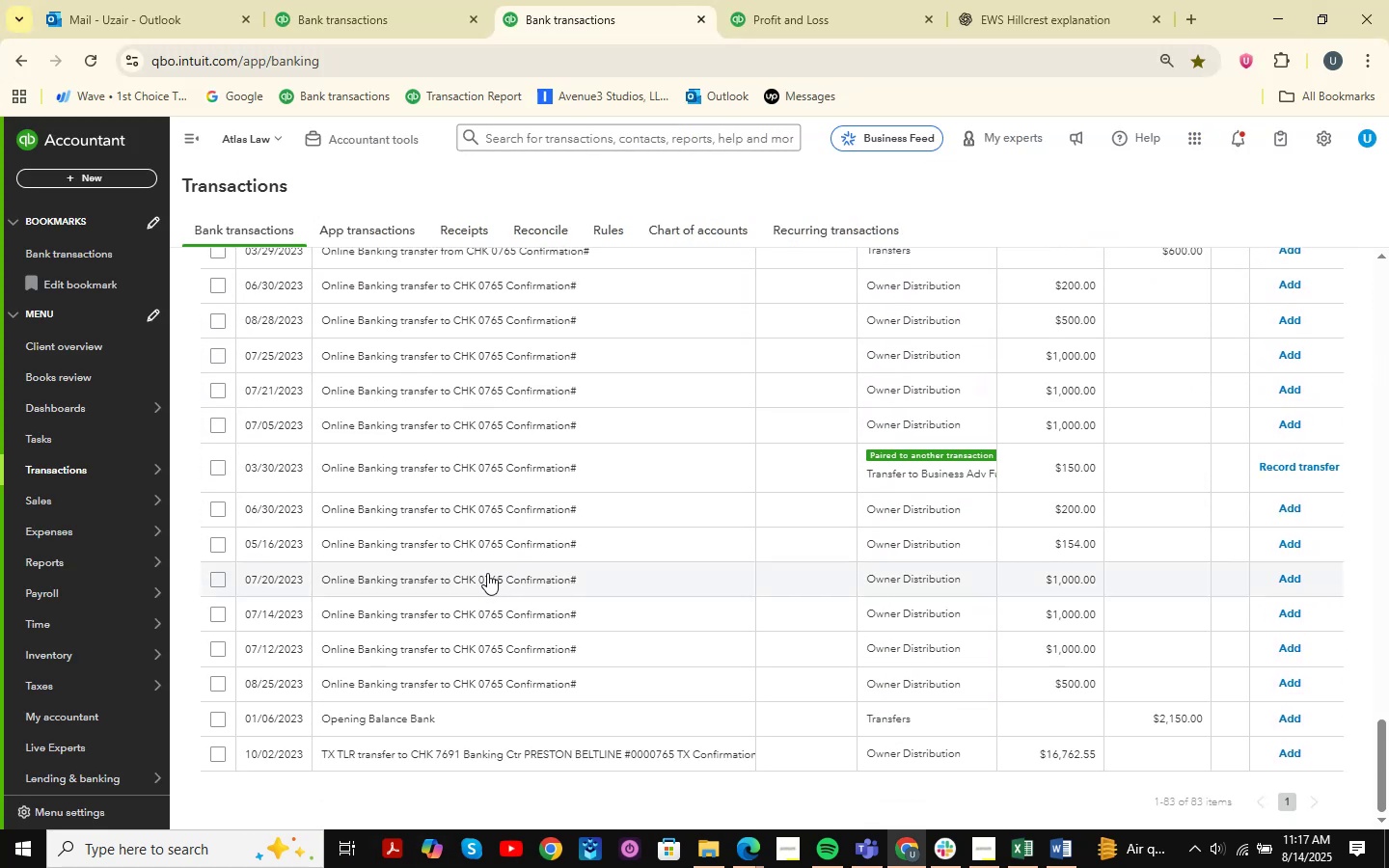 
scroll: coordinate [491, 590], scroll_direction: up, amount: 43.0
 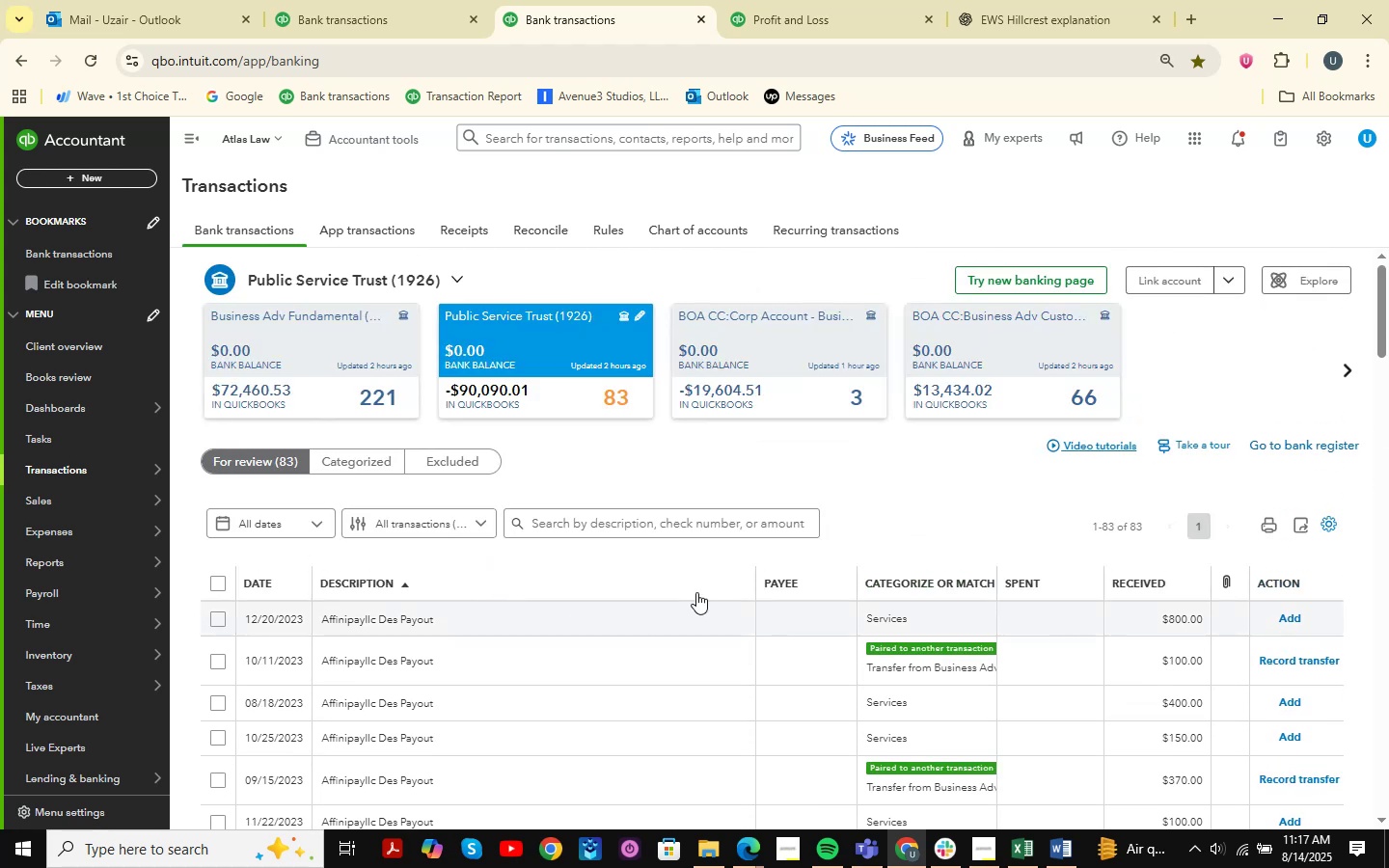 
wait(7.87)
 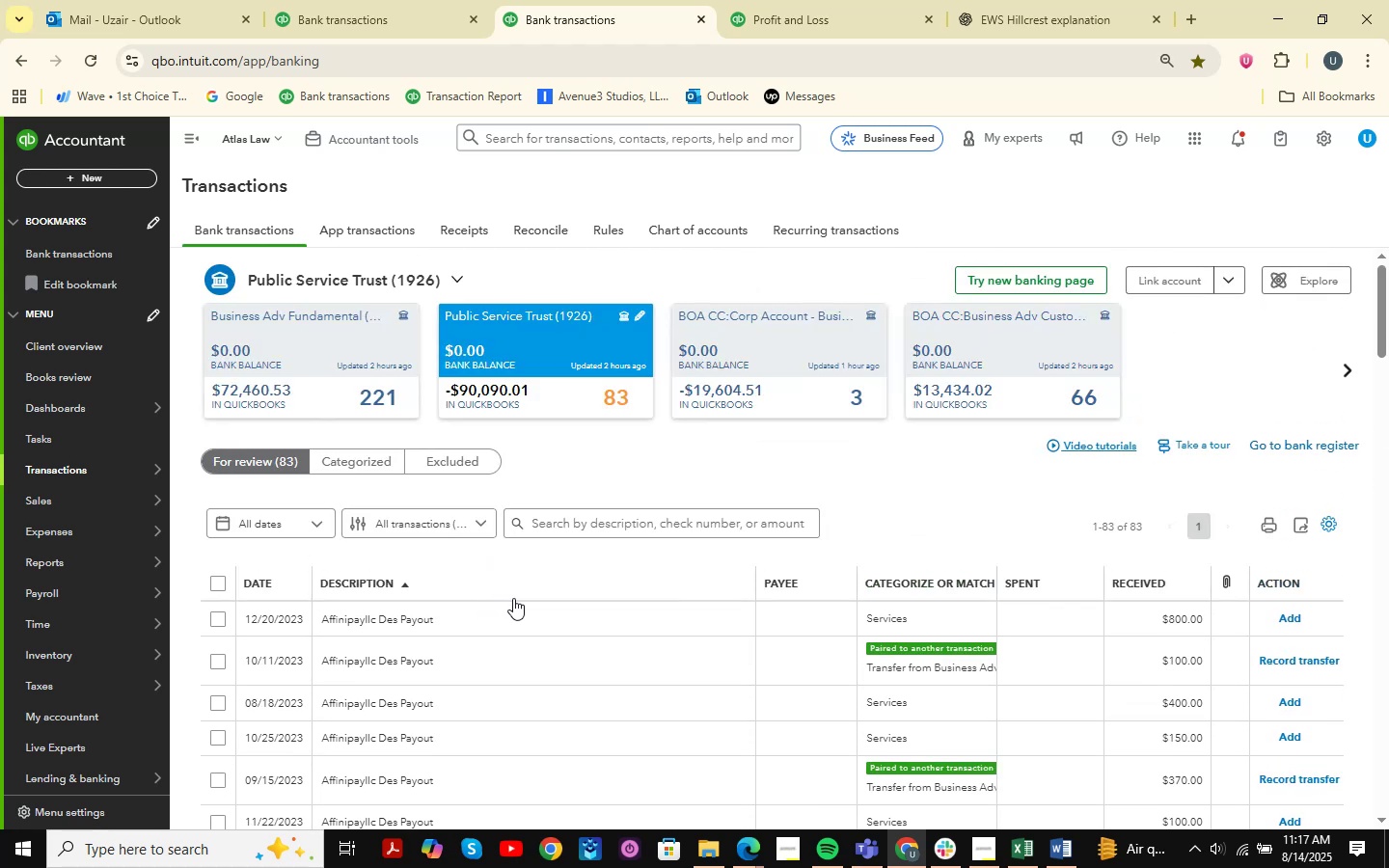 
scroll: coordinate [758, 586], scroll_direction: up, amount: 2.0
 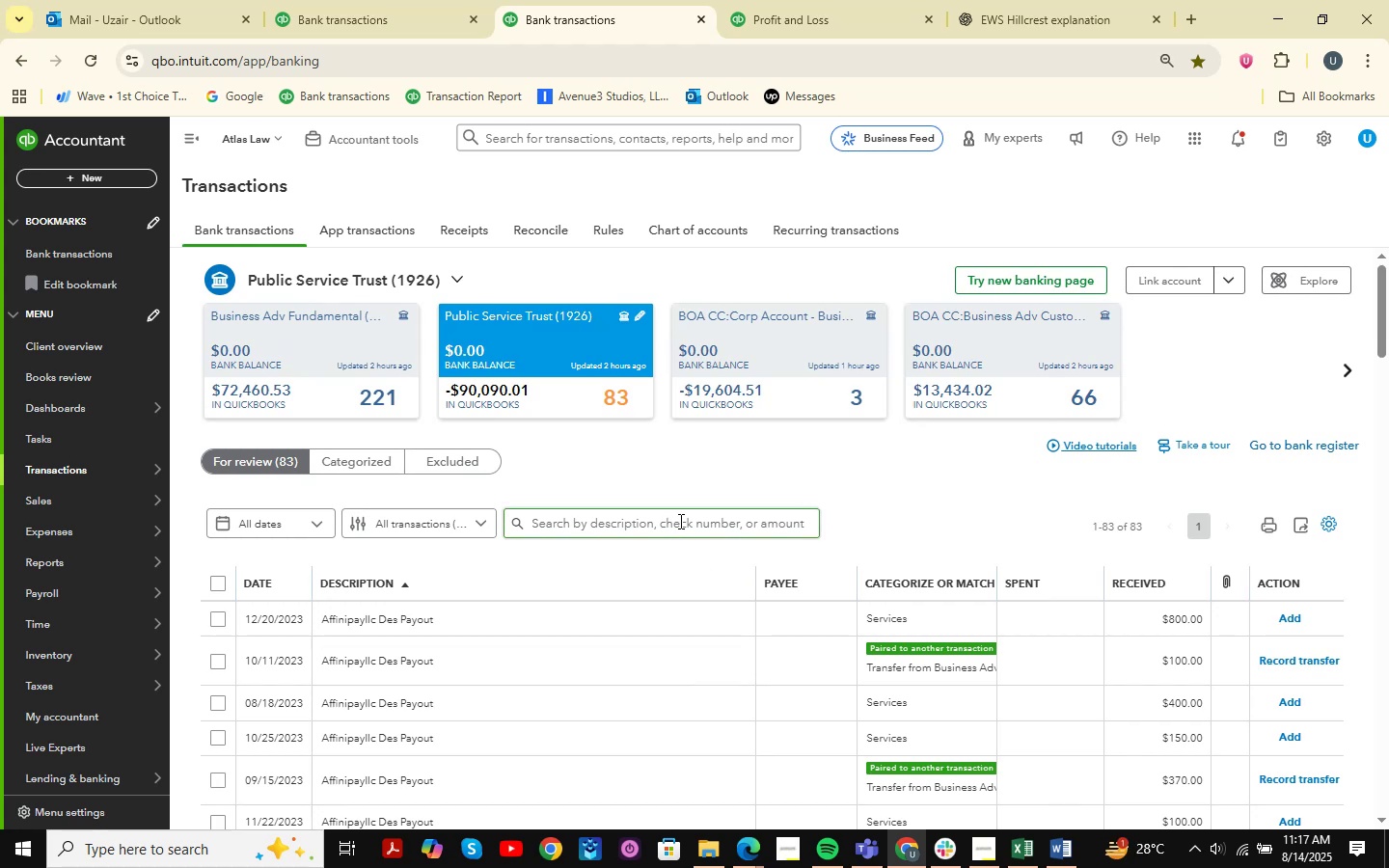 
left_click([816, 385])
 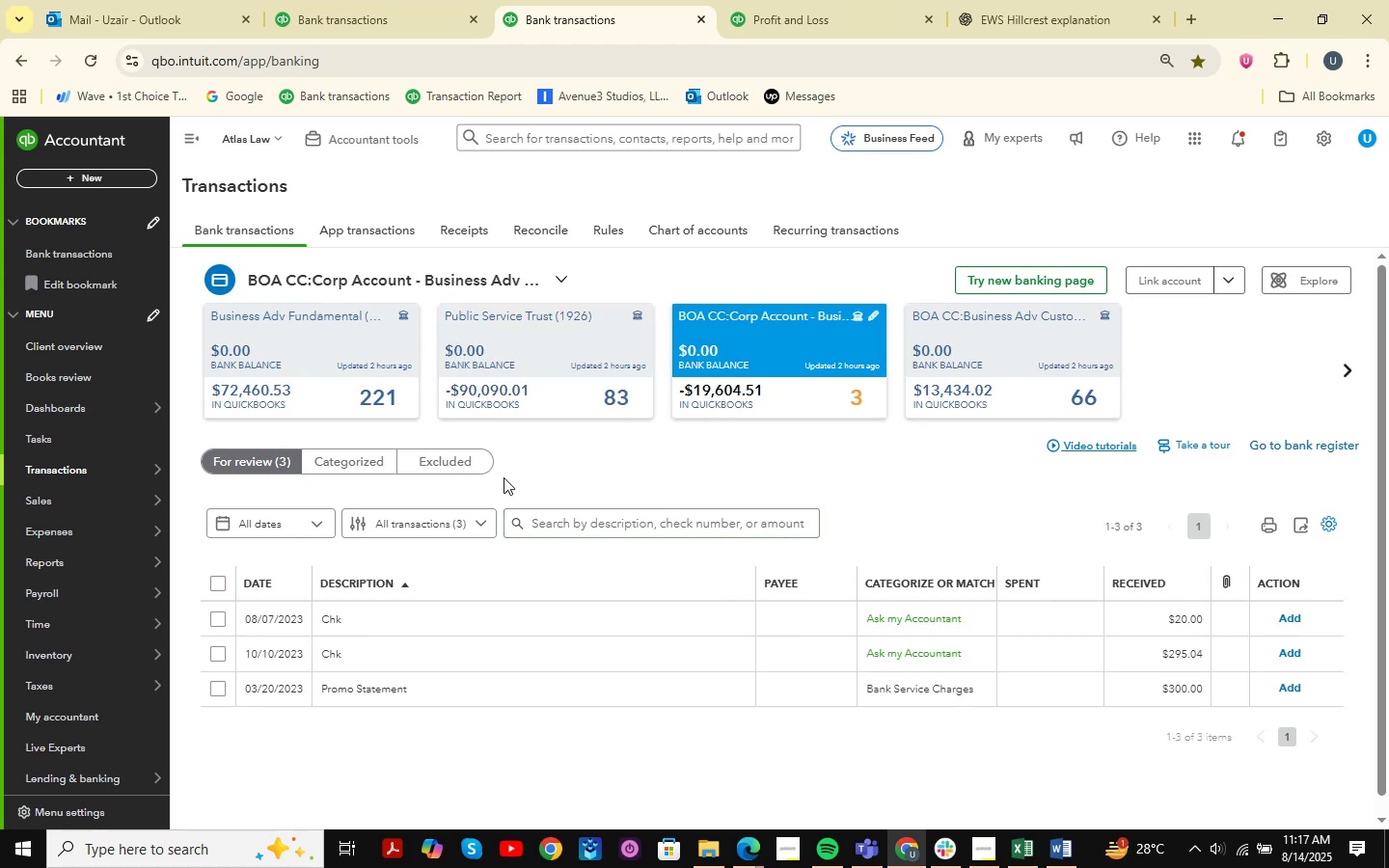 
left_click([601, 701])
 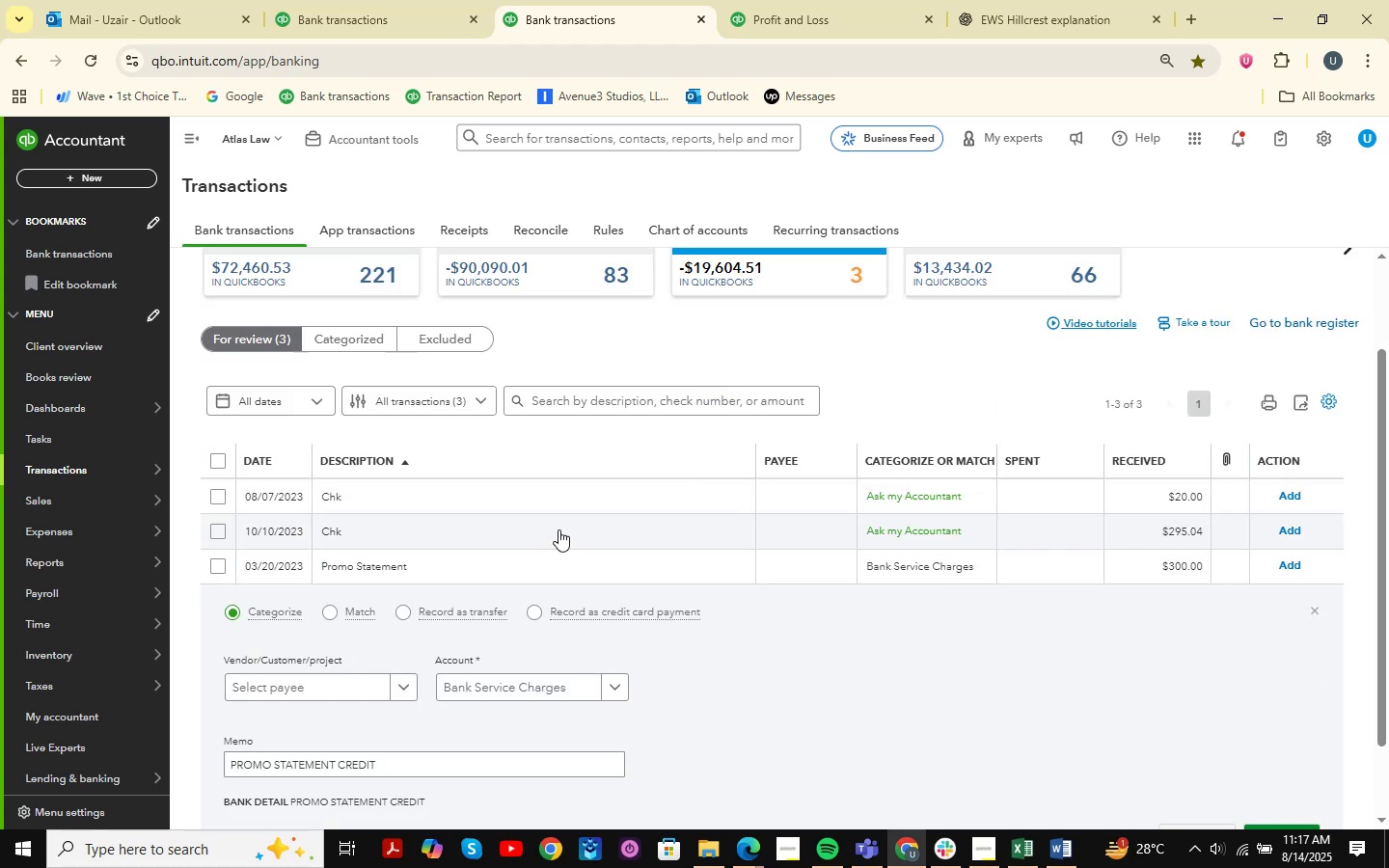 
scroll: coordinate [558, 529], scroll_direction: down, amount: 1.0
 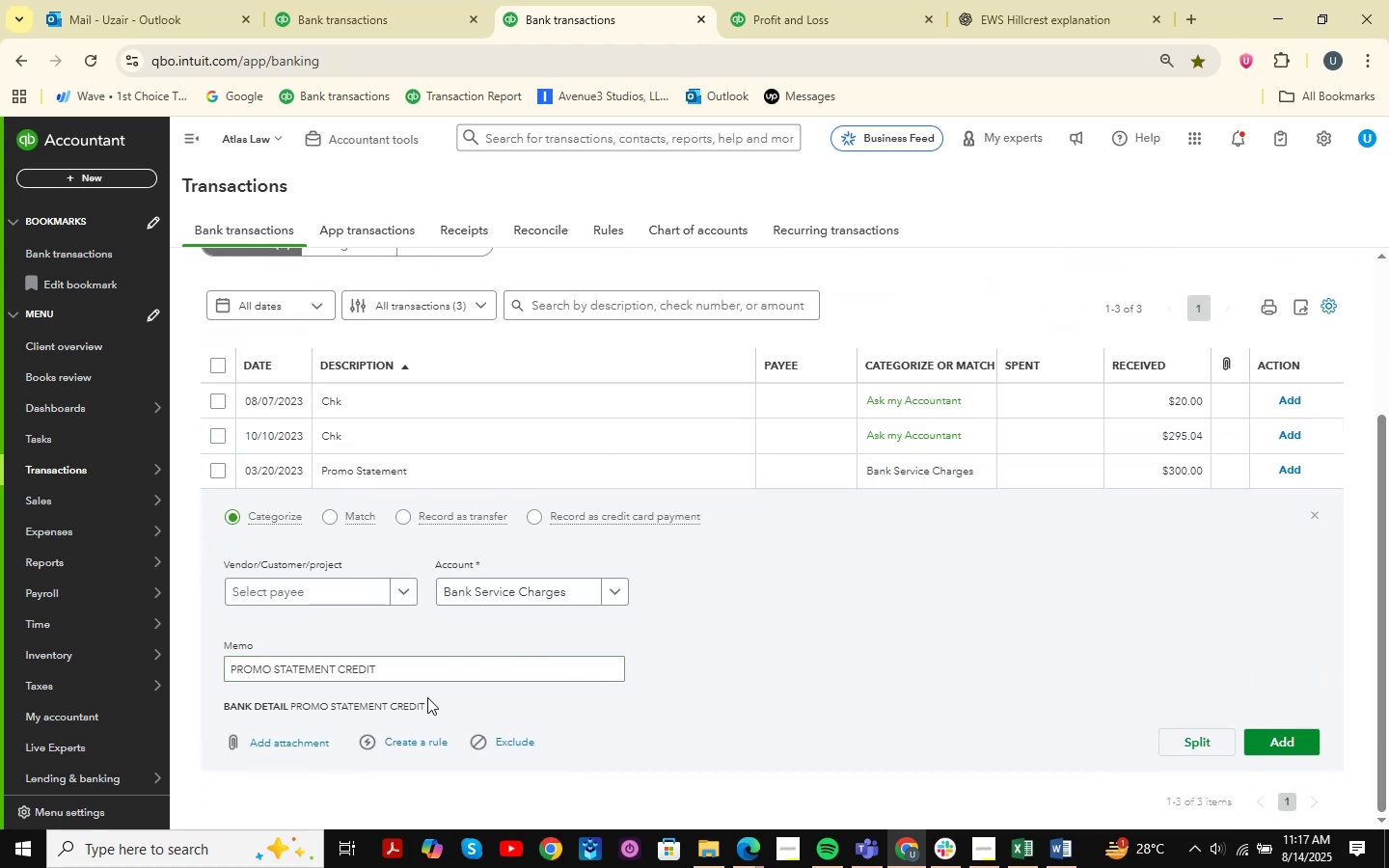 
left_click_drag(start_coordinate=[441, 666], to_coordinate=[188, 661])
 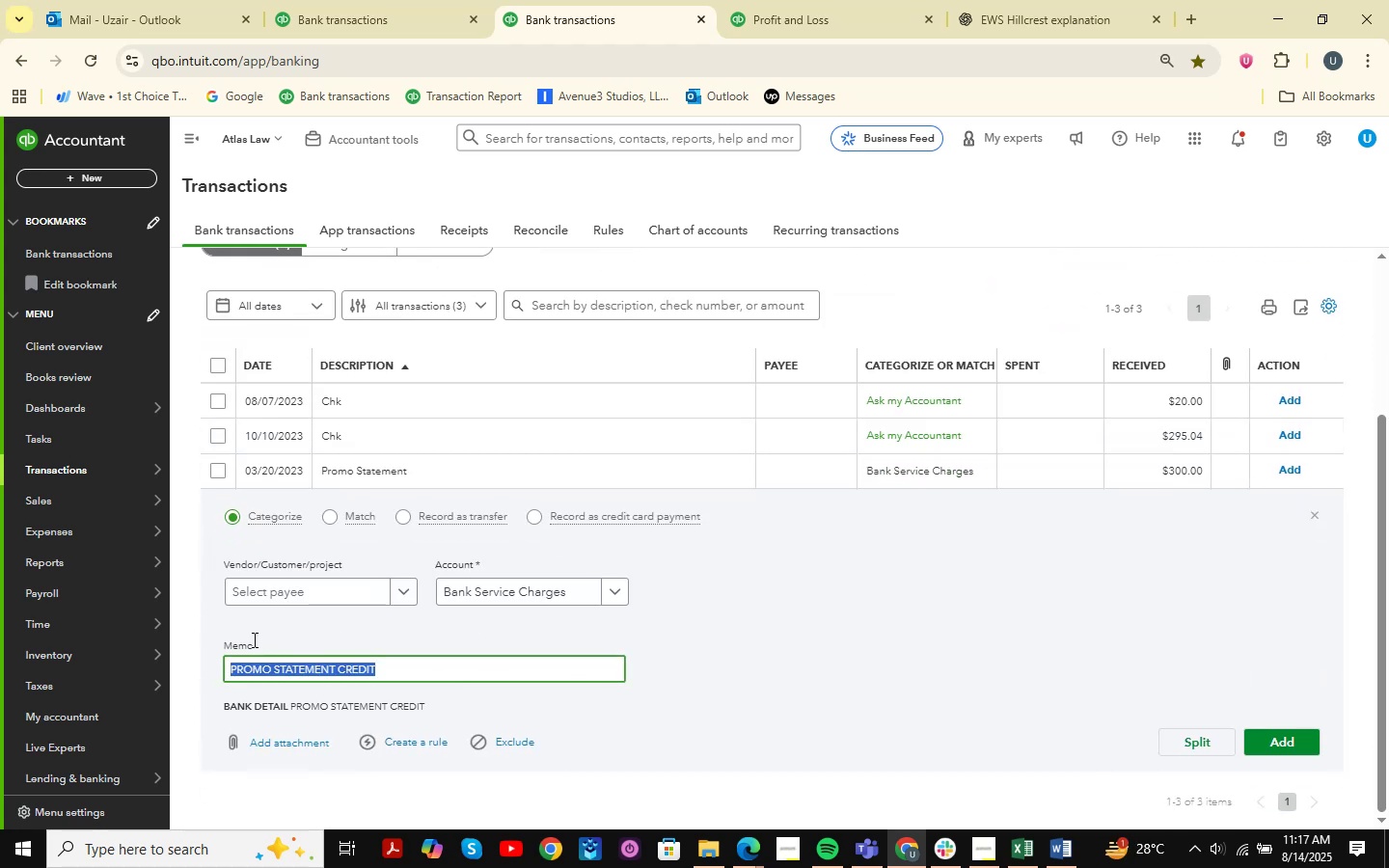 
key(Control+C)
 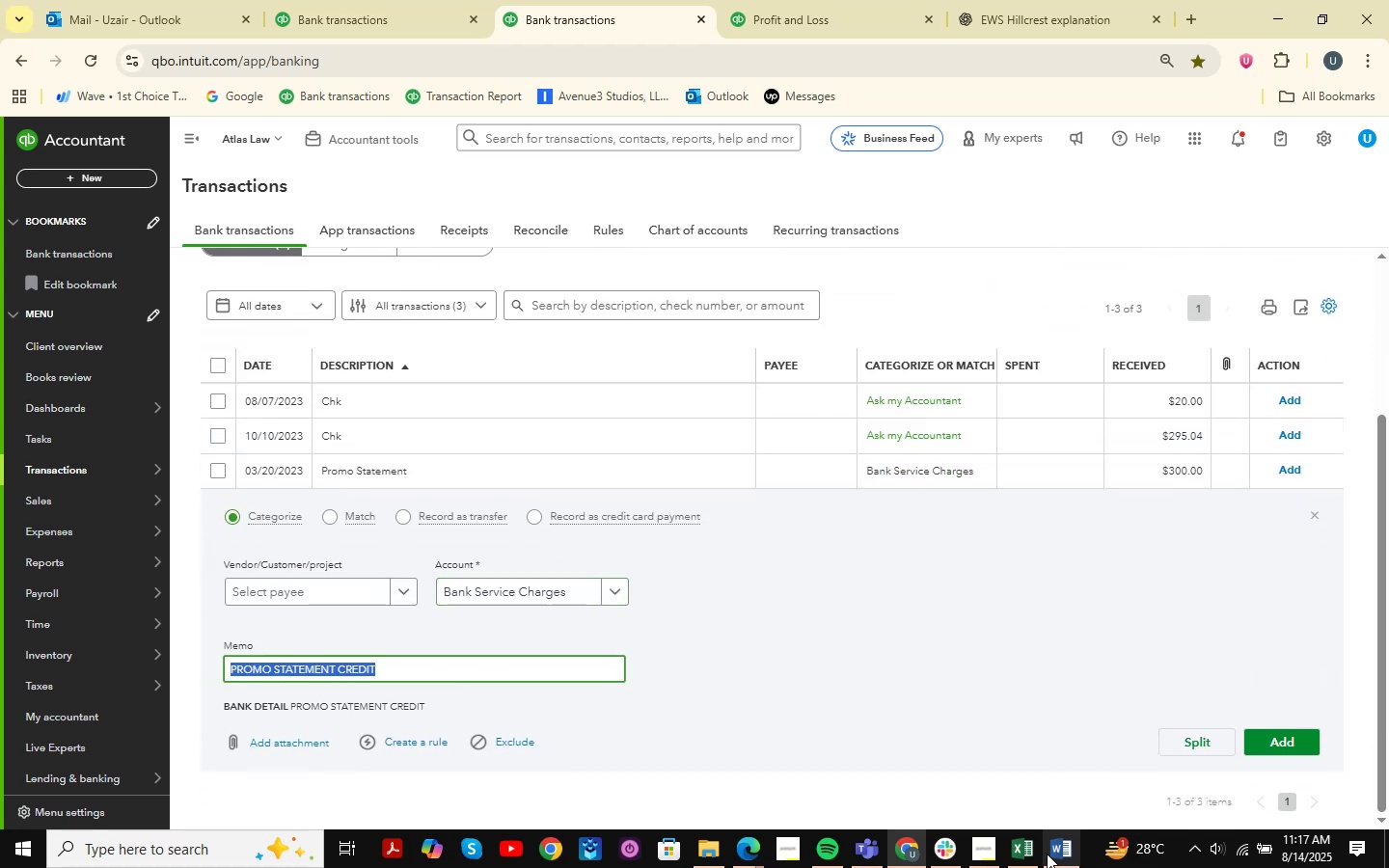 
left_click([1019, 850])
 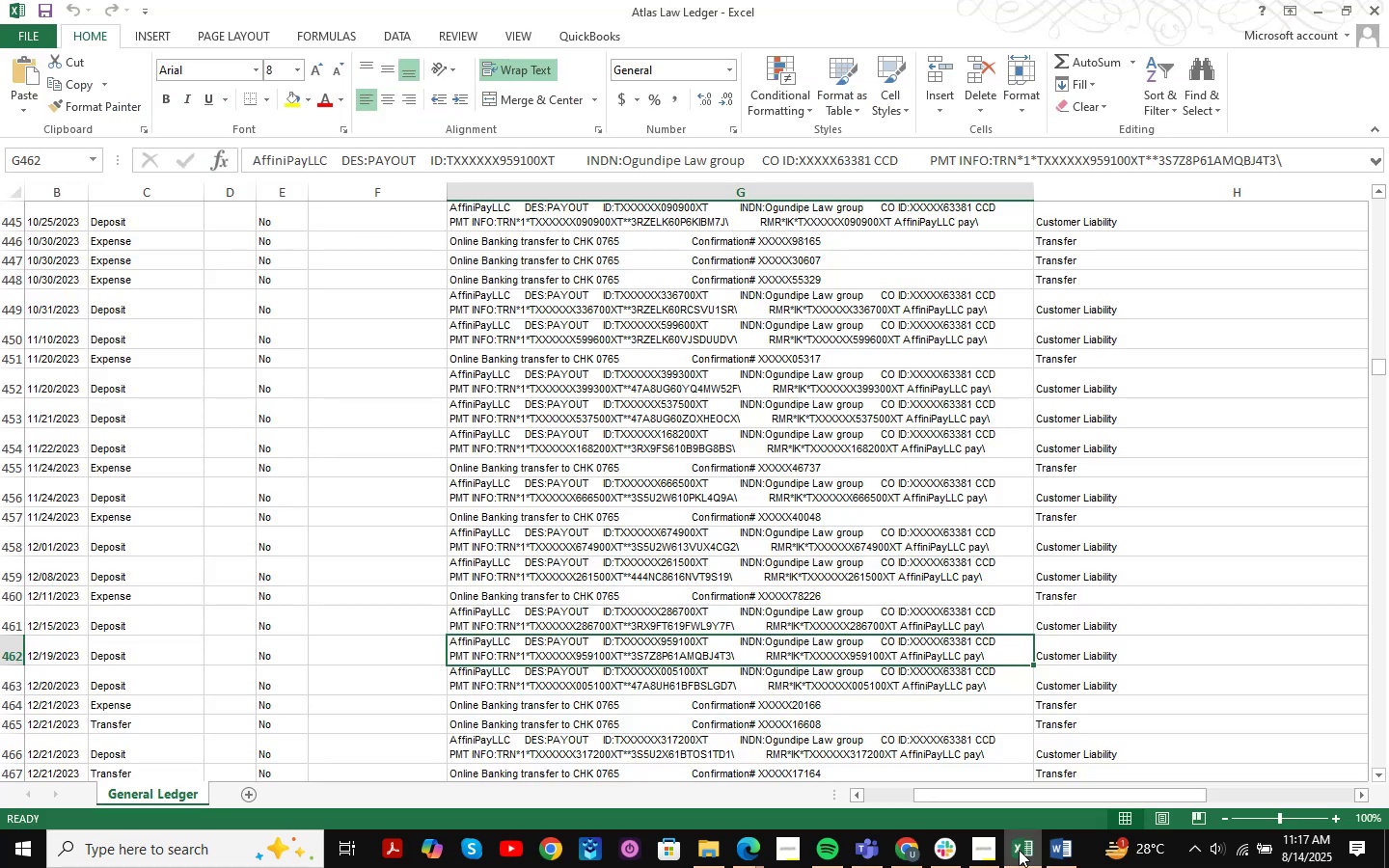 
key(Control+F)
 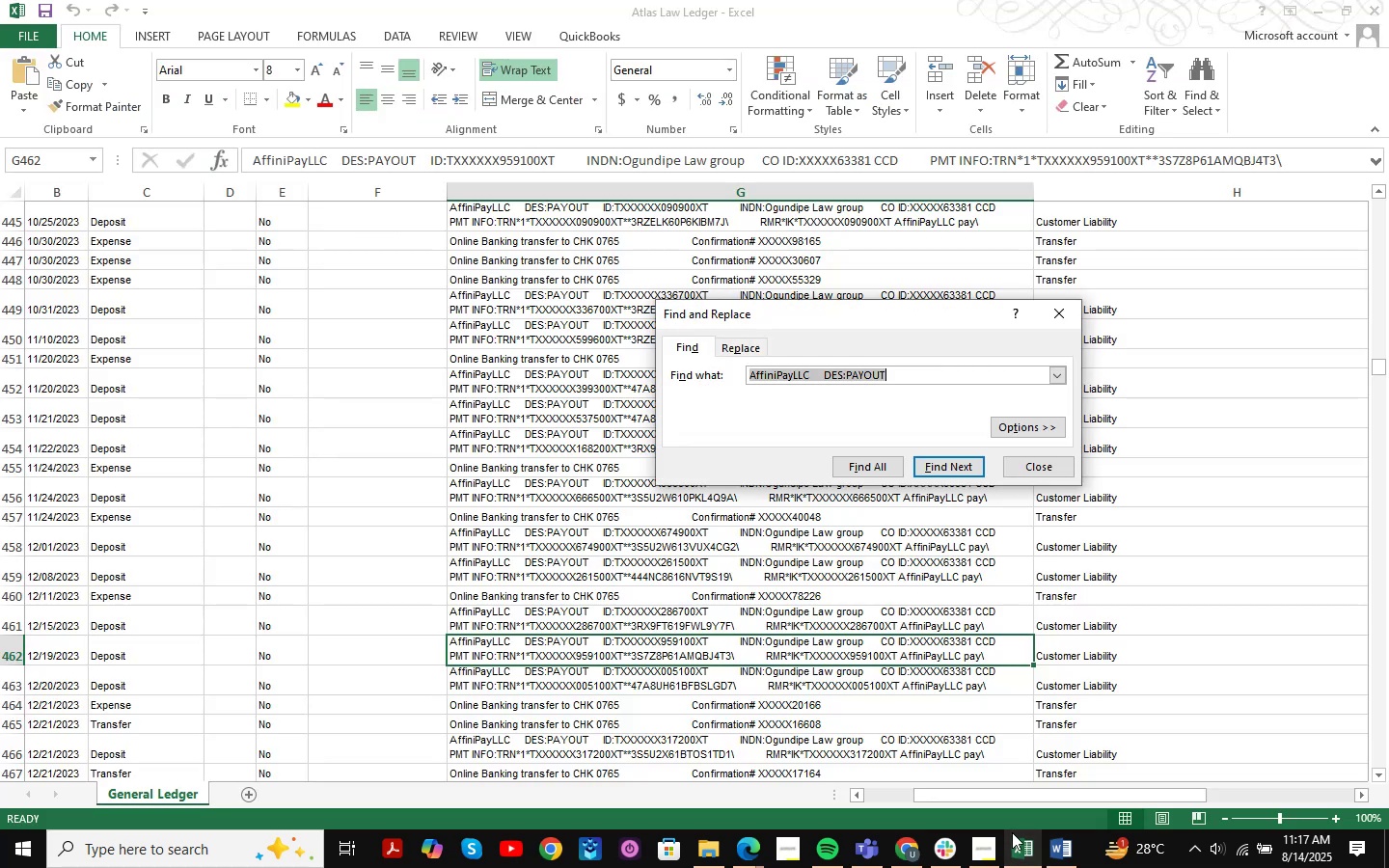 
key(Control+V)
 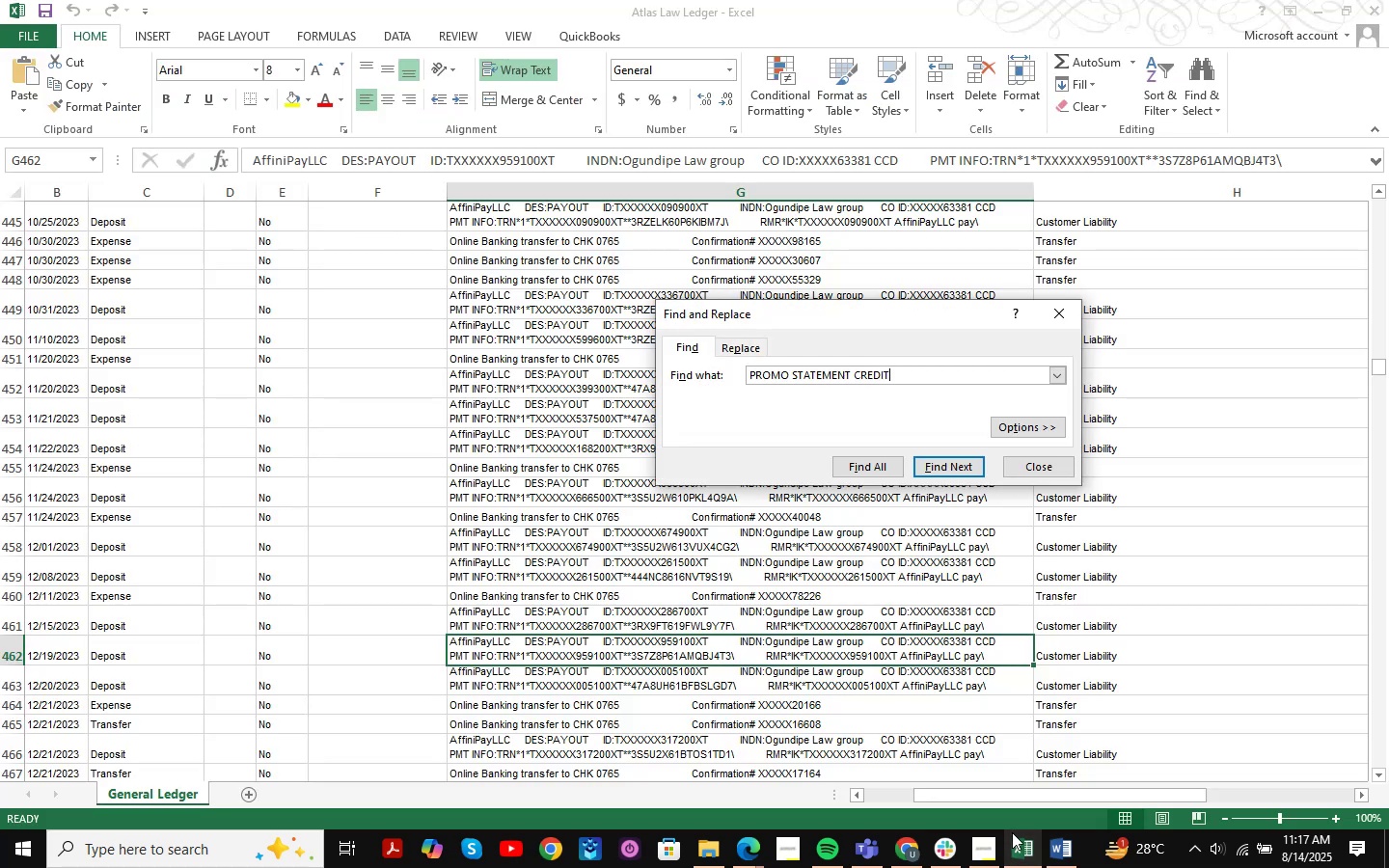 
key(NumpadDecimal)
 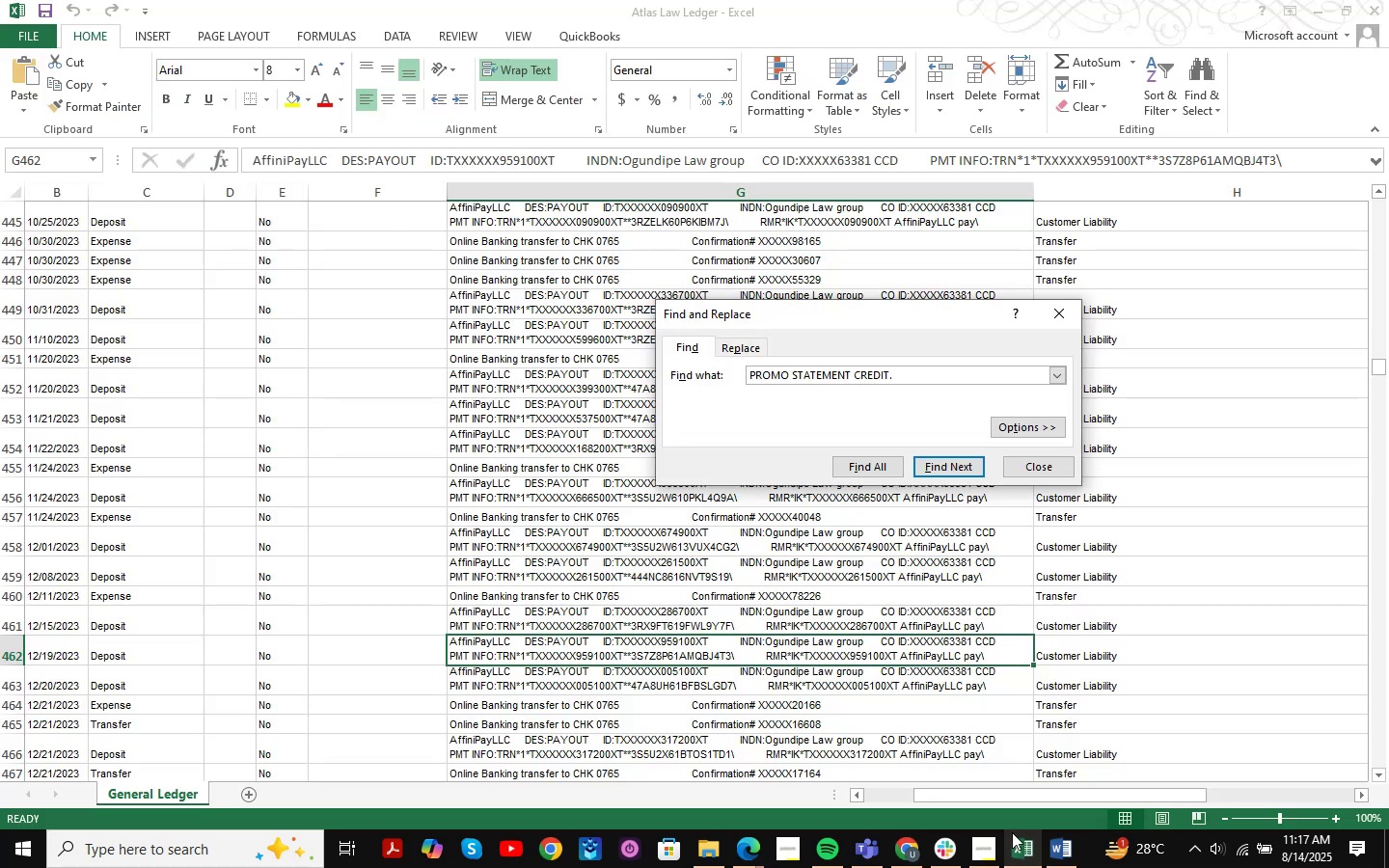 
key(NumpadDecimal)
 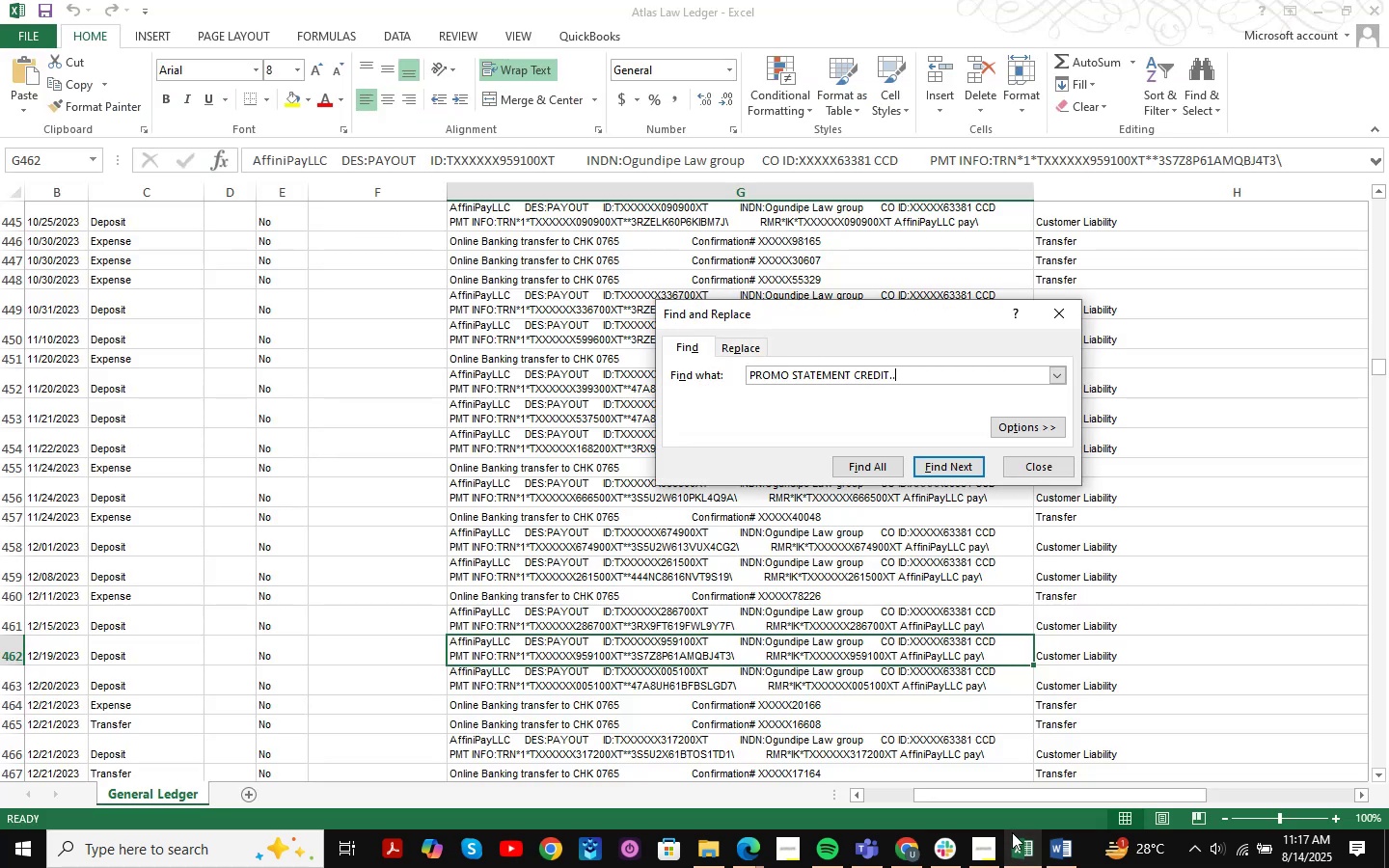 
key(NumpadEnter)
 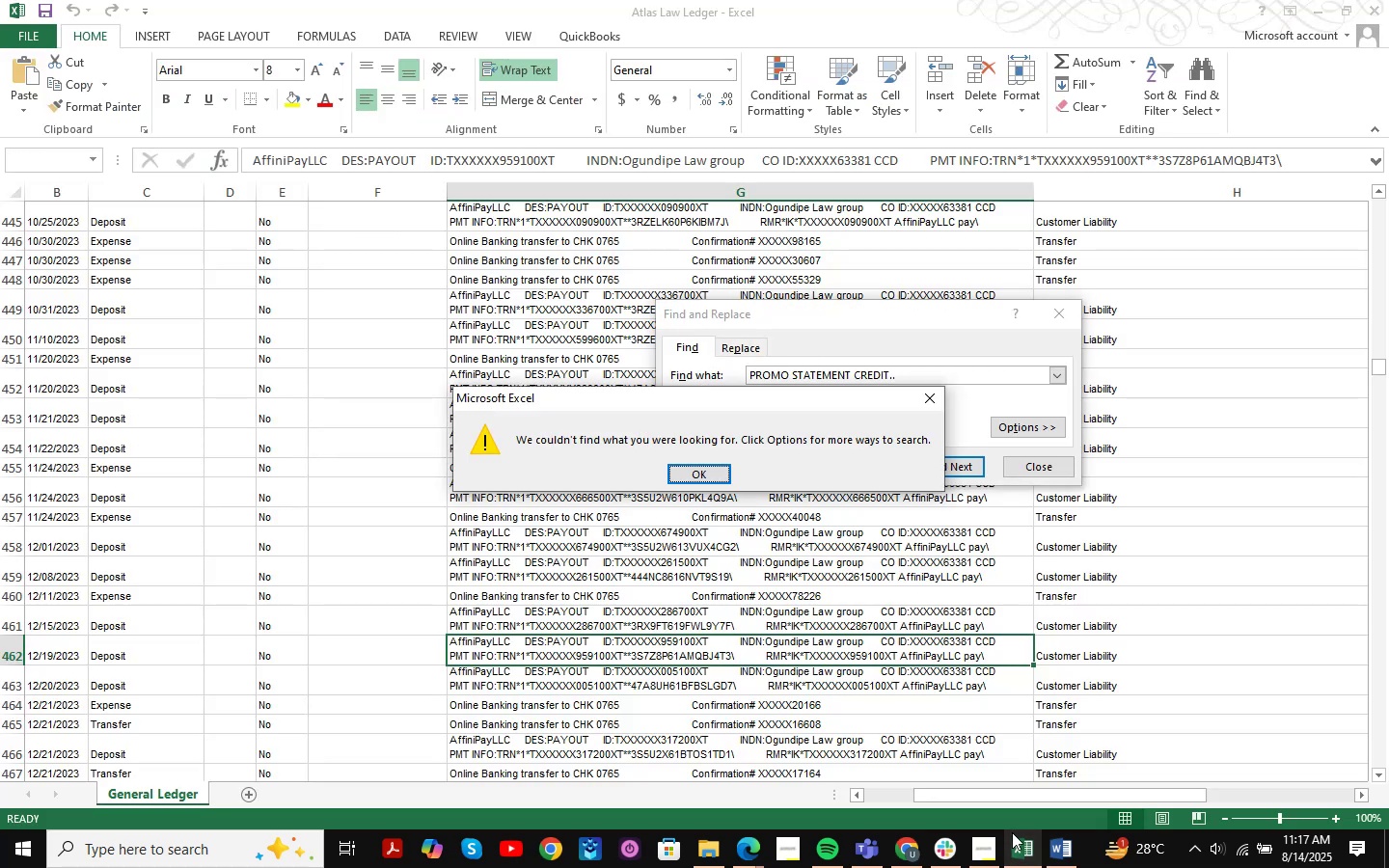 
key(NumpadEnter)
 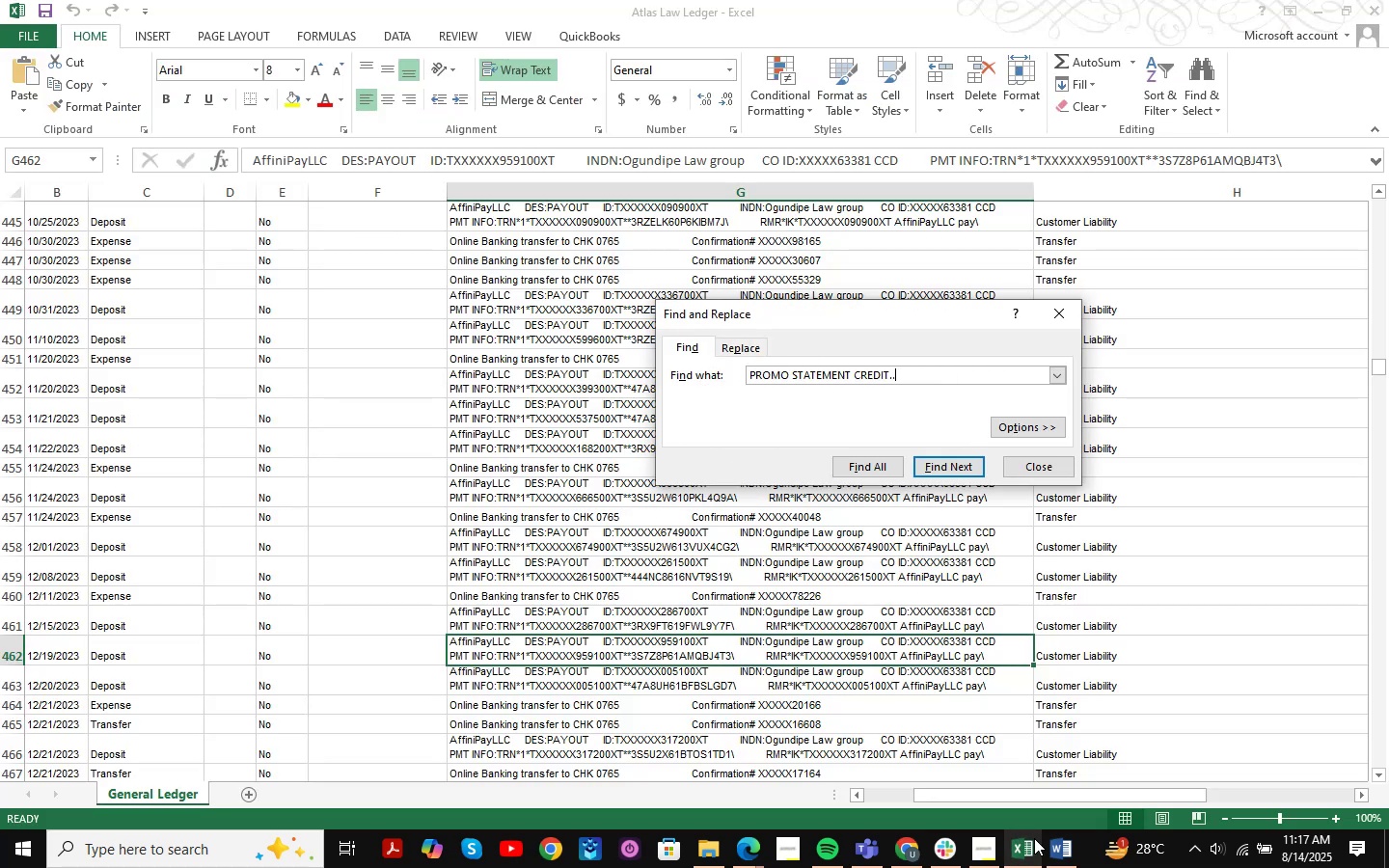 
key(Backspace)
 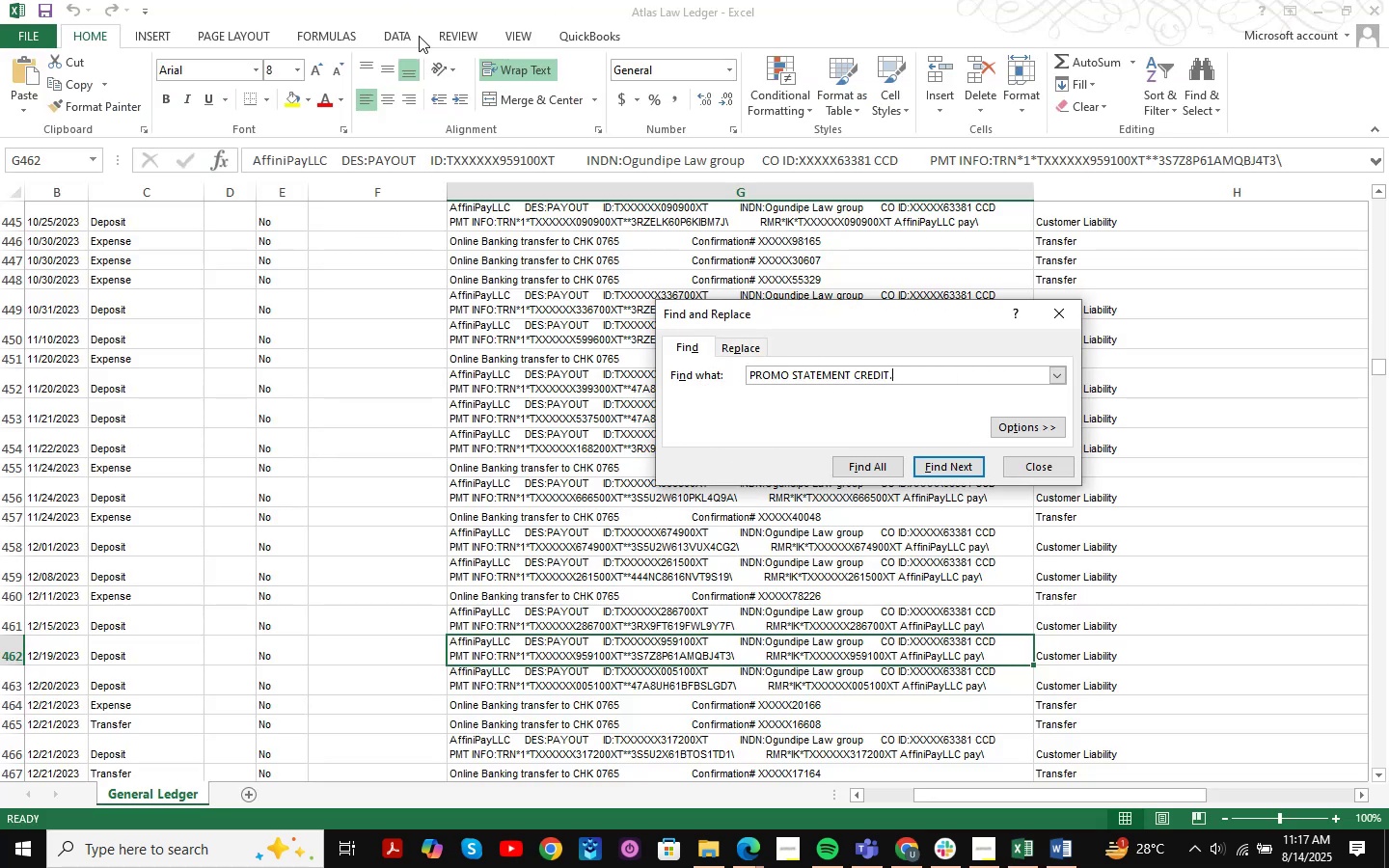 
key(Backspace)
 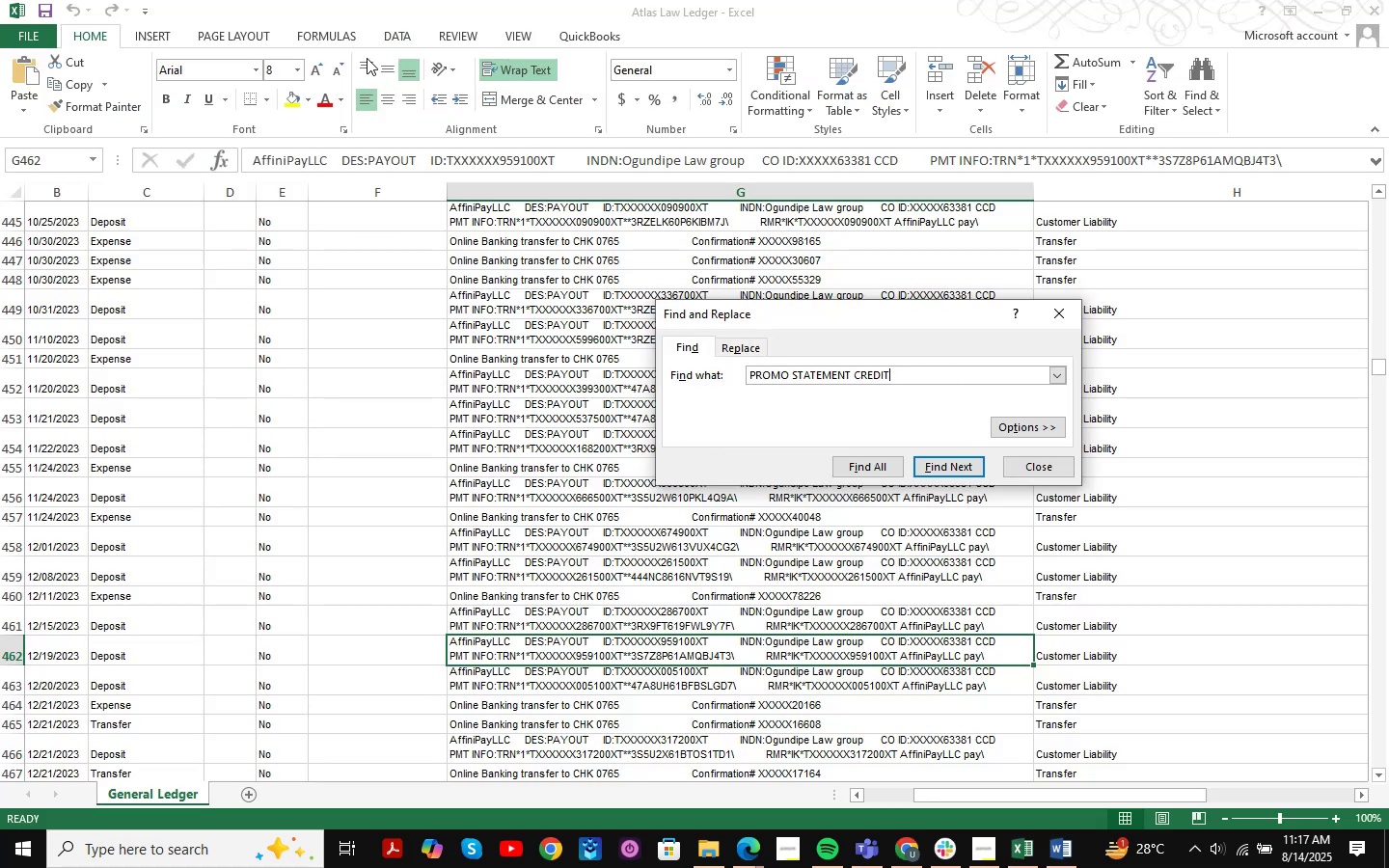 
key(Backspace)
 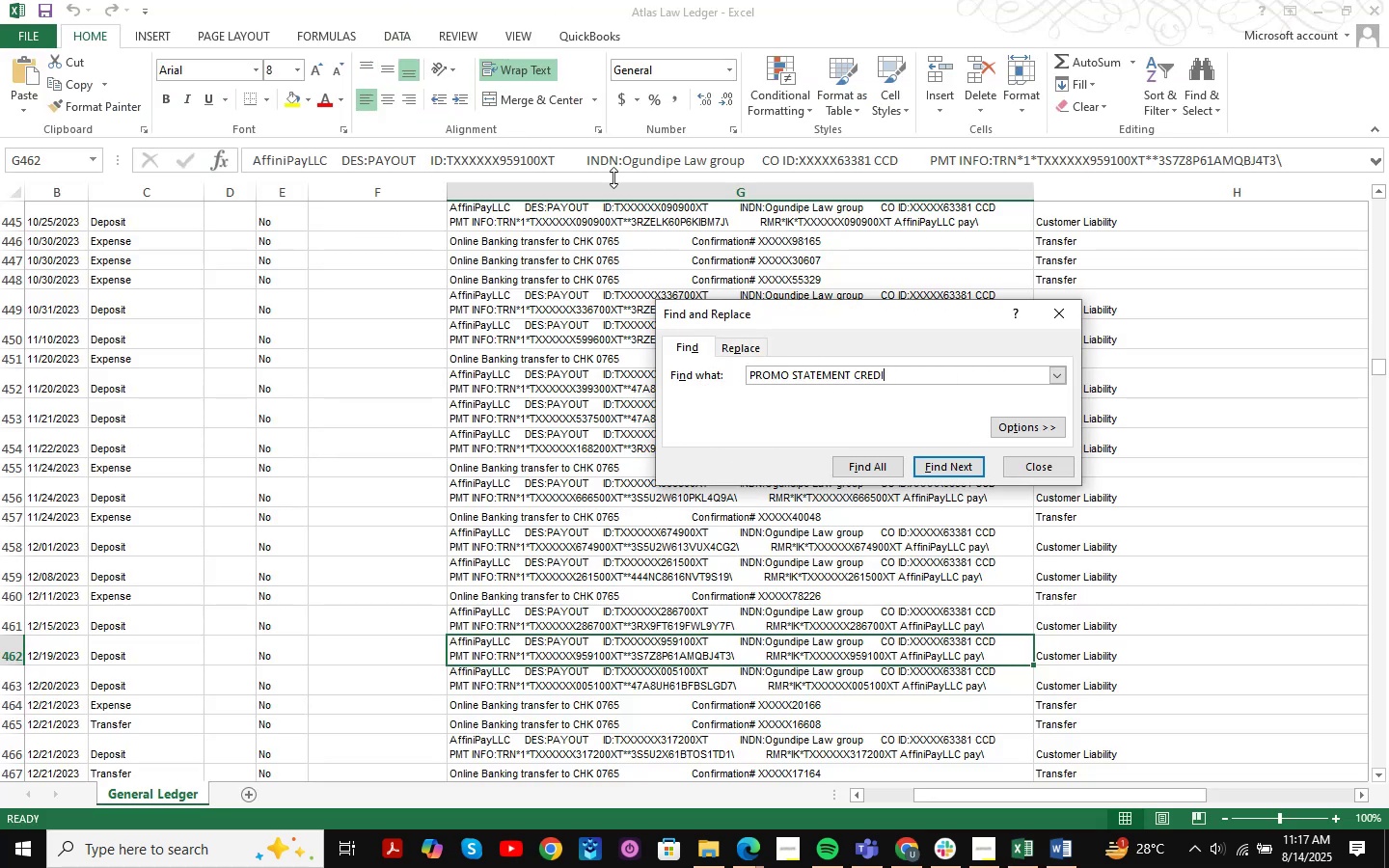 
key(Shift+ShiftRight)
 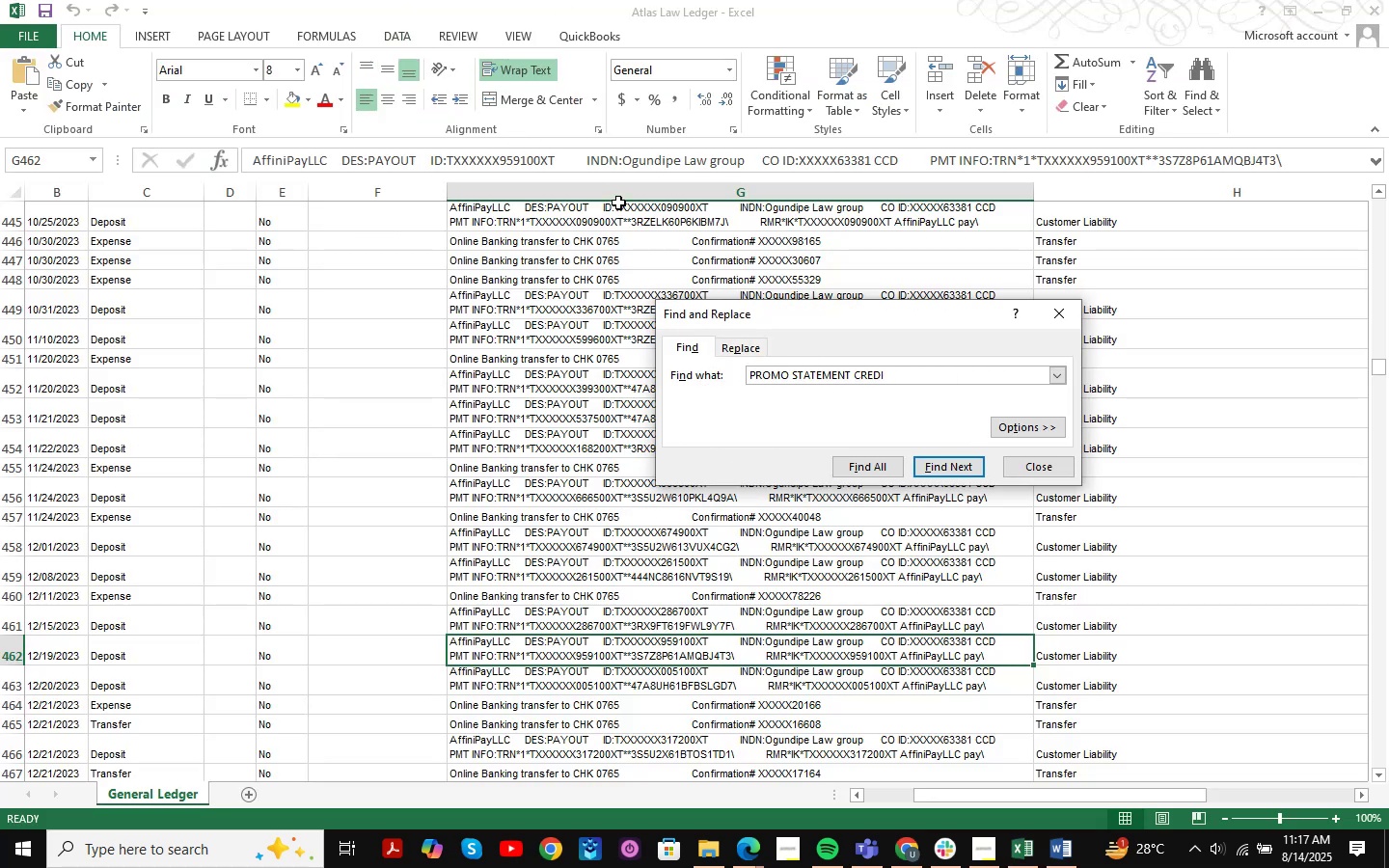 
key(Shift+Enter)
 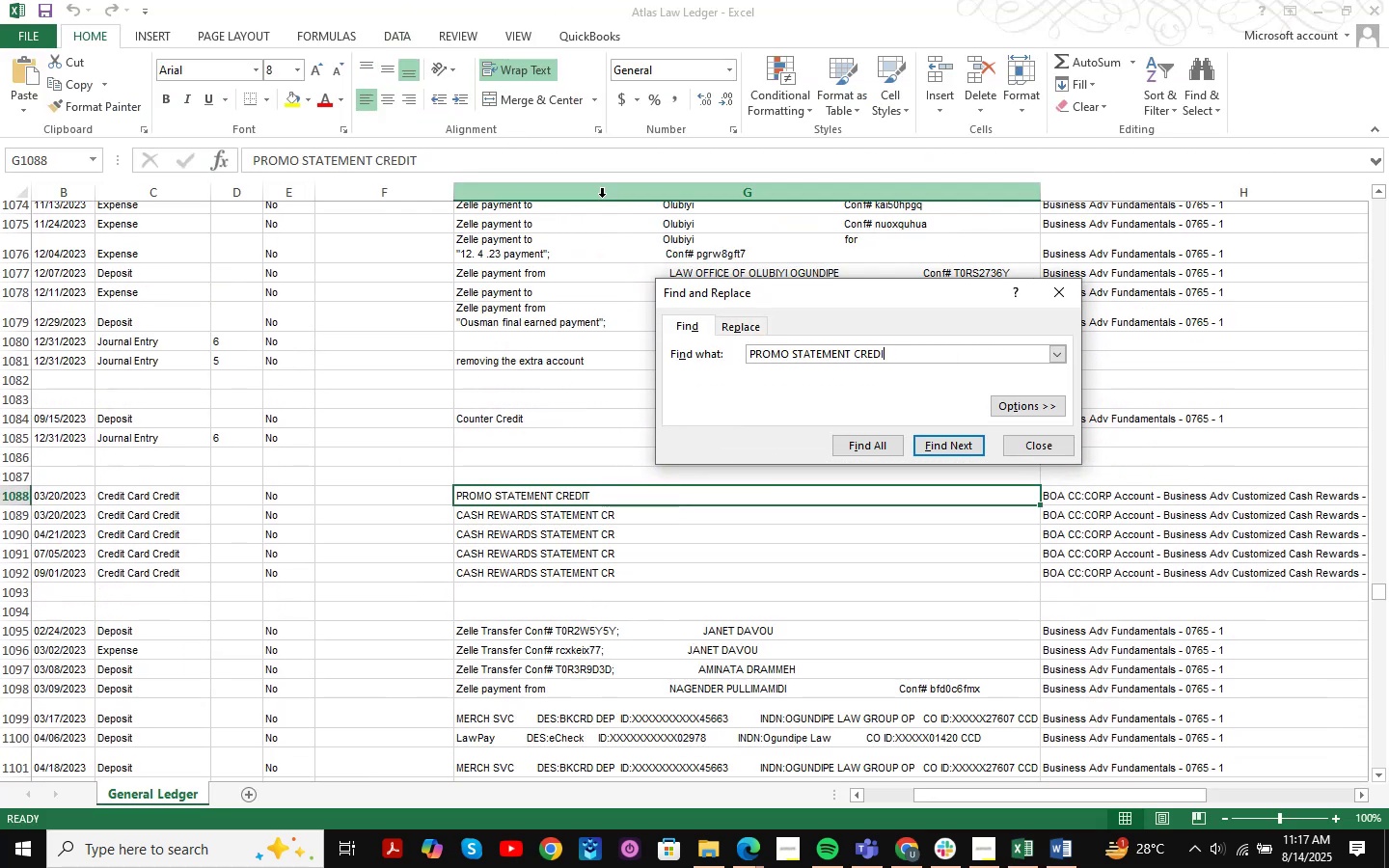 
key(Enter)
 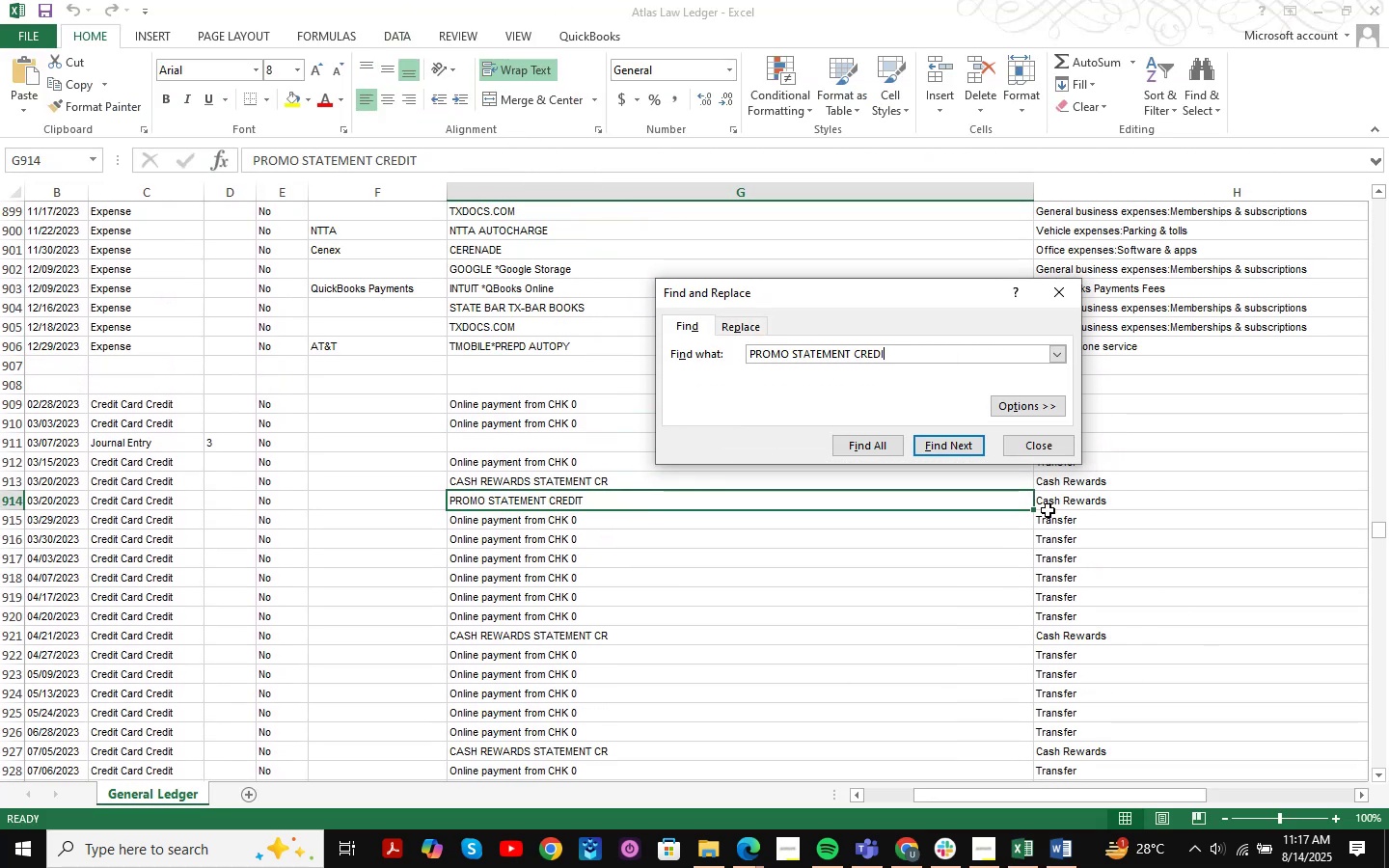 
left_click([1056, 439])
 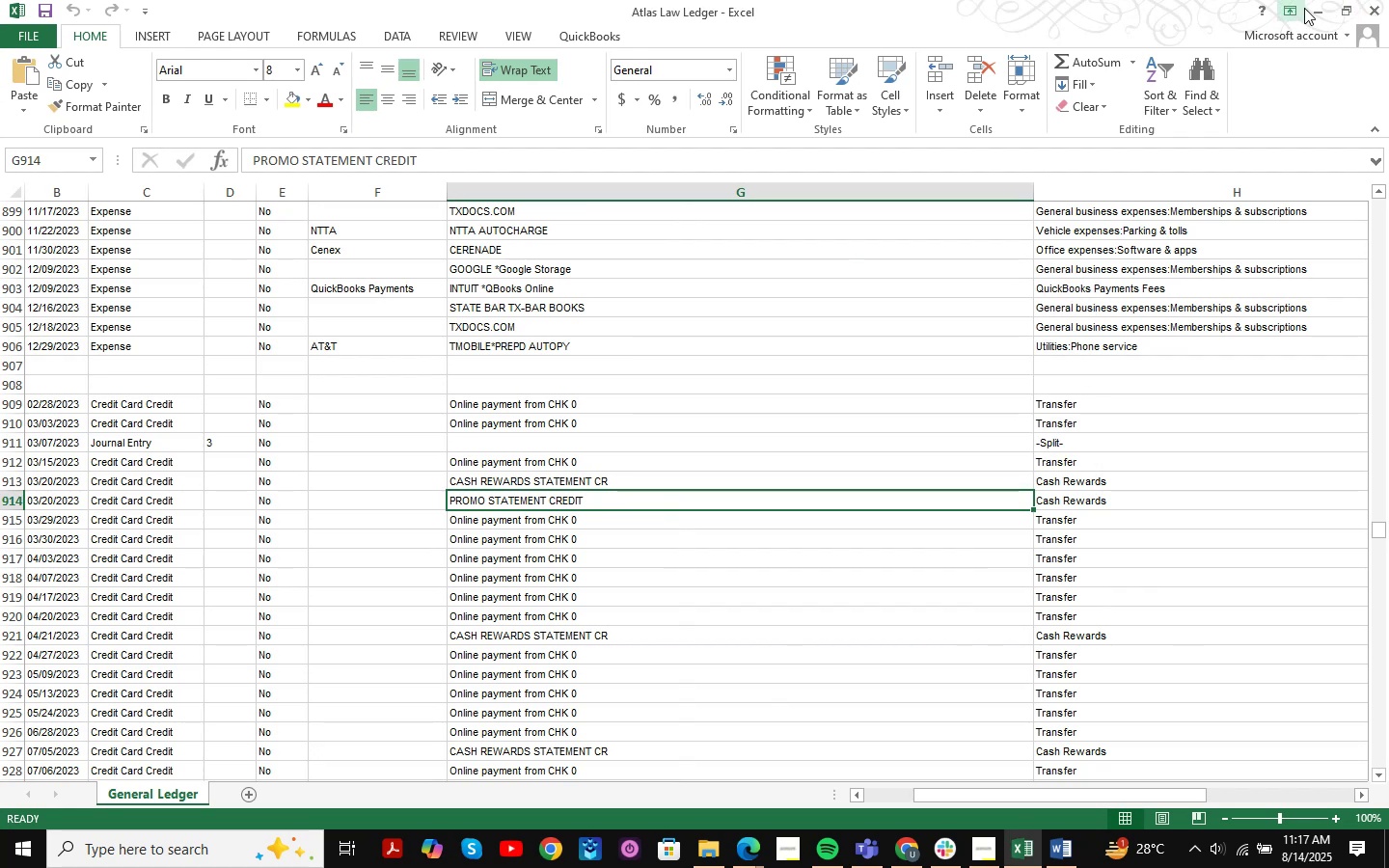 
left_click([1310, 8])
 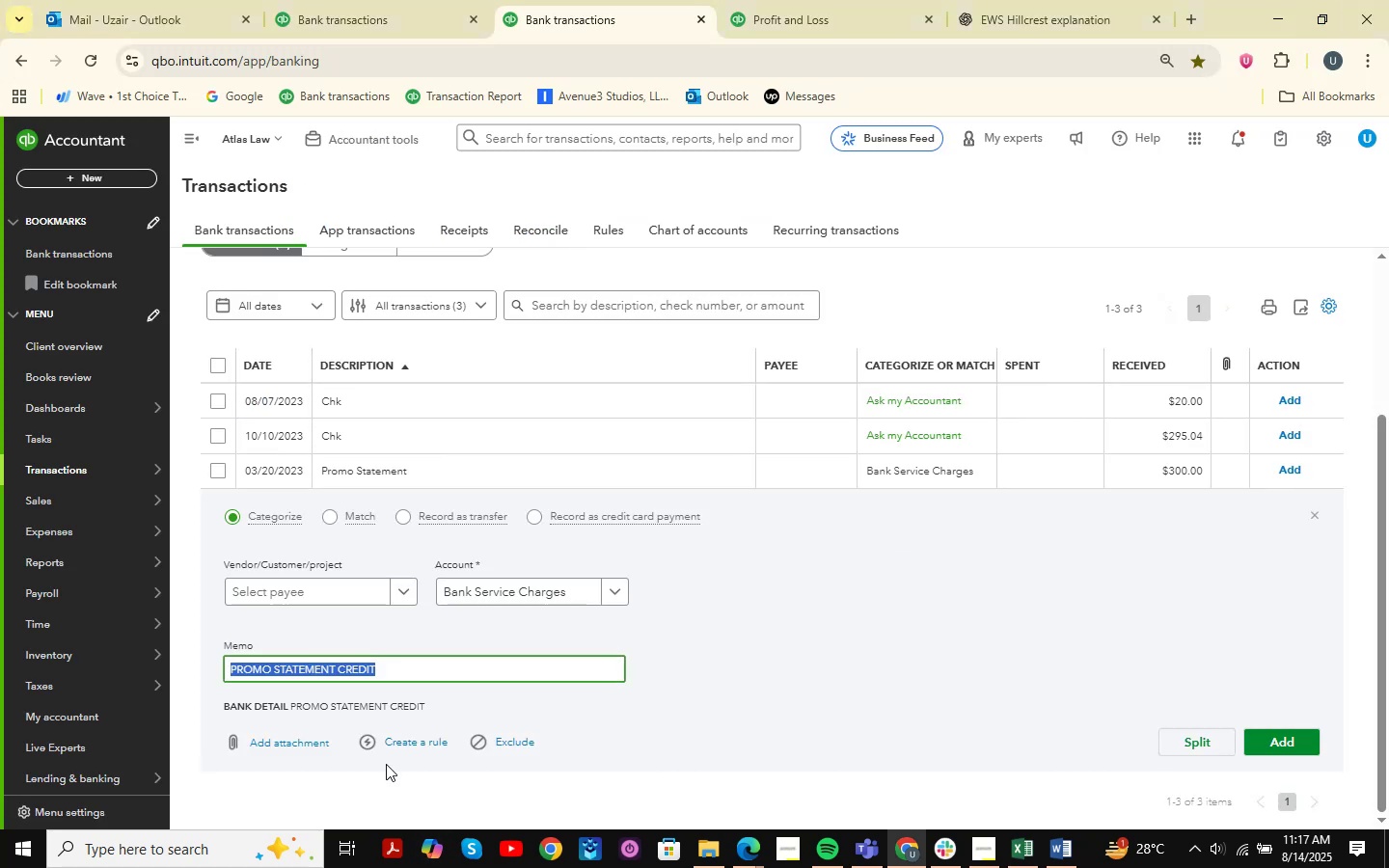 
left_click([329, 667])
 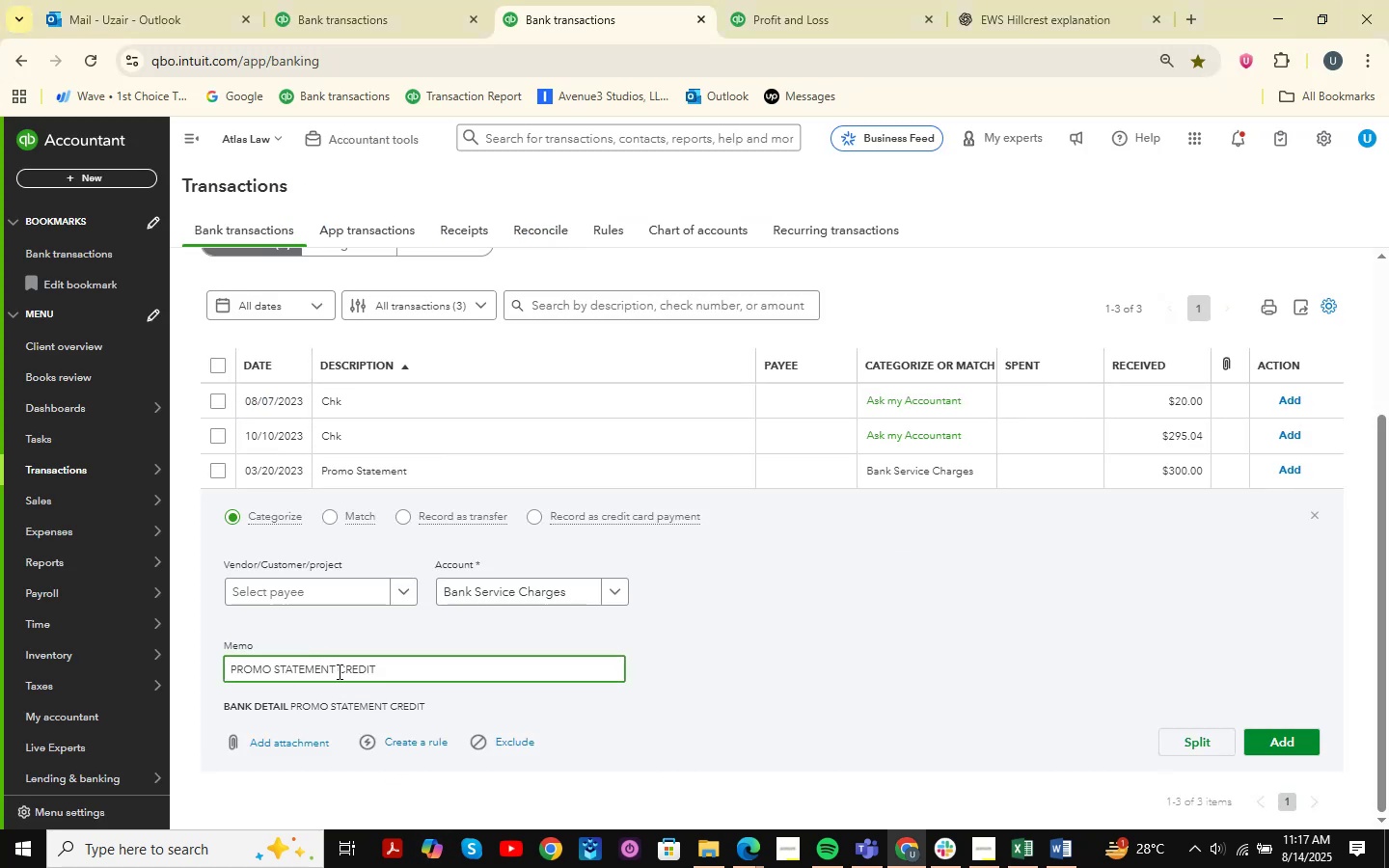 
left_click_drag(start_coordinate=[338, 671], to_coordinate=[156, 665])
 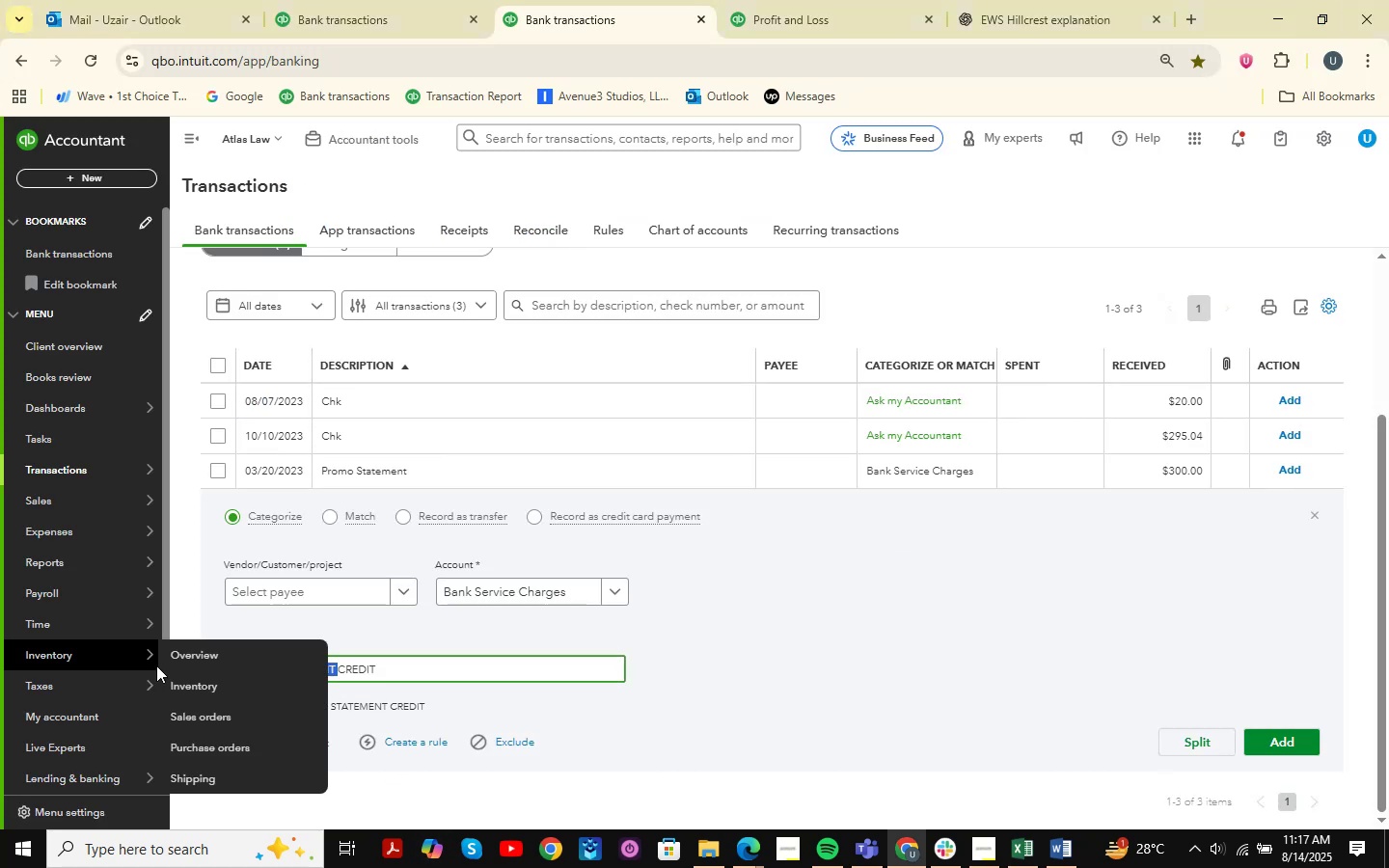 
key(Shift+C)
 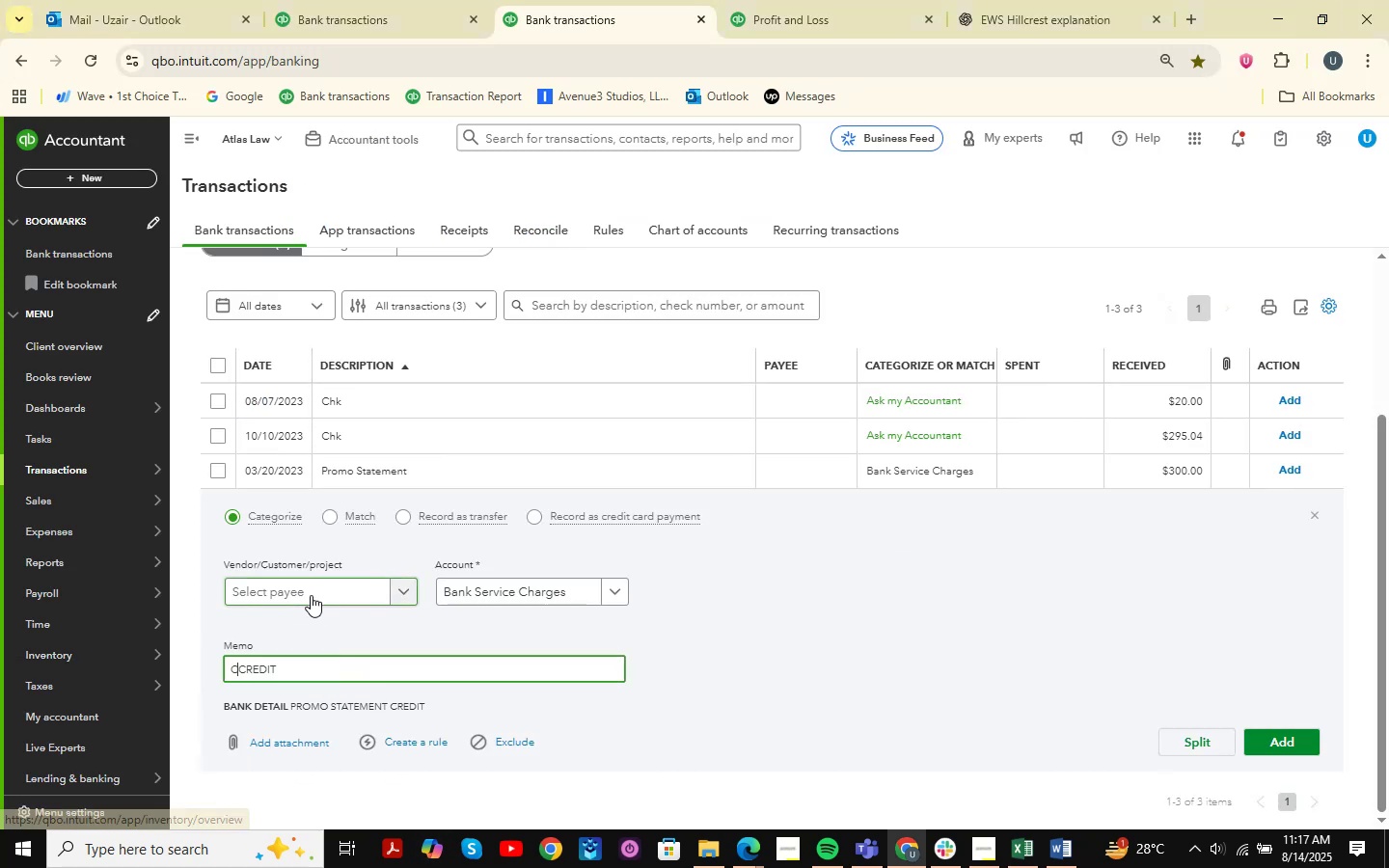 
left_click([311, 595])
 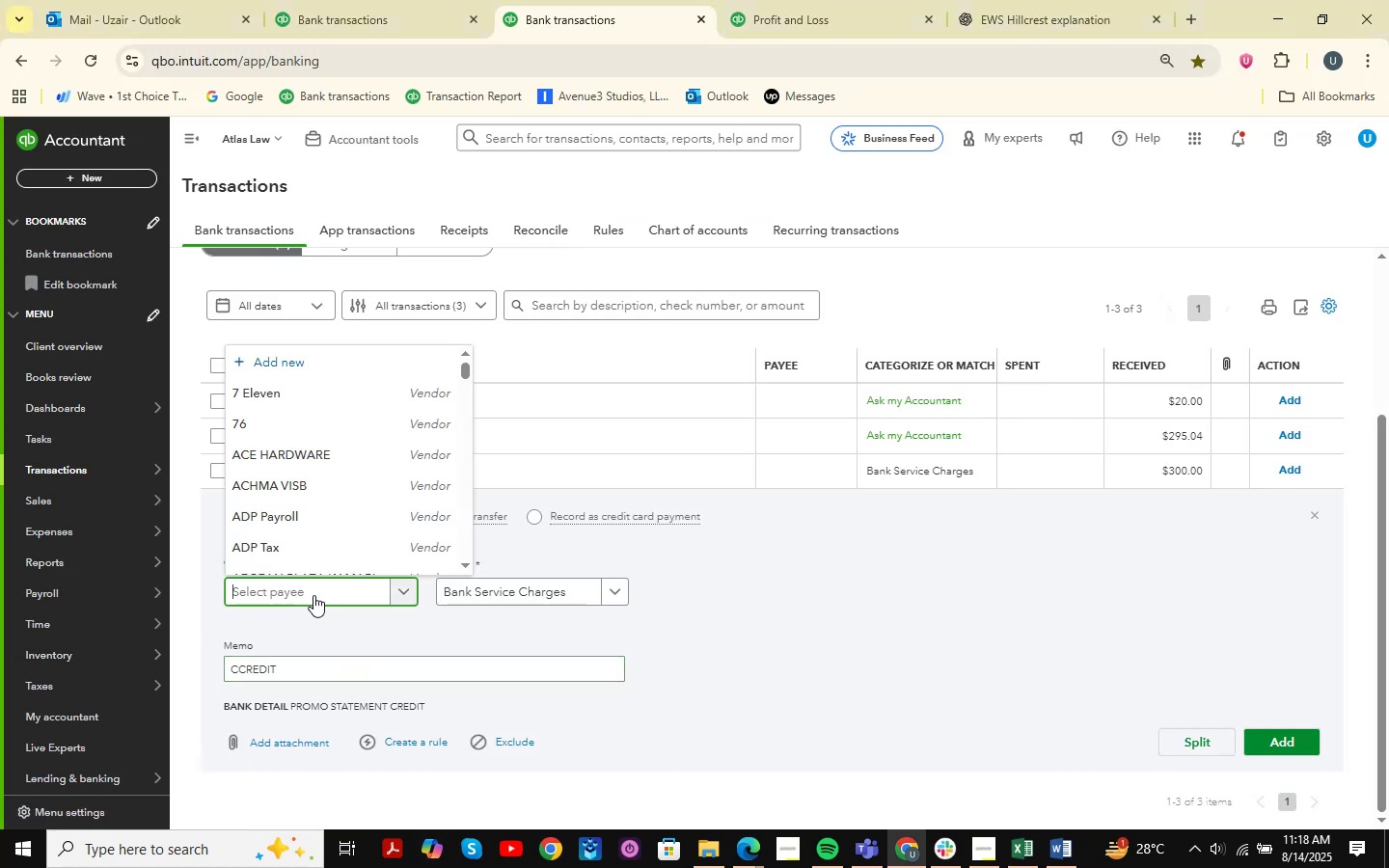 
key(Shift+ShiftLeft)
 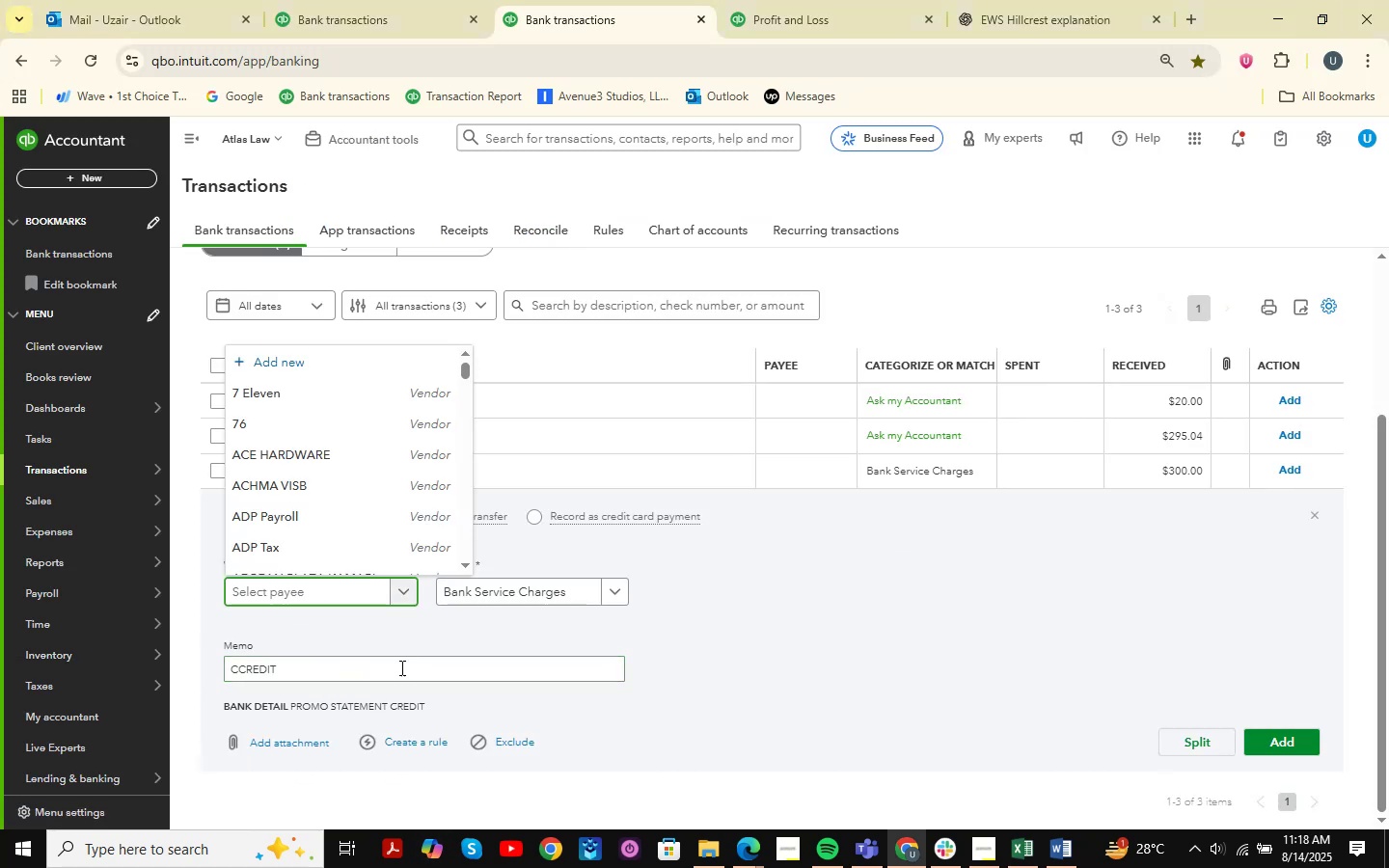 
left_click([396, 671])
 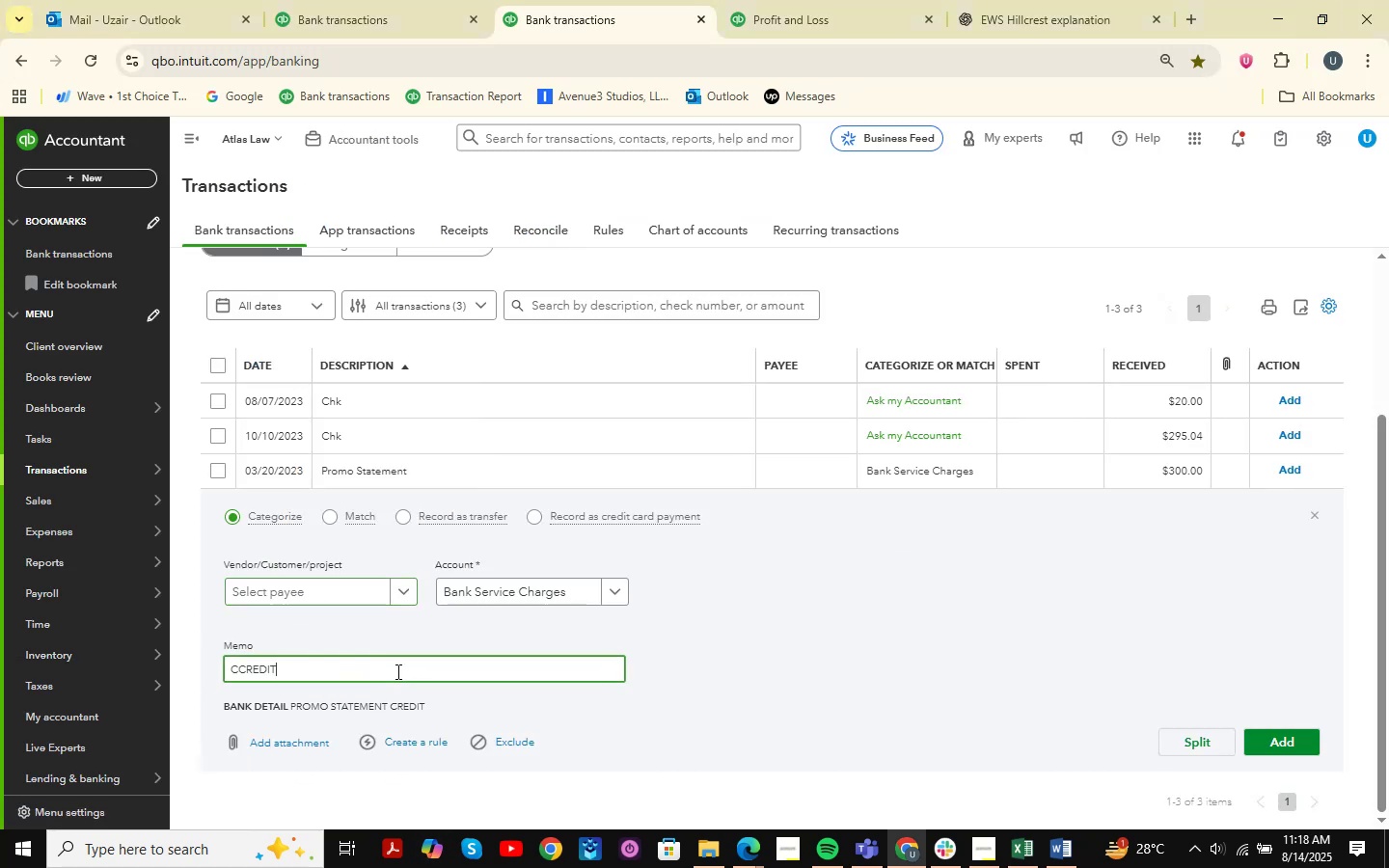 
type(Zz)
 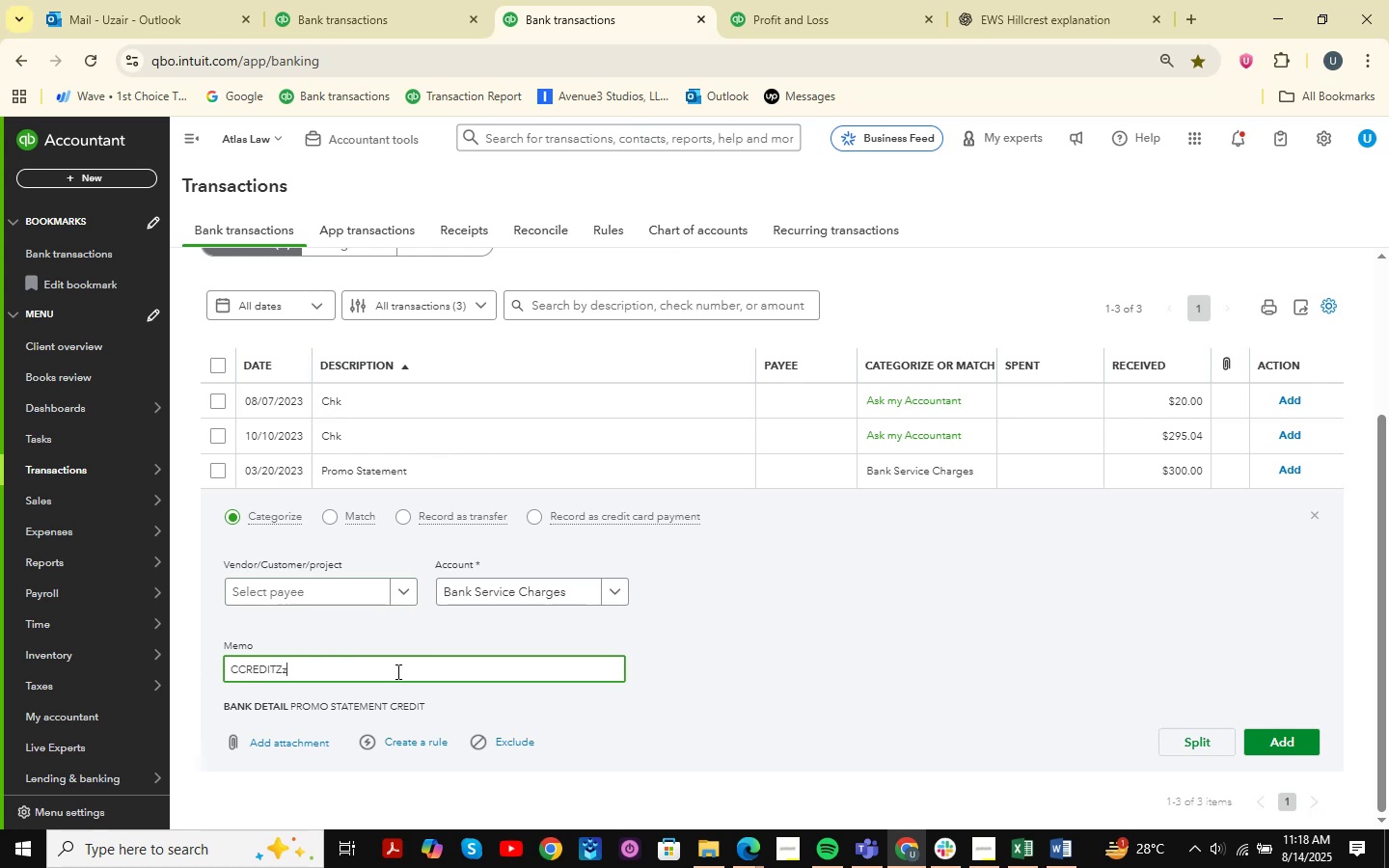 
key(Control+Z)
 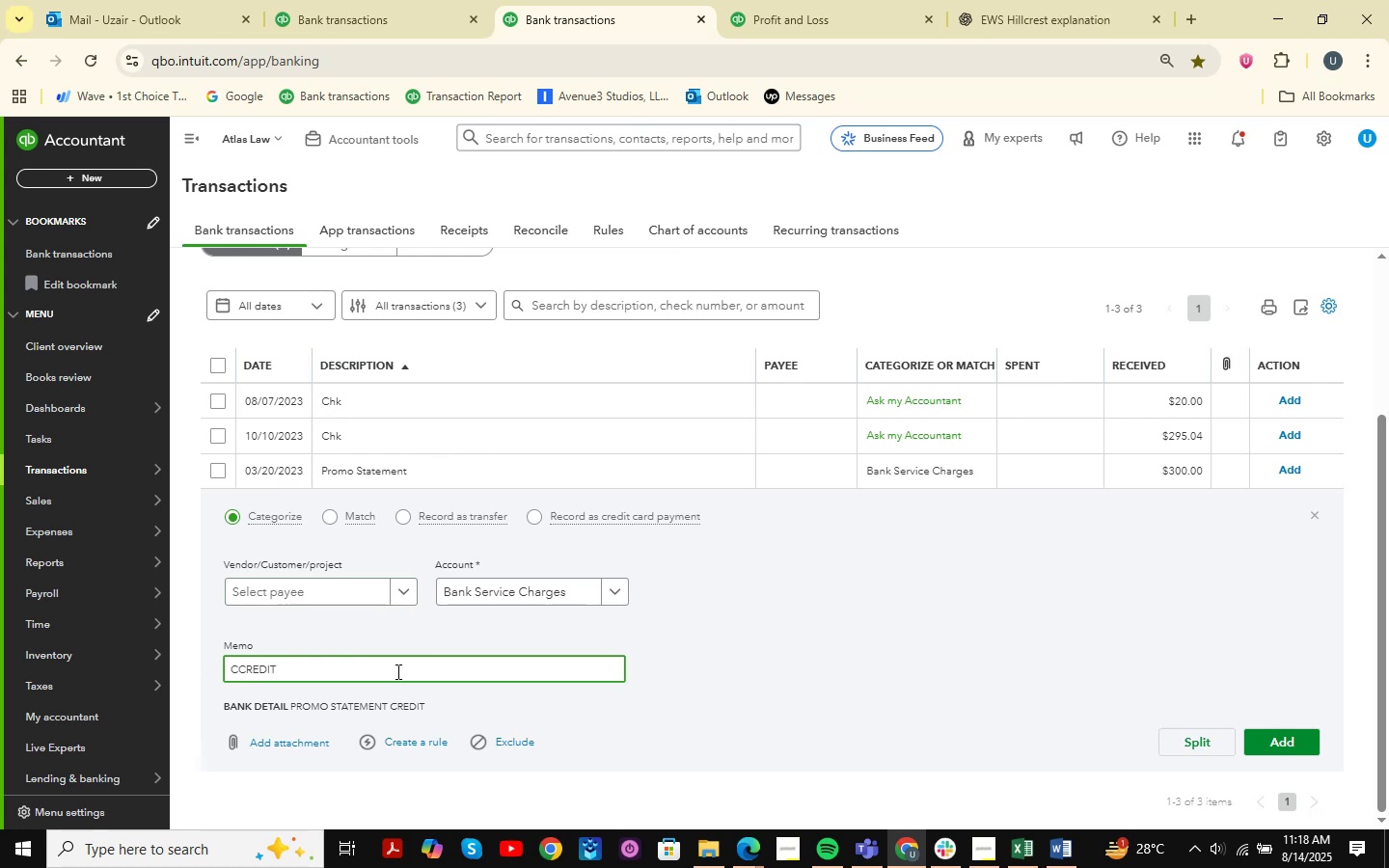 
key(Control+Z)
 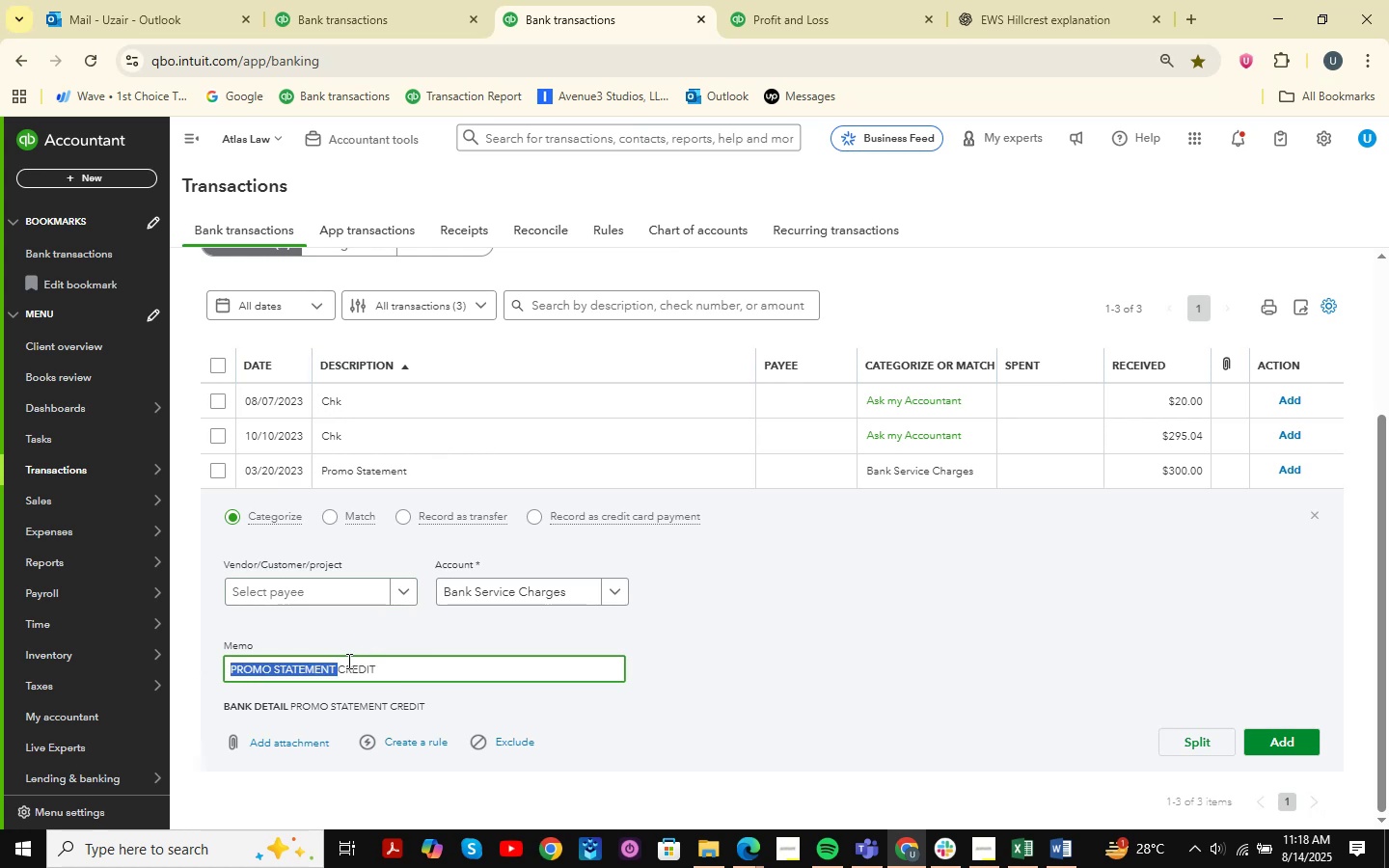 
key(Control+C)
 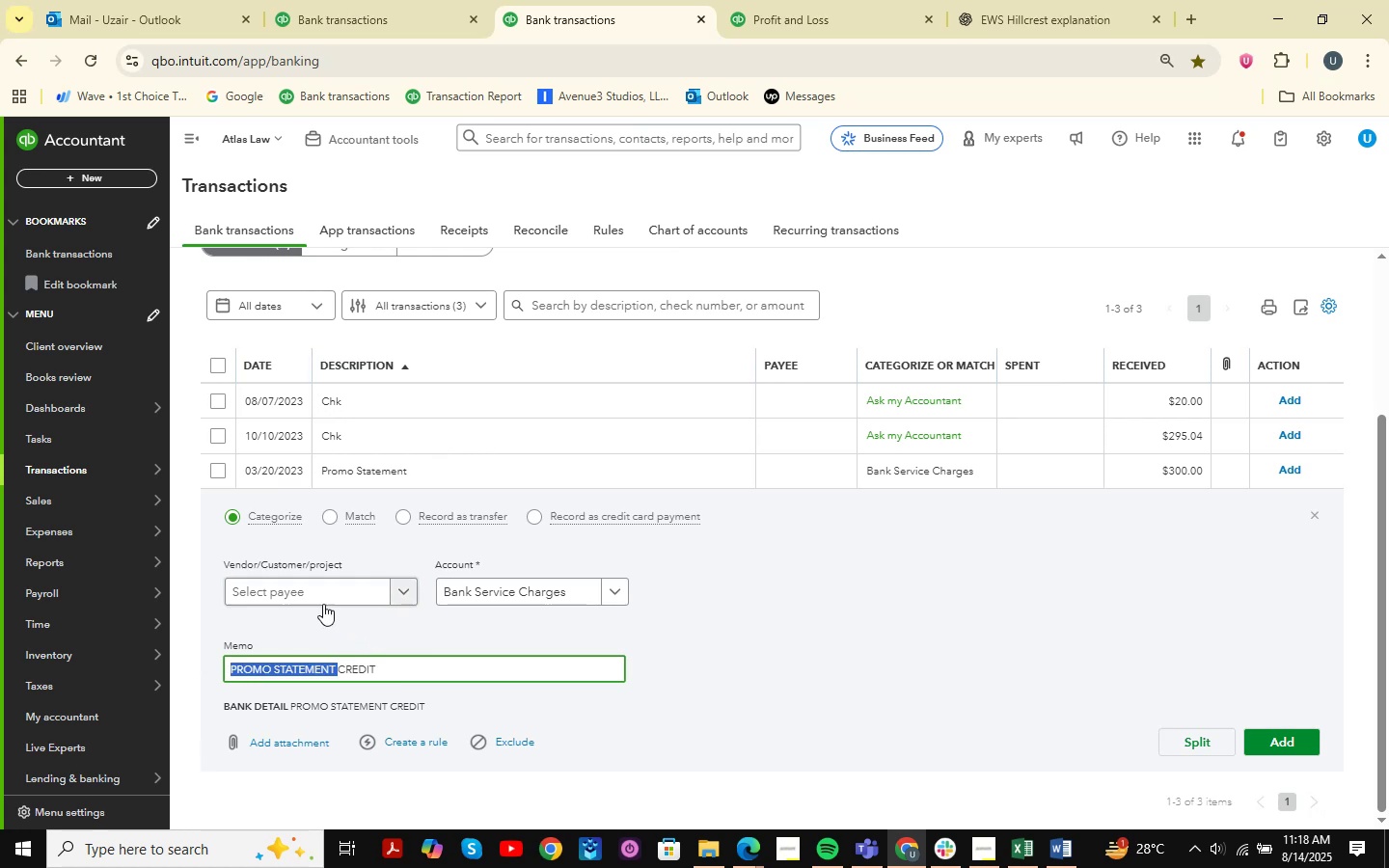 
left_click([323, 604])
 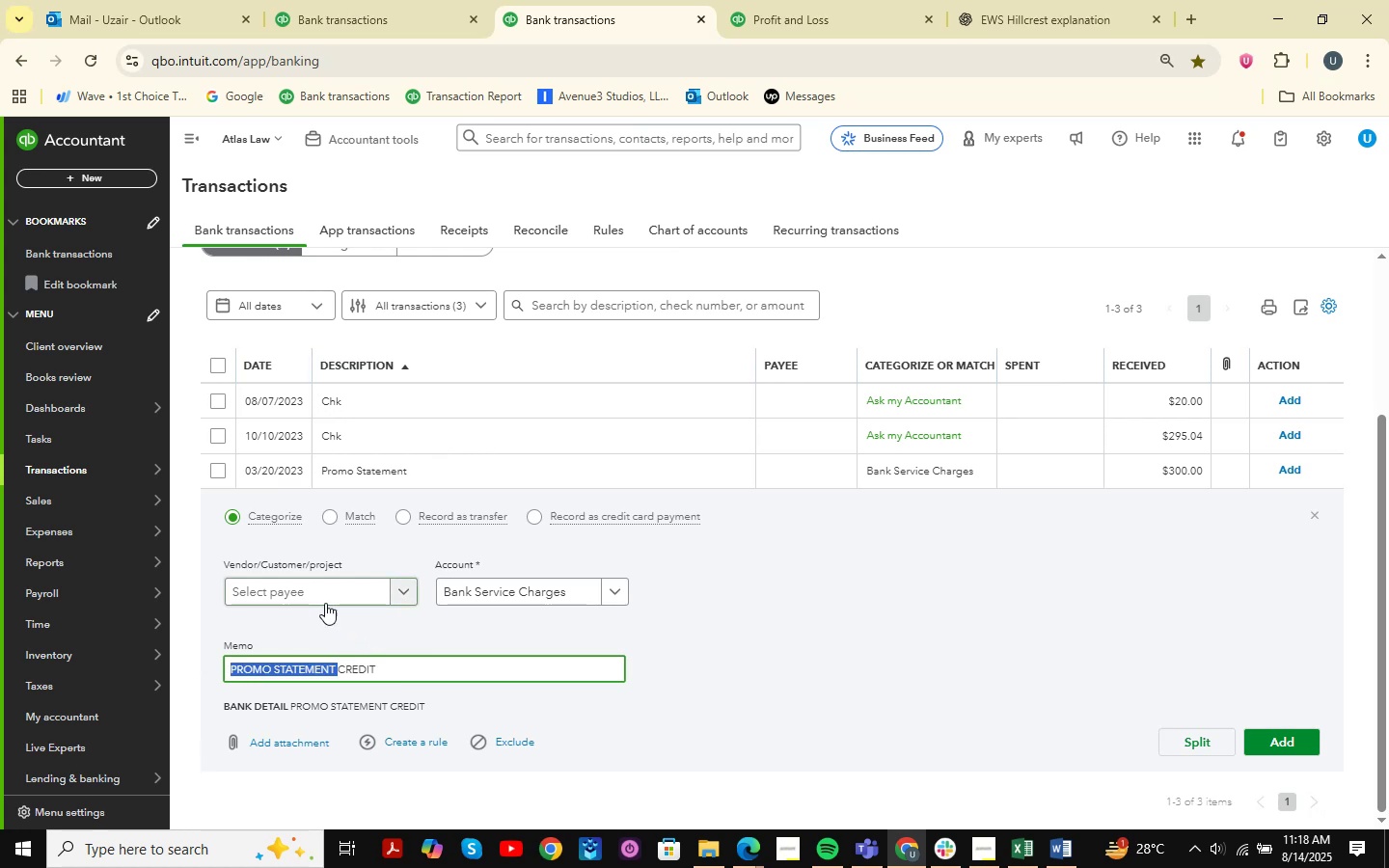 
key(Control+ControlLeft)
 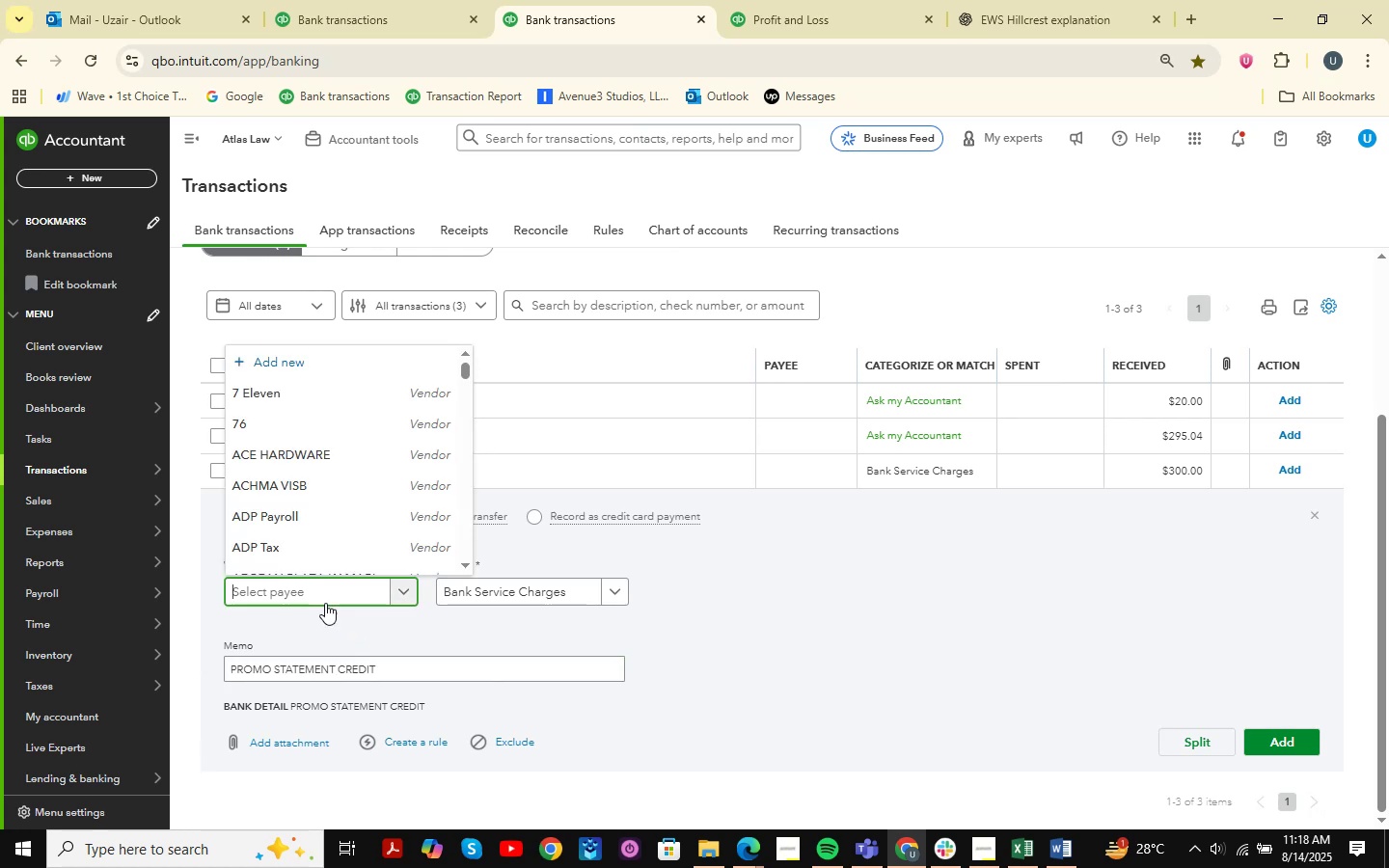 
key(Control+V)
 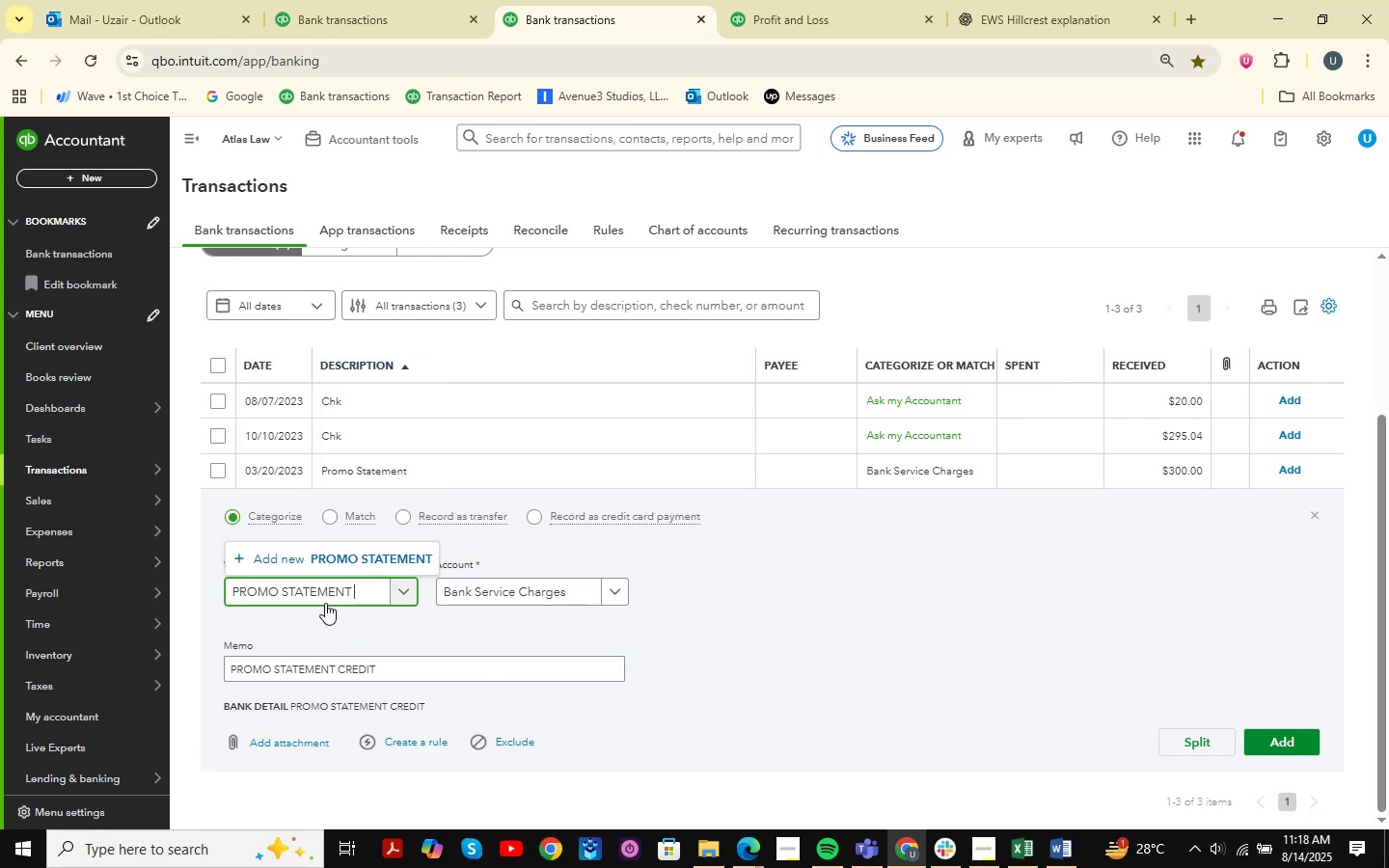 
left_click([346, 562])
 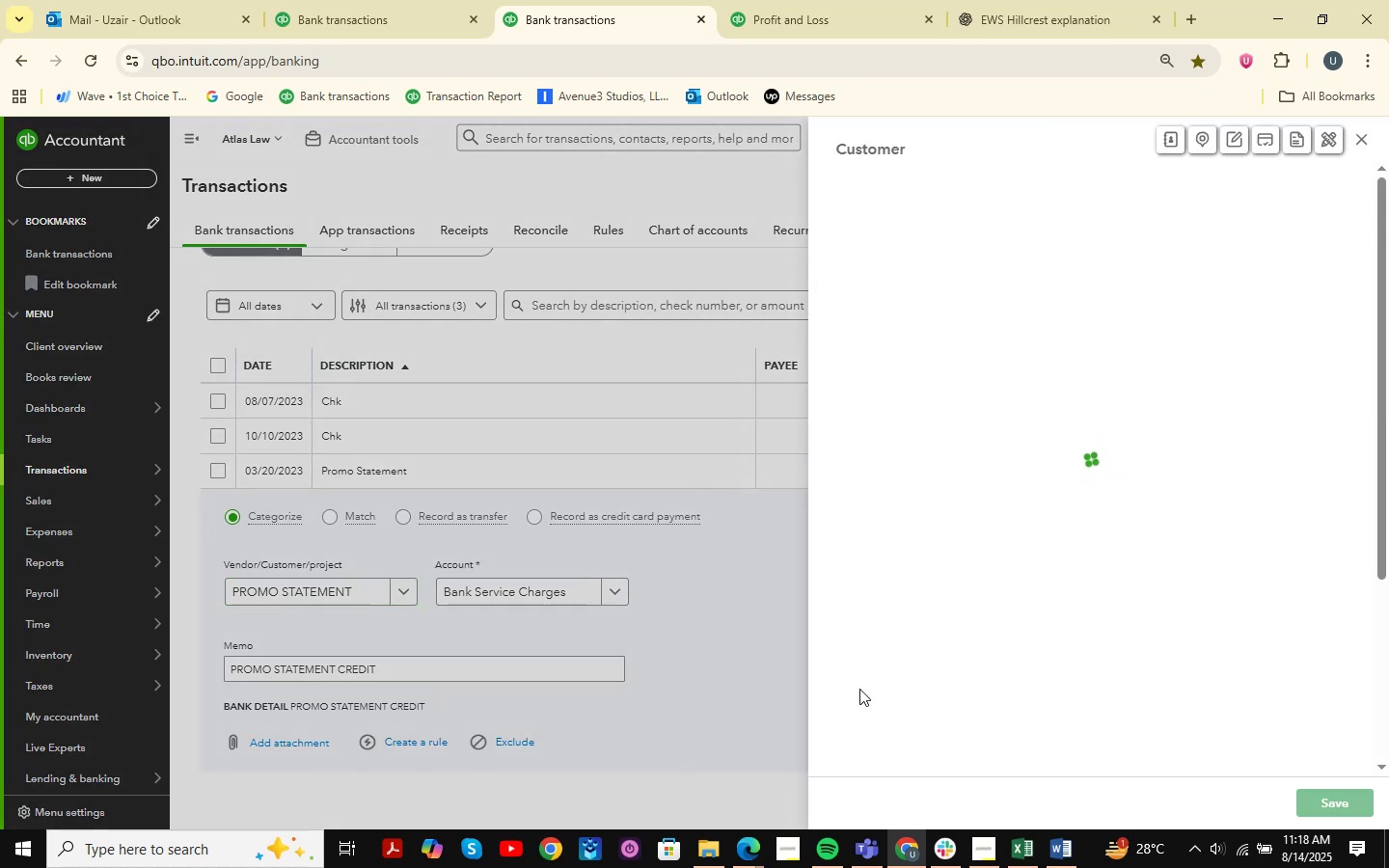 
left_click([1343, 793])
 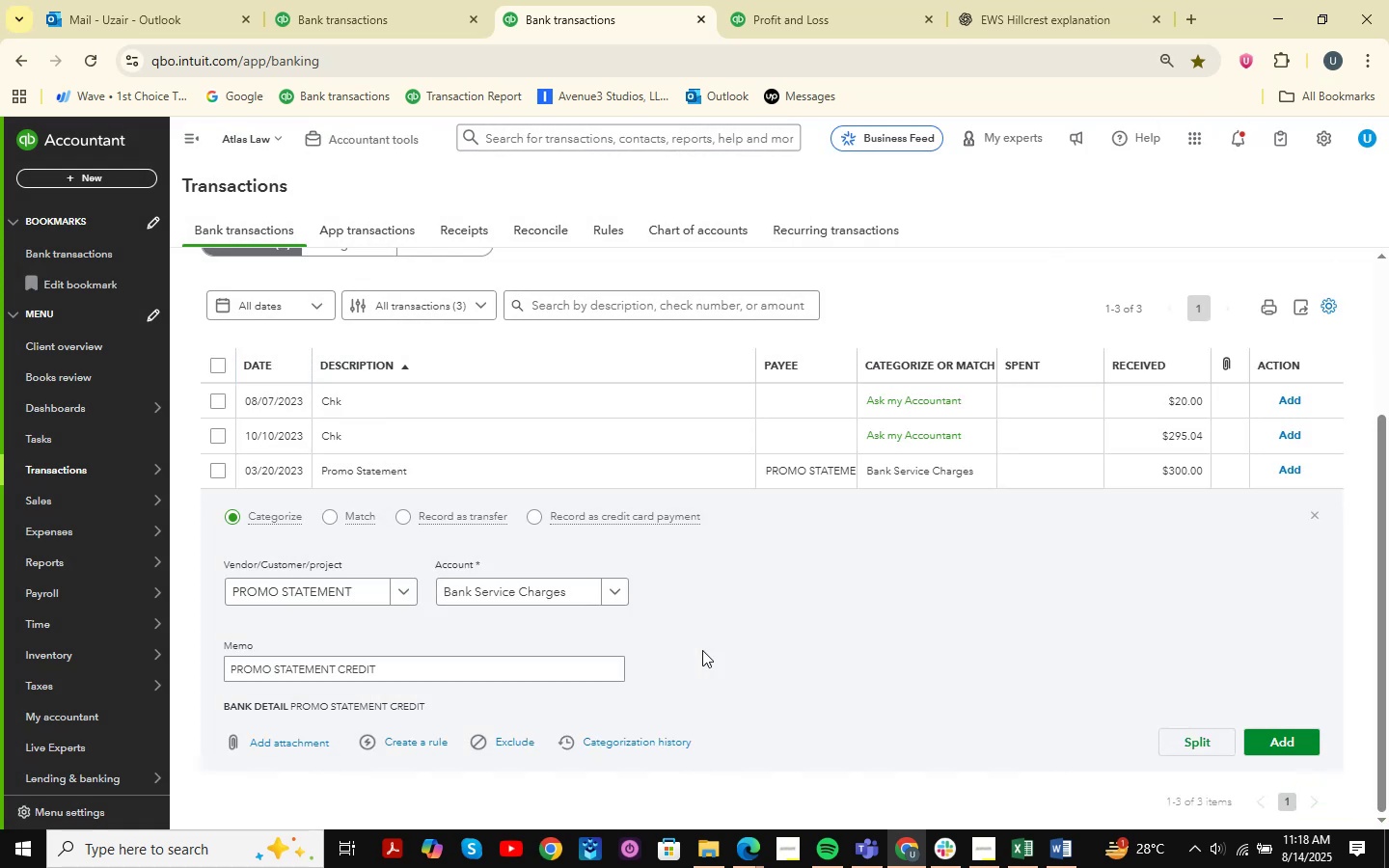 
left_click([543, 588])
 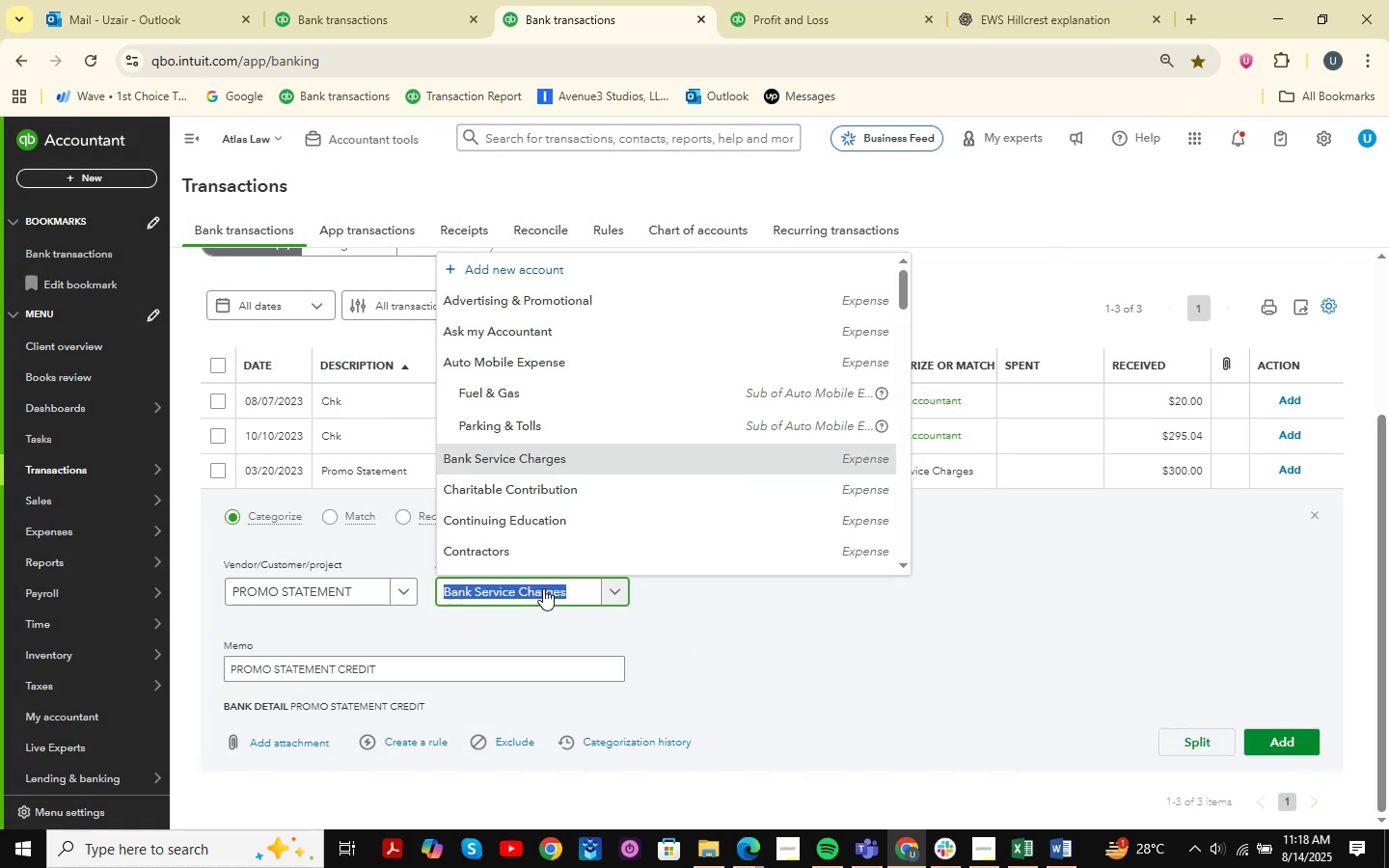 
type(cash)
 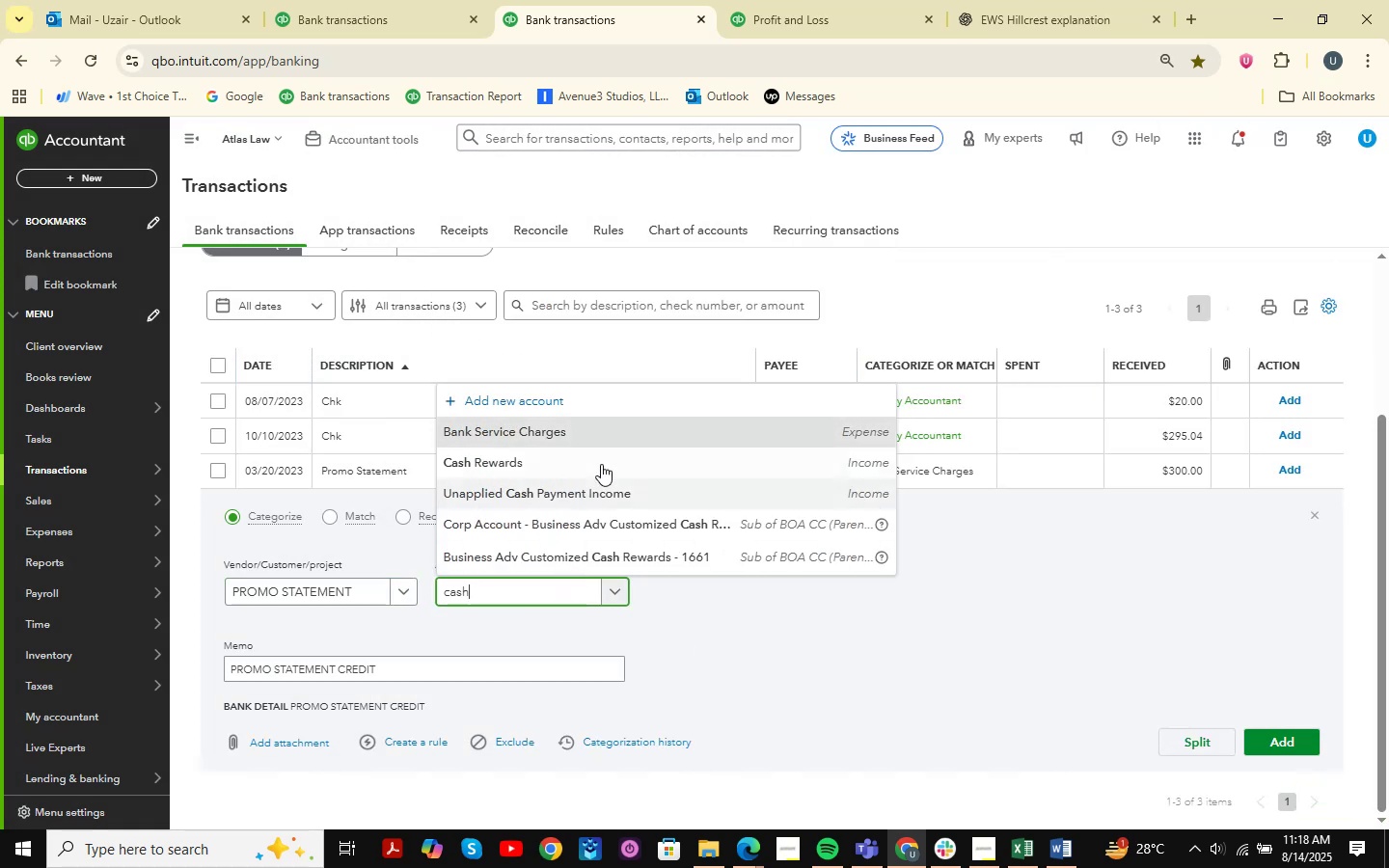 
left_click([603, 463])
 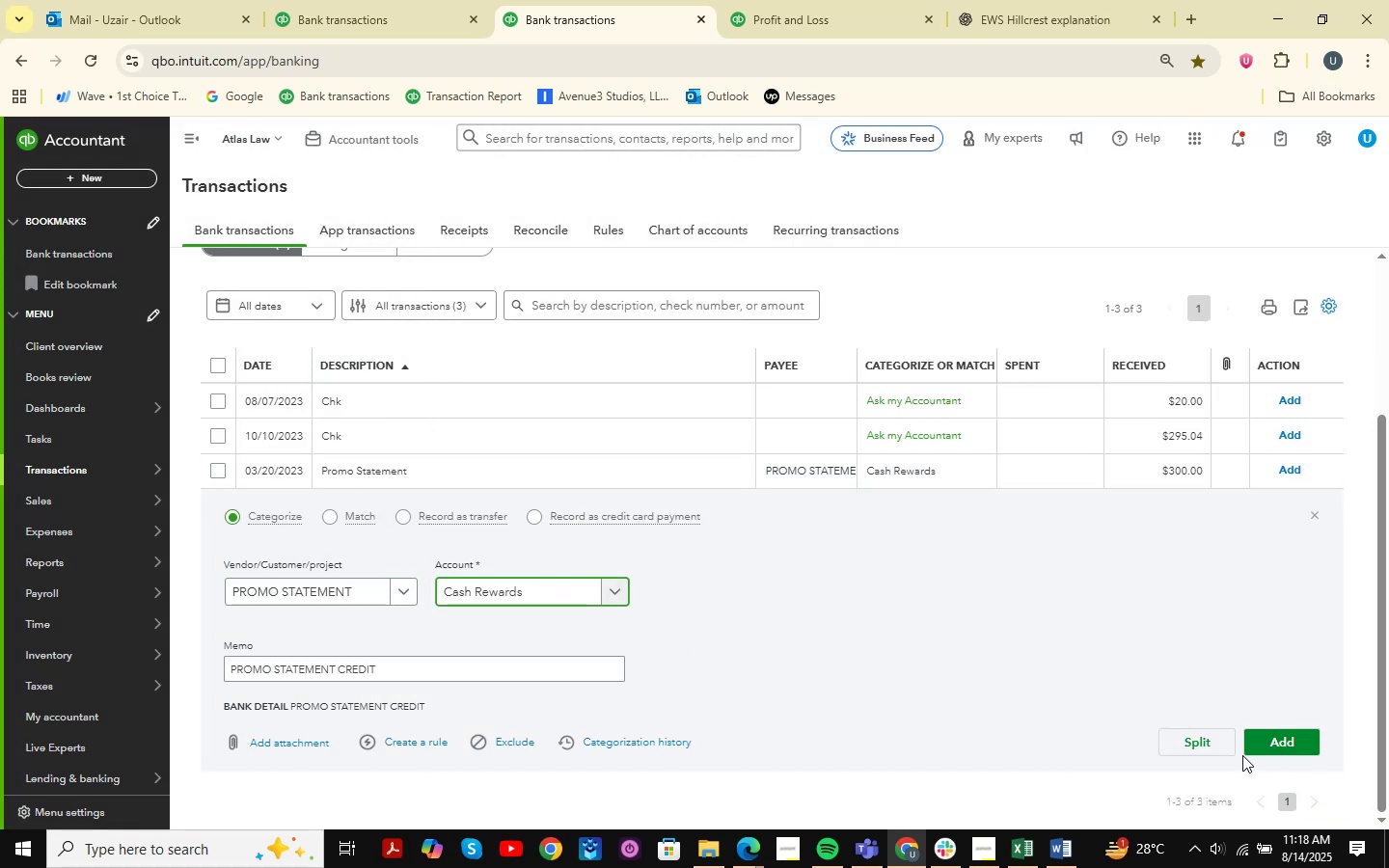 
left_click([1266, 744])
 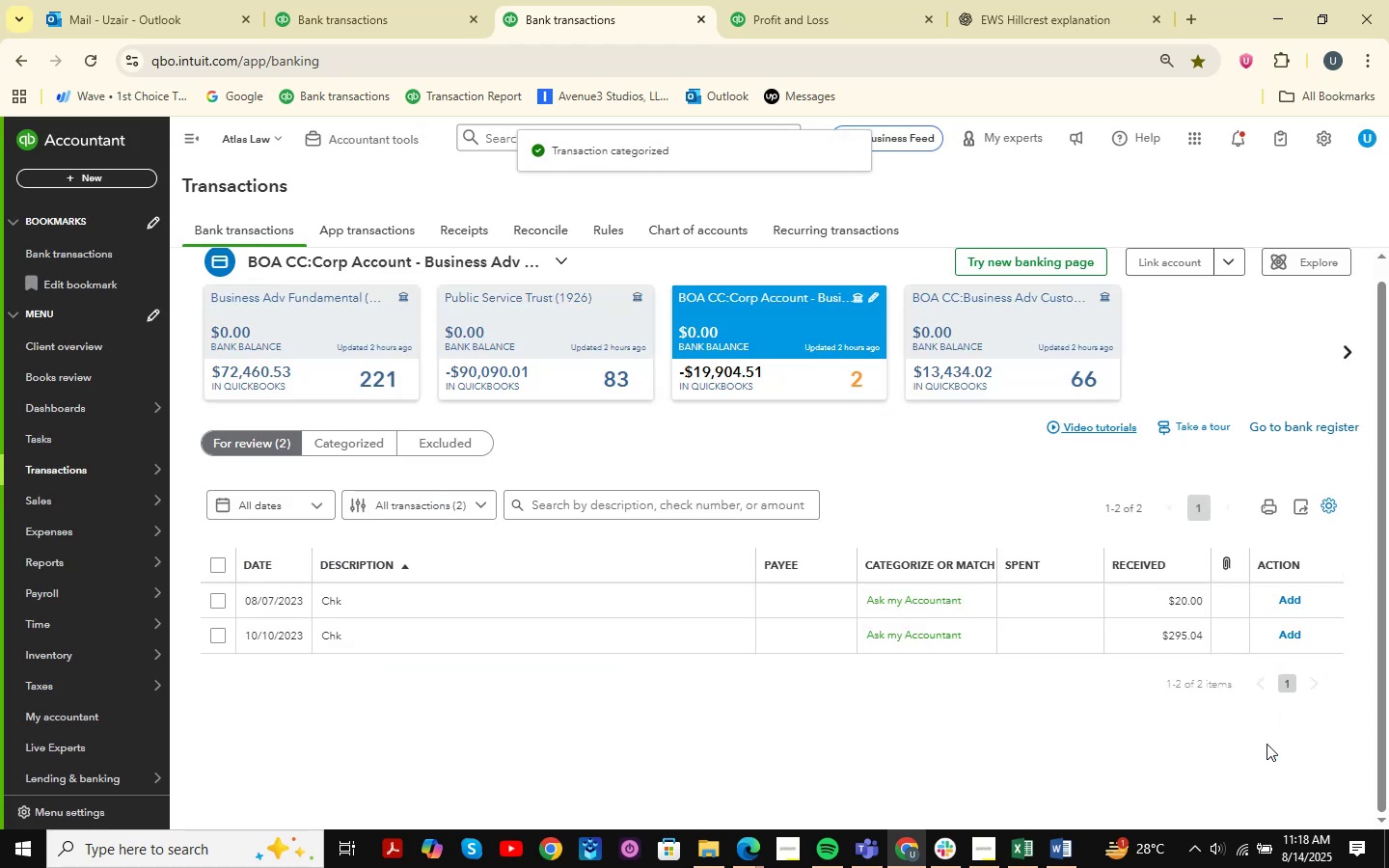 
wait(8.6)
 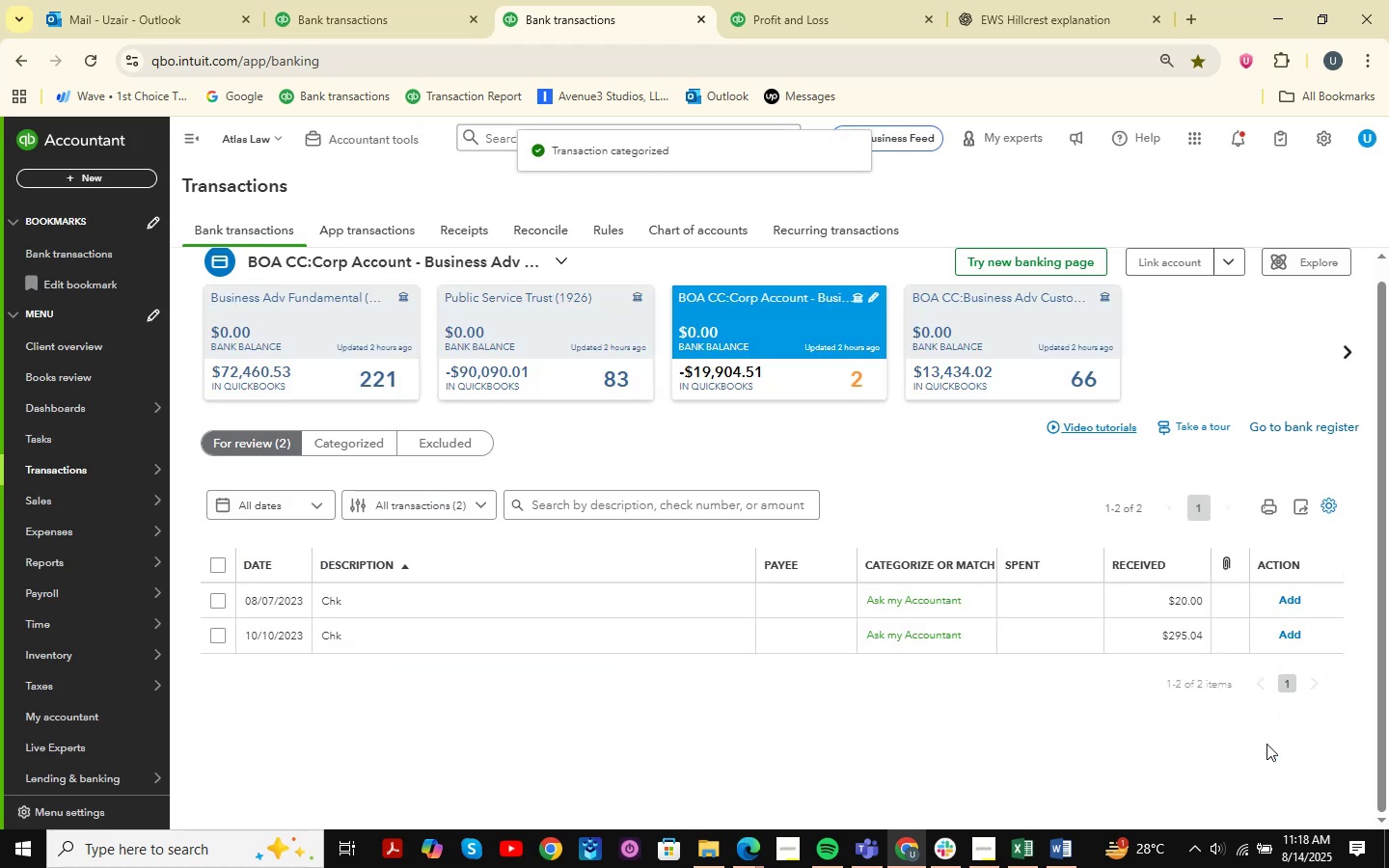 
left_click([611, 589])
 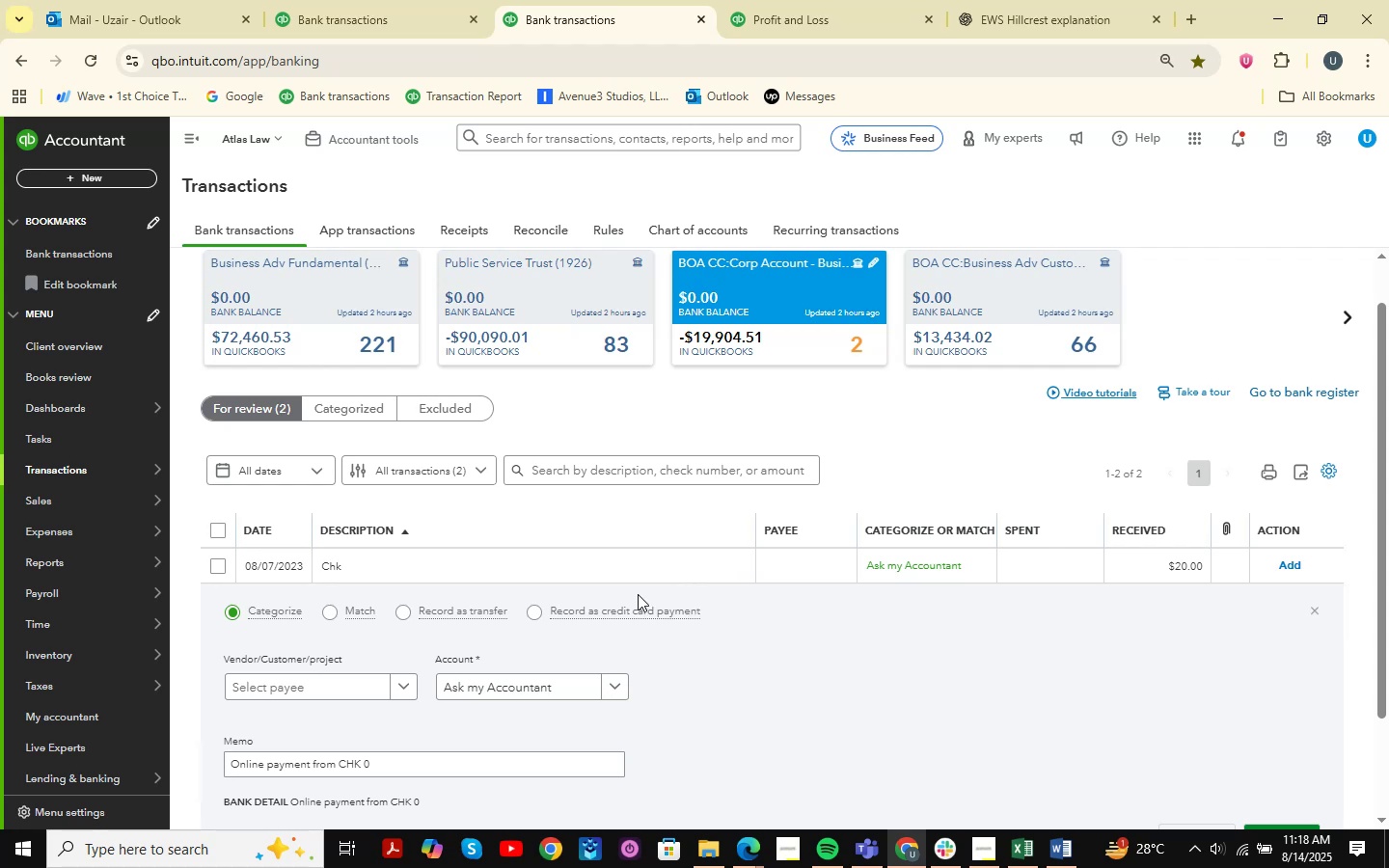 
wait(6.36)
 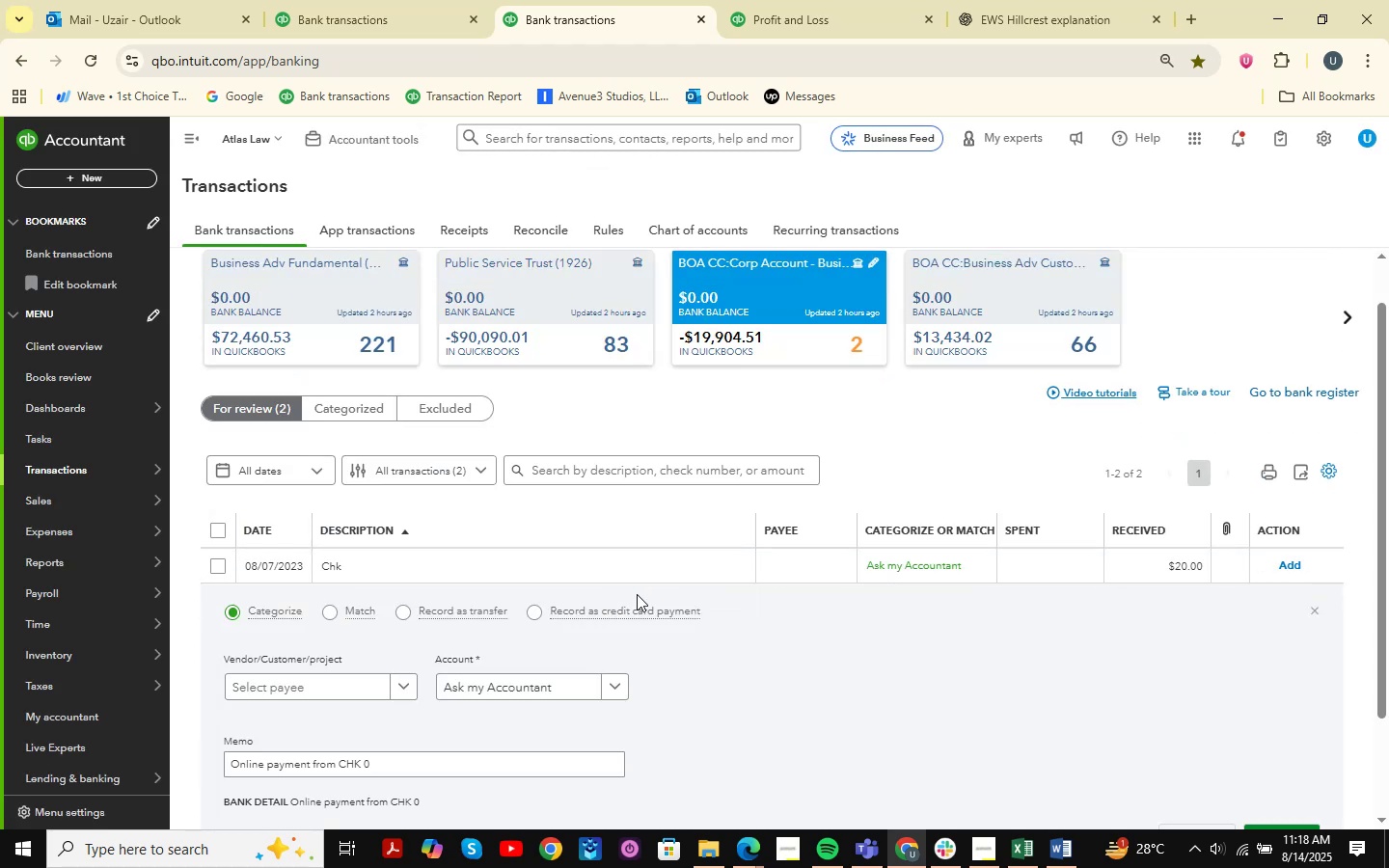 
left_click_drag(start_coordinate=[537, 761], to_coordinate=[0, 770])
 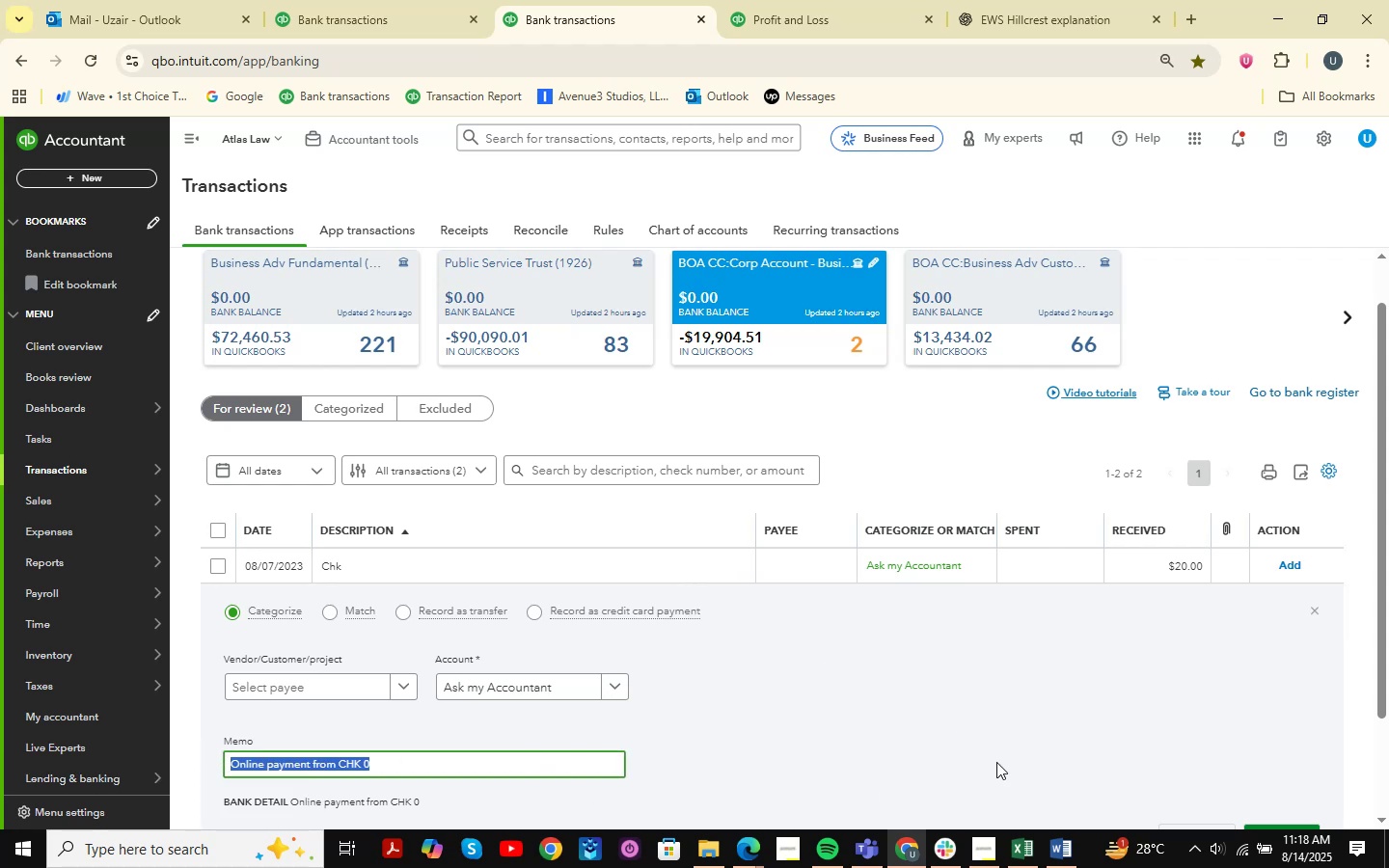 
key(Control+C)
 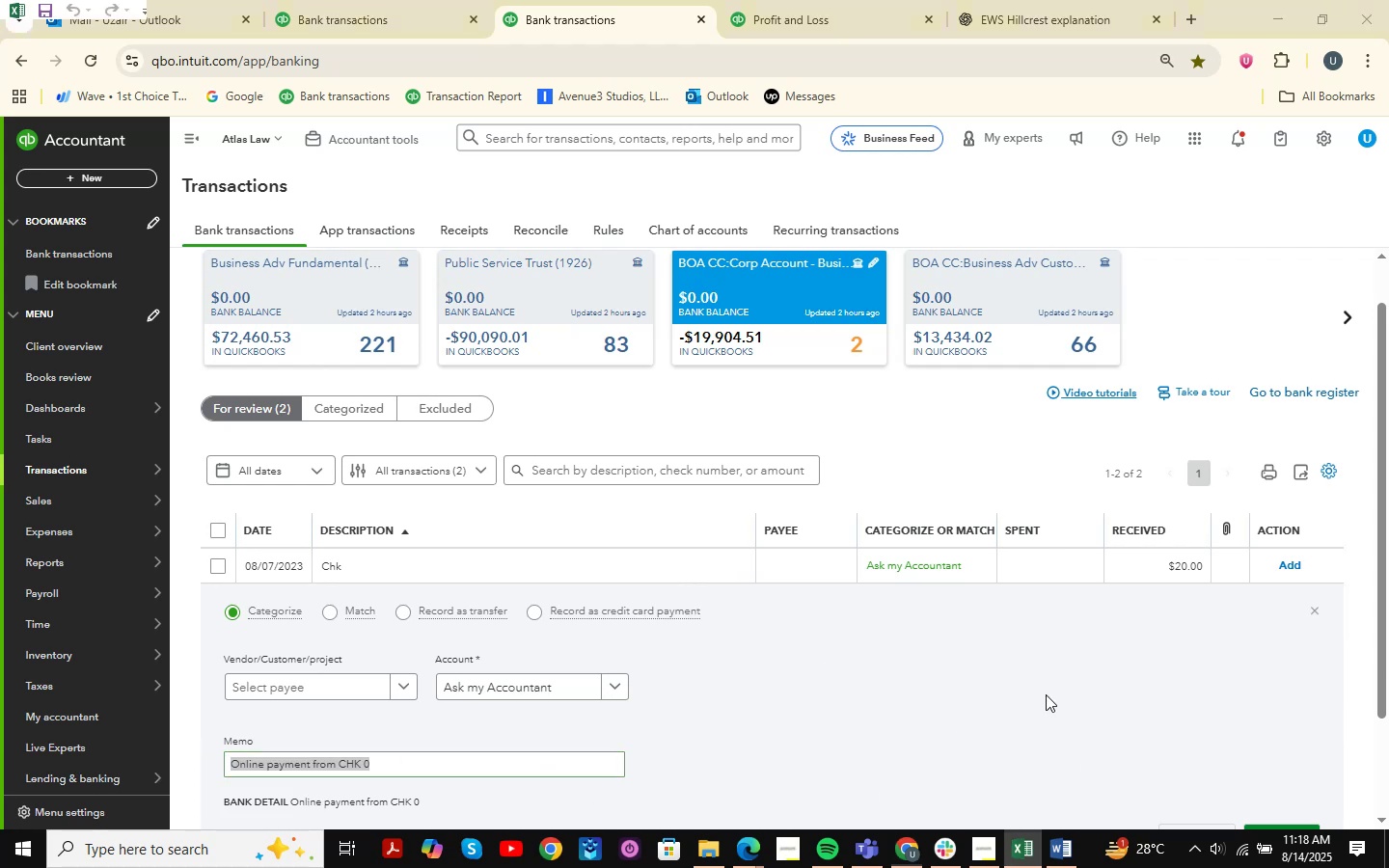 
key(Control+F)
 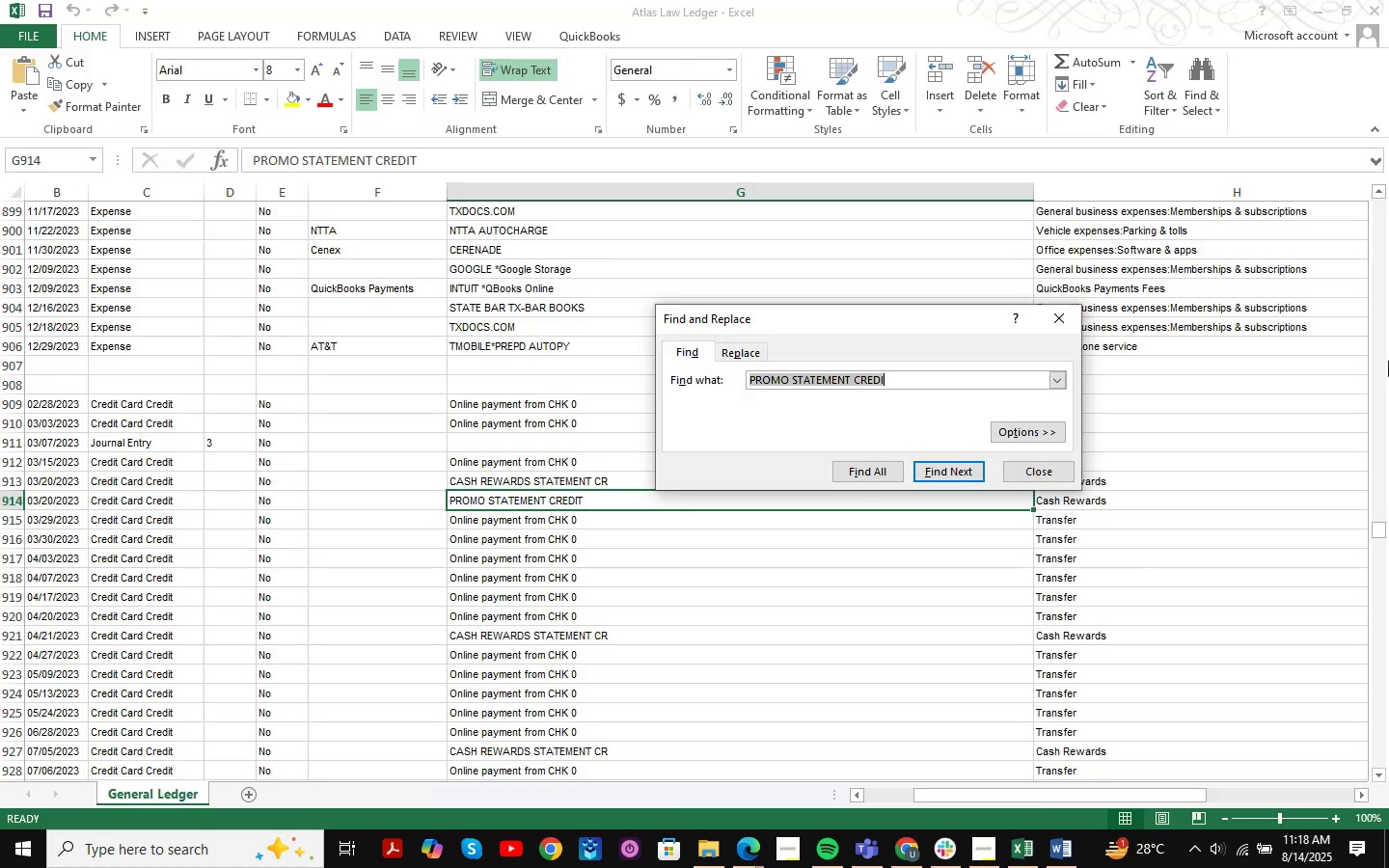 
key(Control+ControlLeft)
 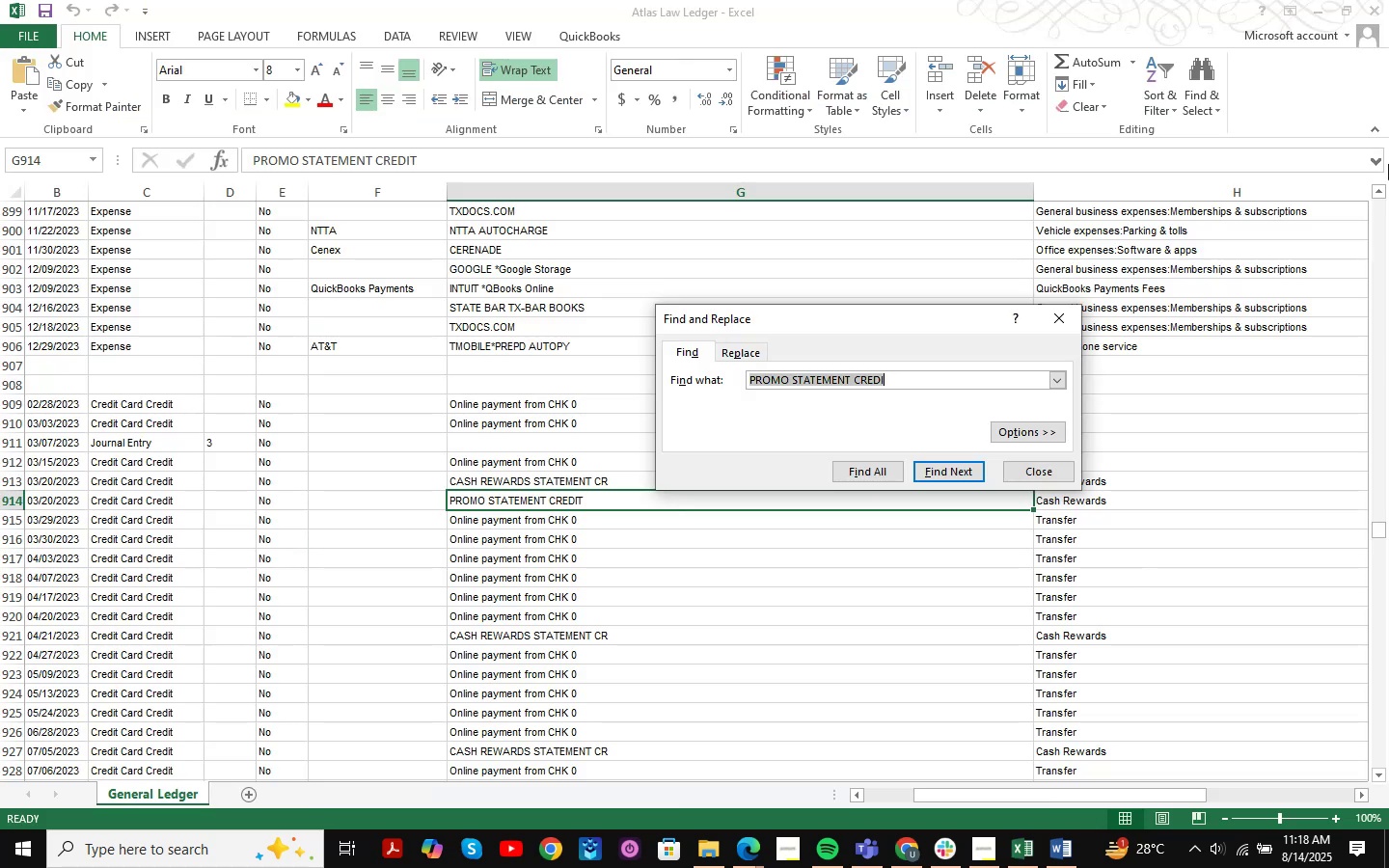 
key(Control+V)
 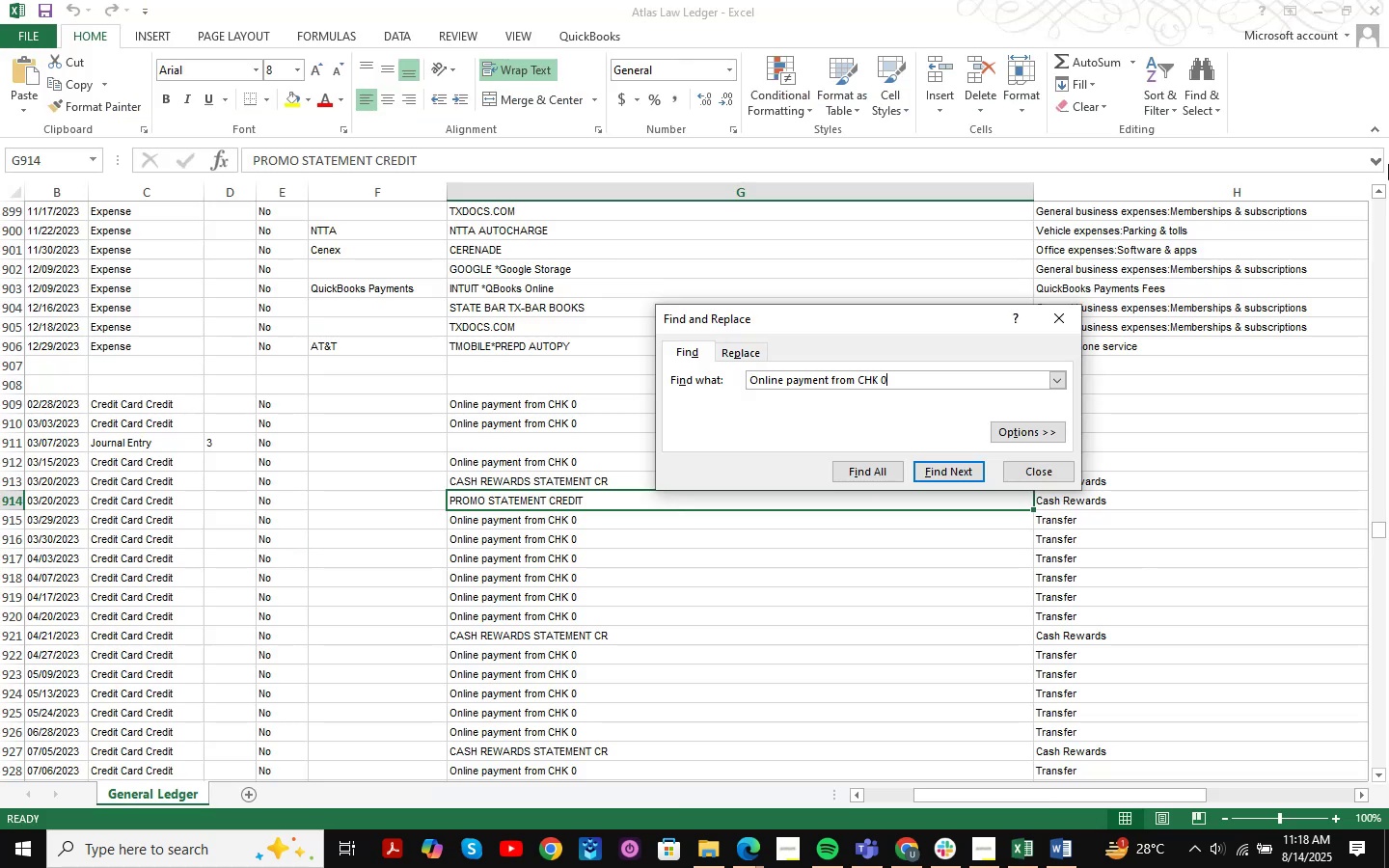 
key(NumpadEnter)
 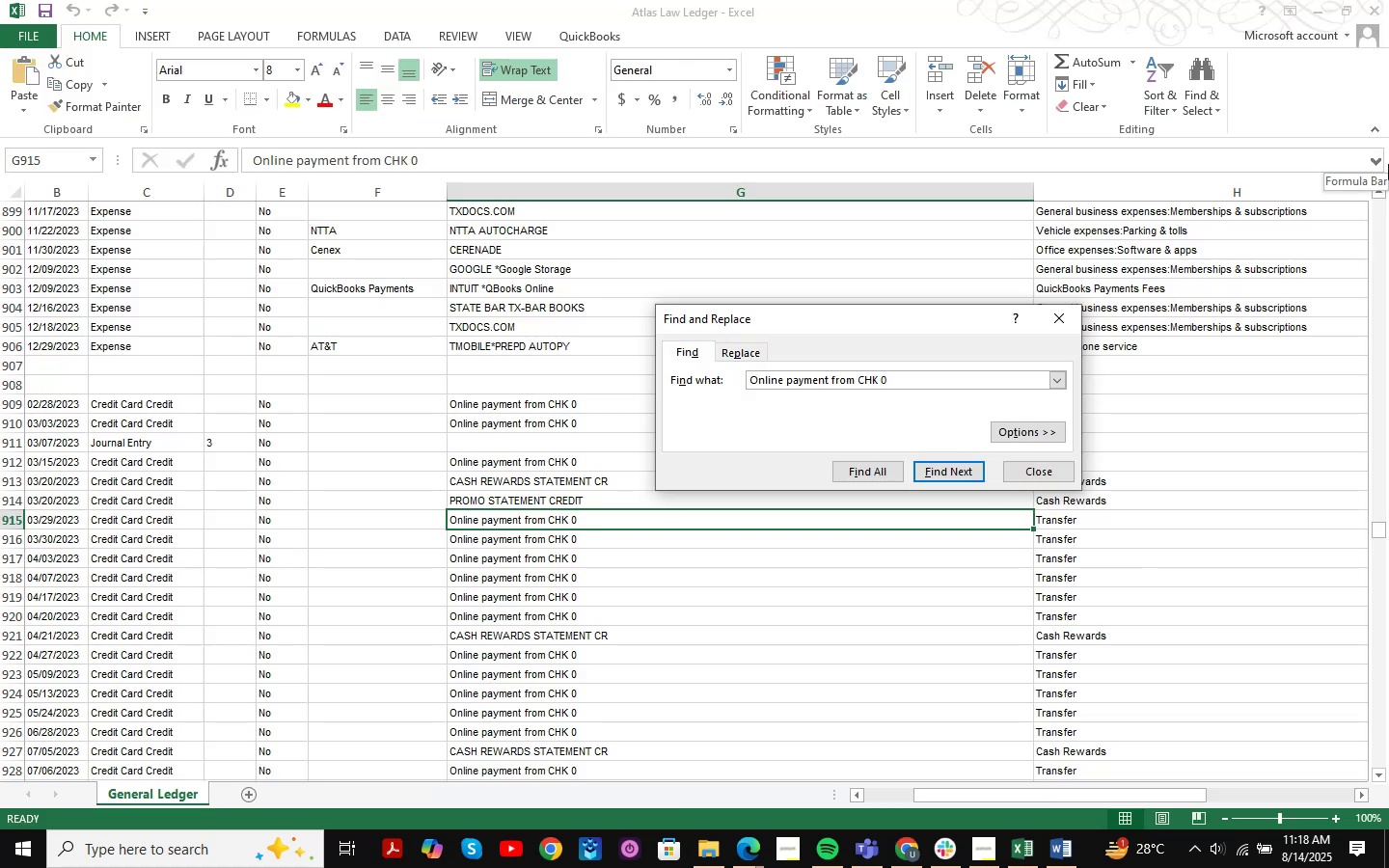 
key(NumpadEnter)
 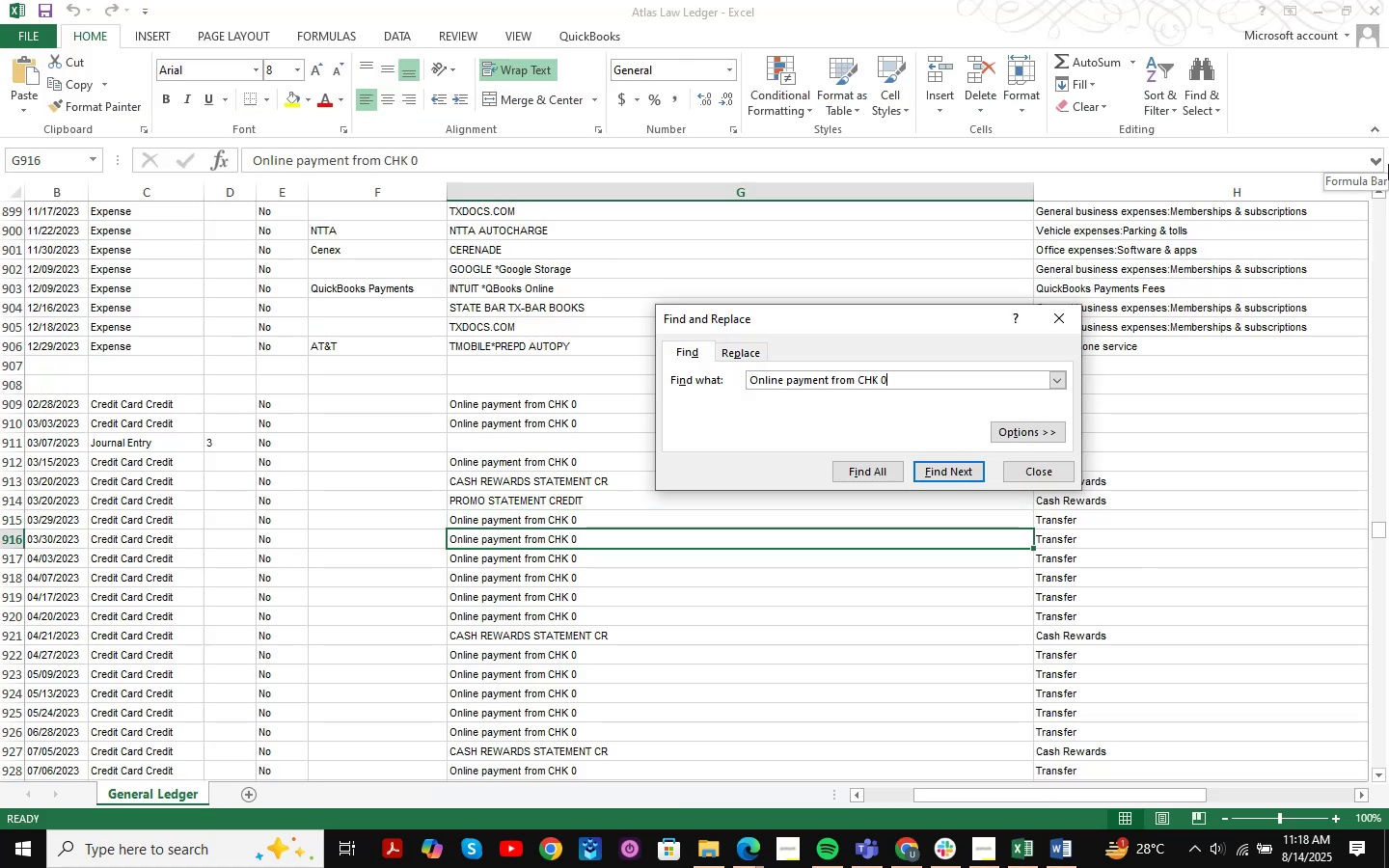 
key(NumpadEnter)
 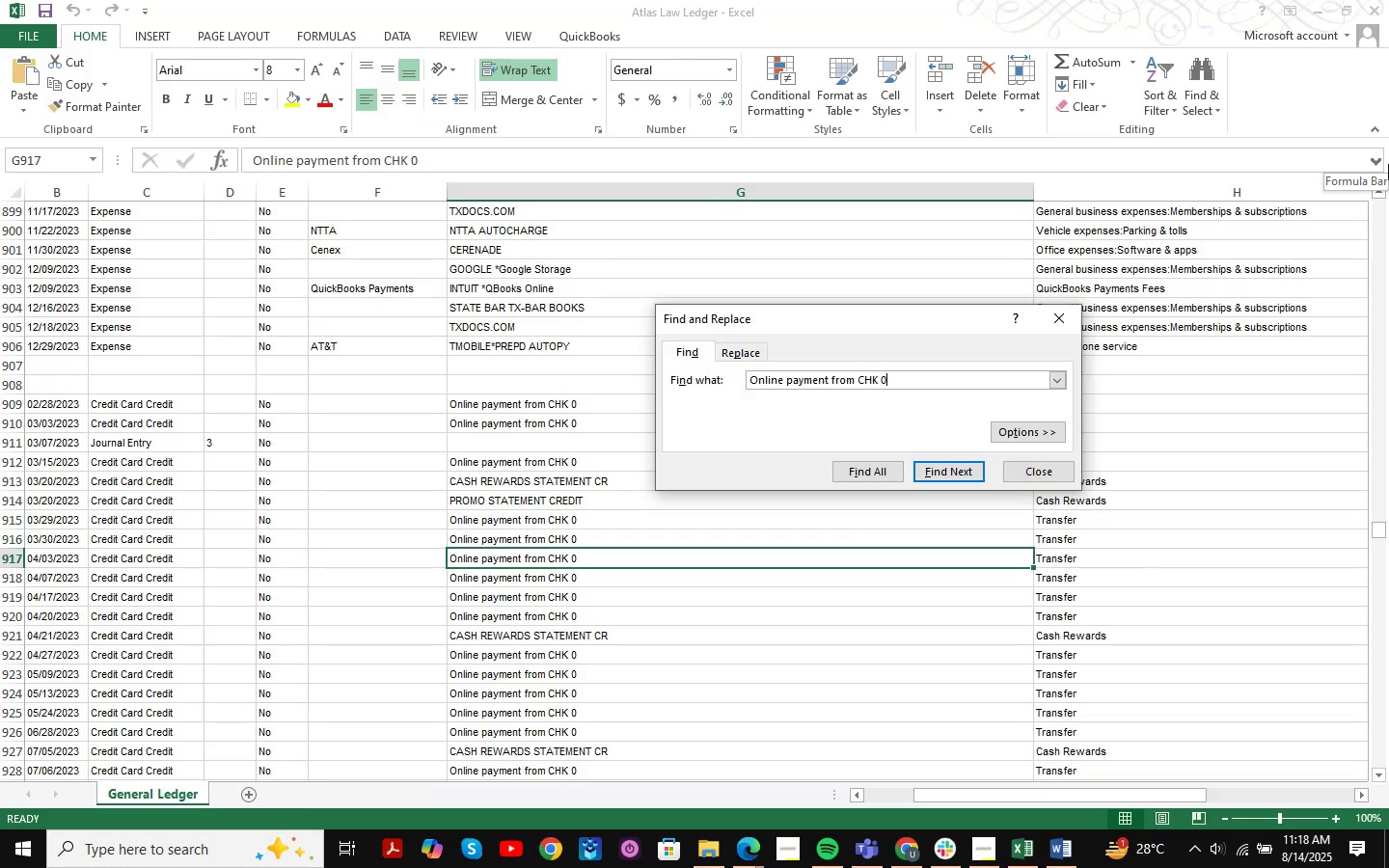 
key(NumpadEnter)
 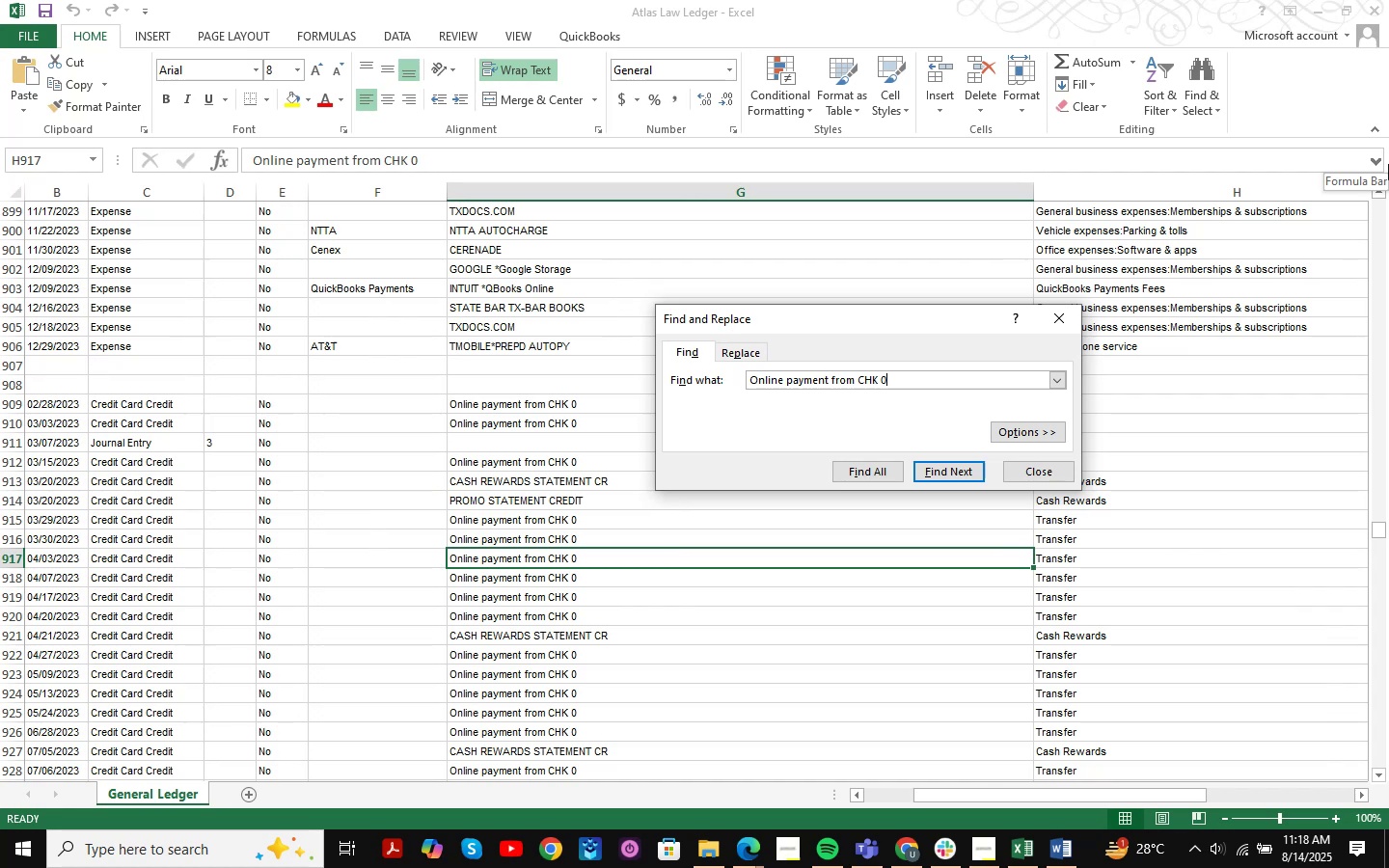 
key(NumpadEnter)
 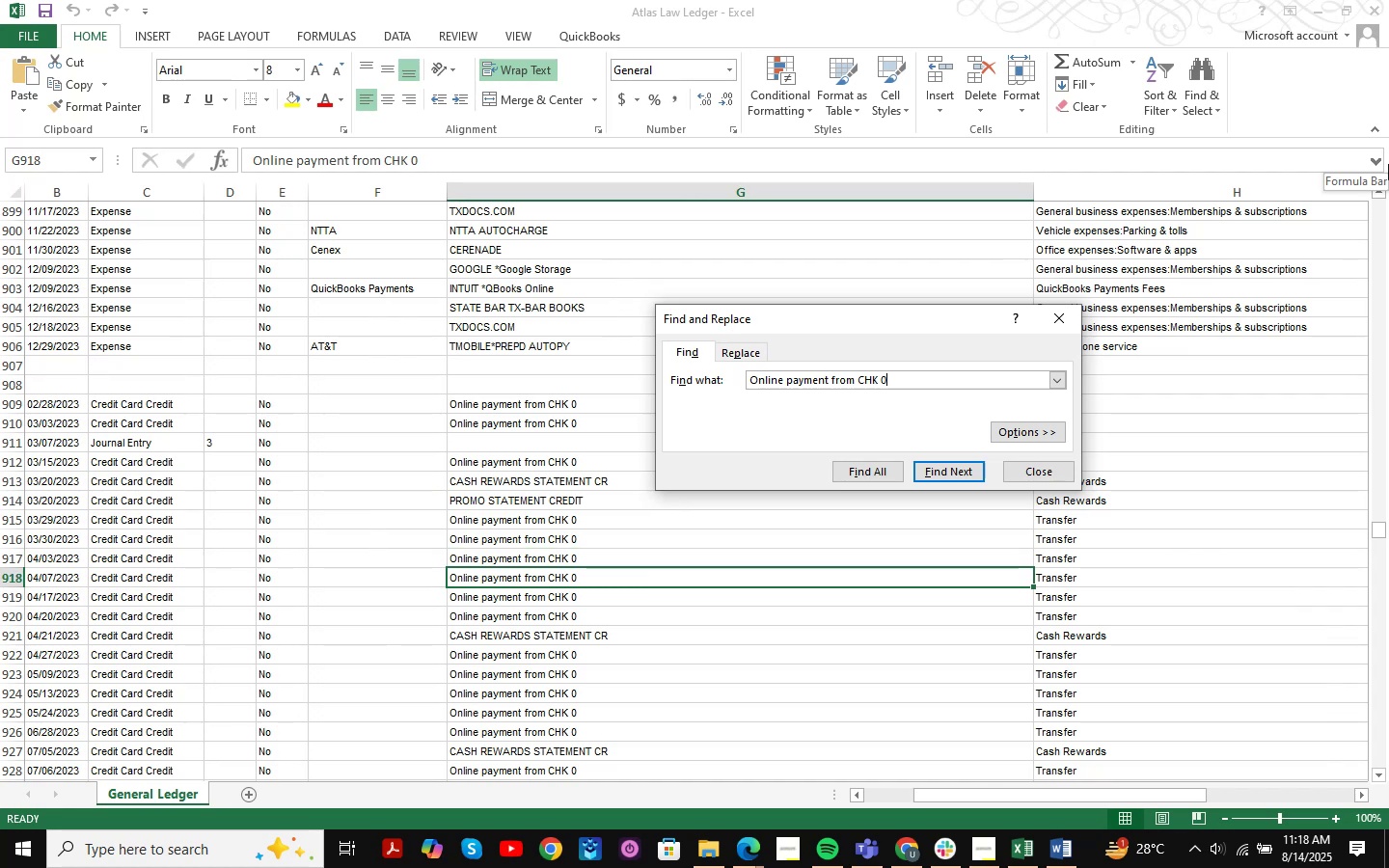 
key(NumpadEnter)
 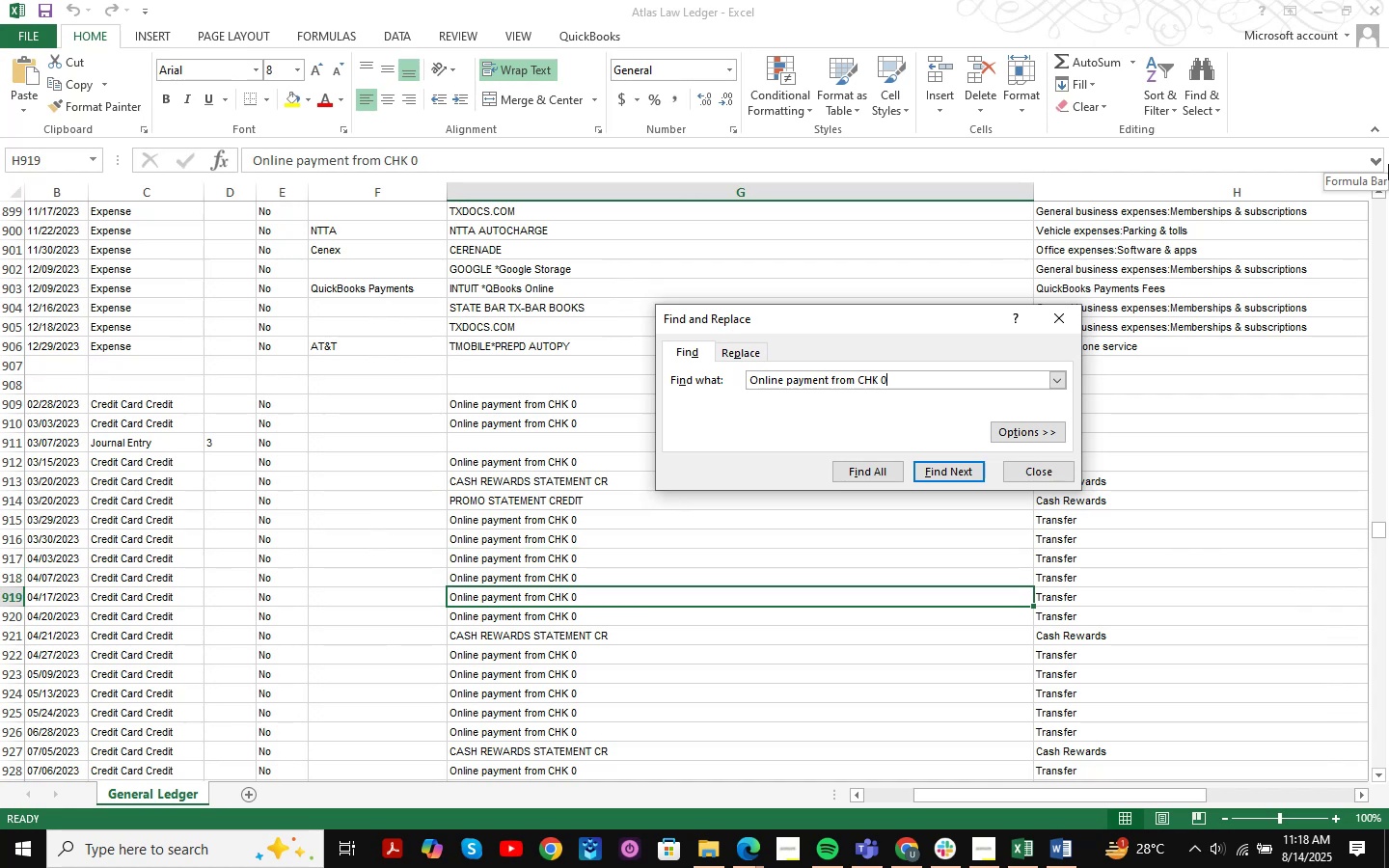 
key(NumpadEnter)
 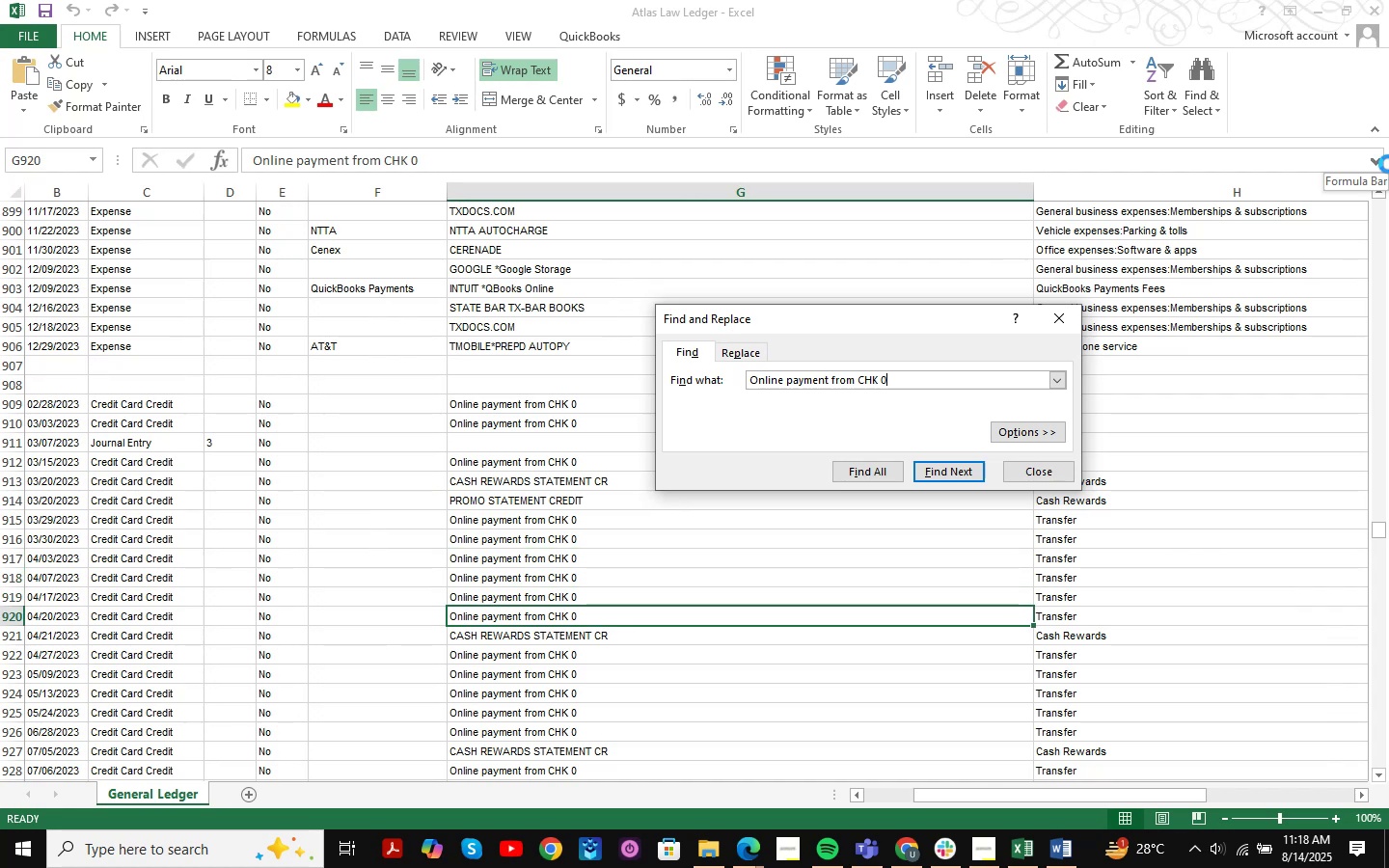 
key(NumpadEnter)
 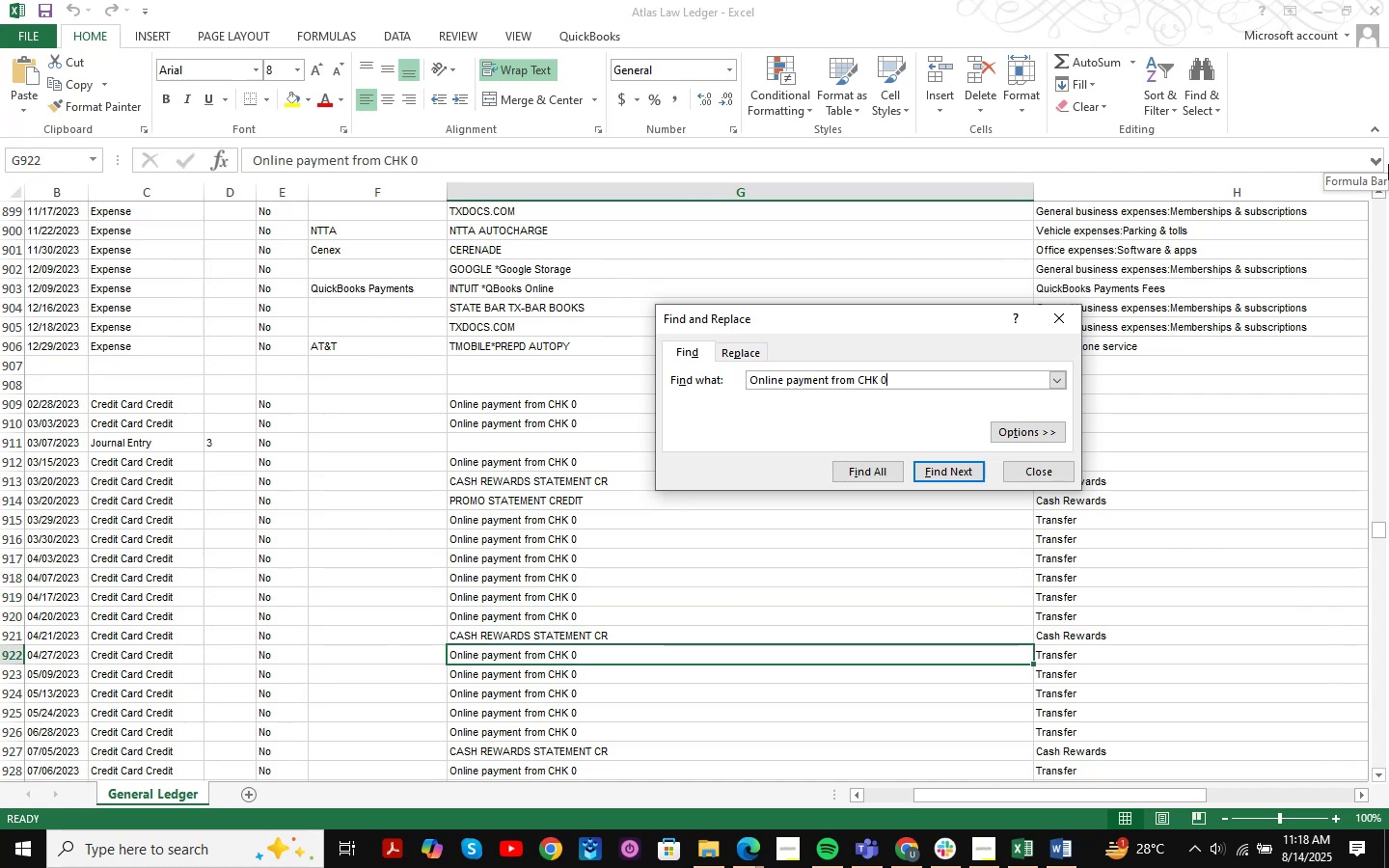 
key(NumpadEnter)
 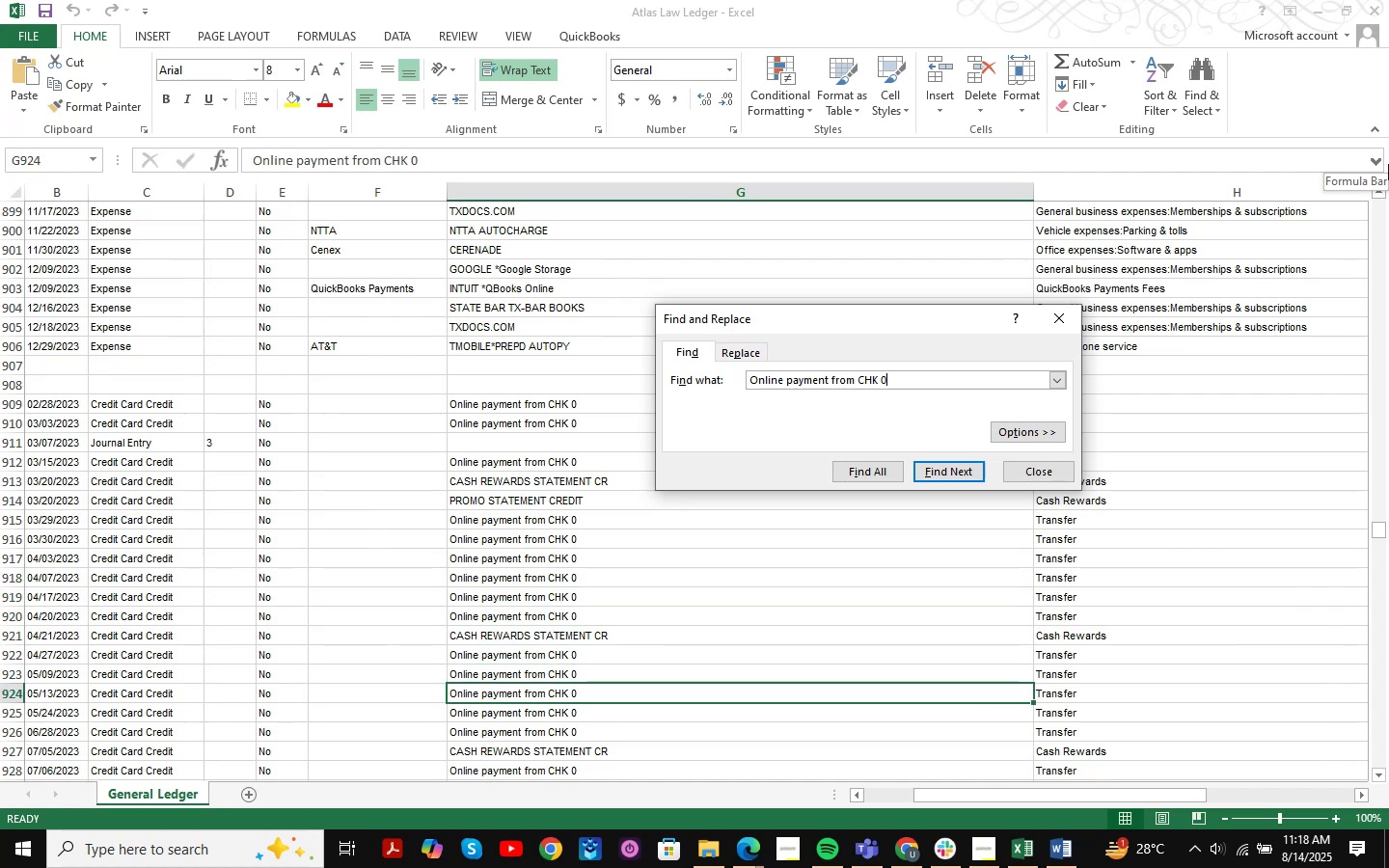 
key(NumpadEnter)
 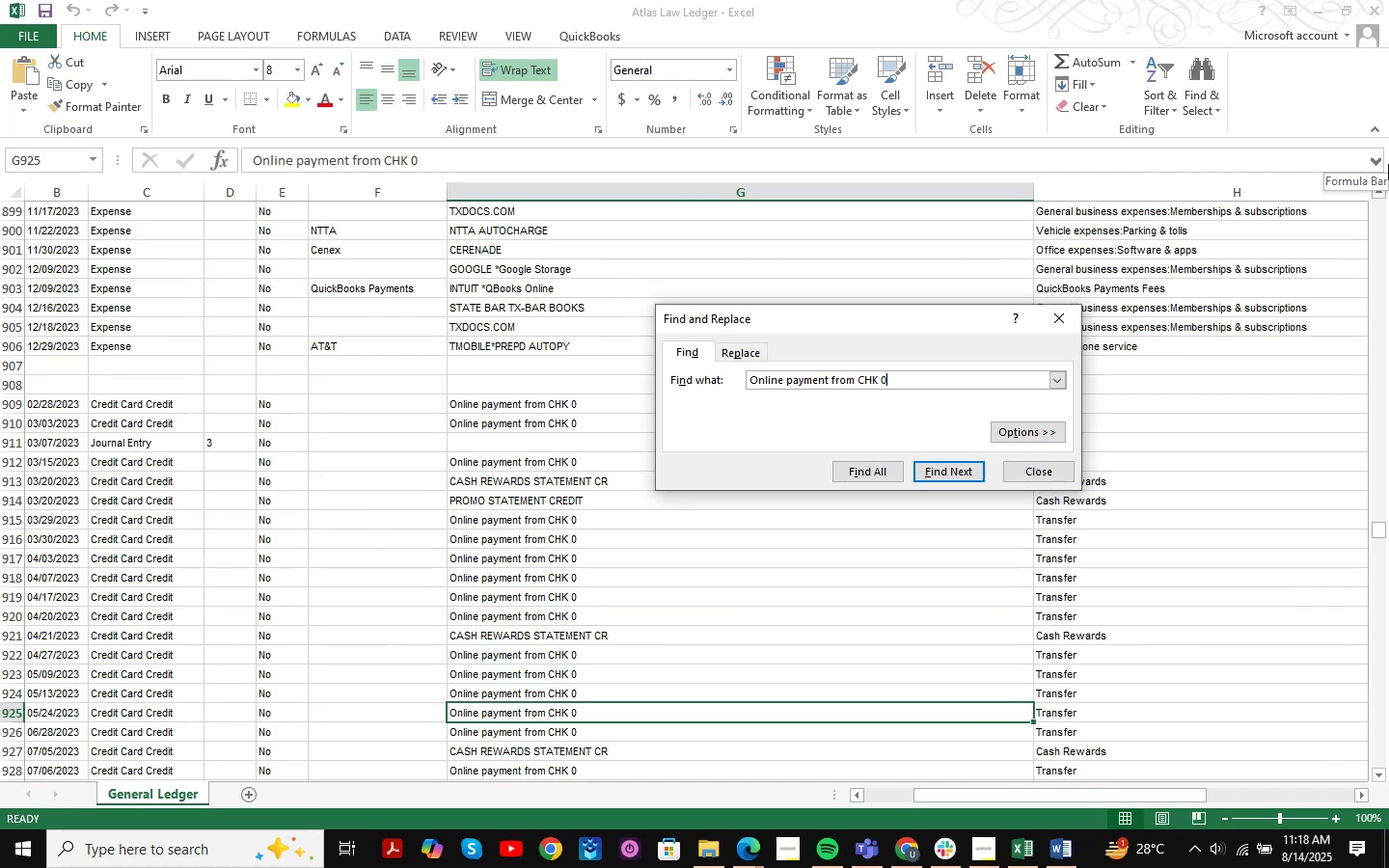 
key(NumpadEnter)
 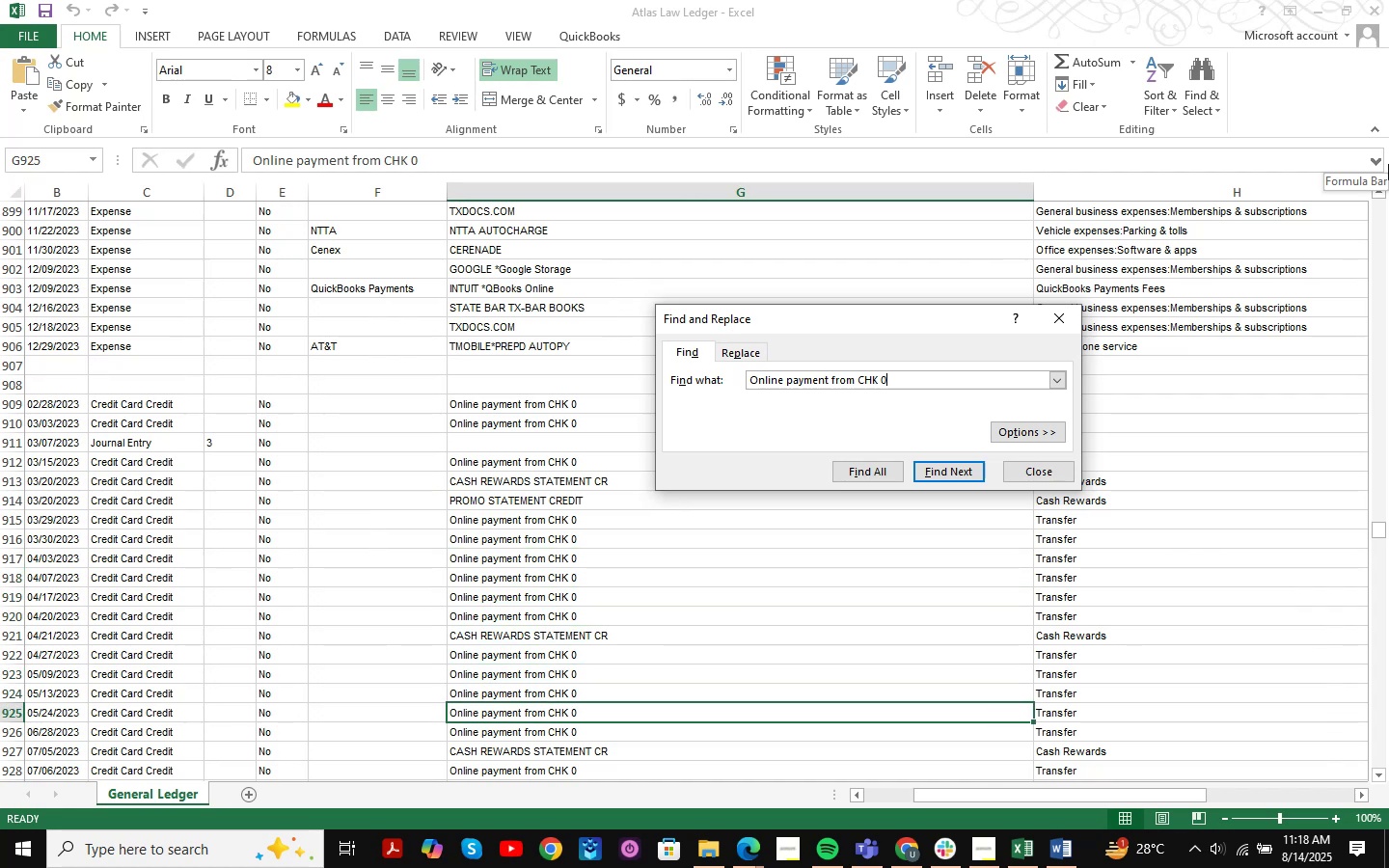 
key(NumpadEnter)
 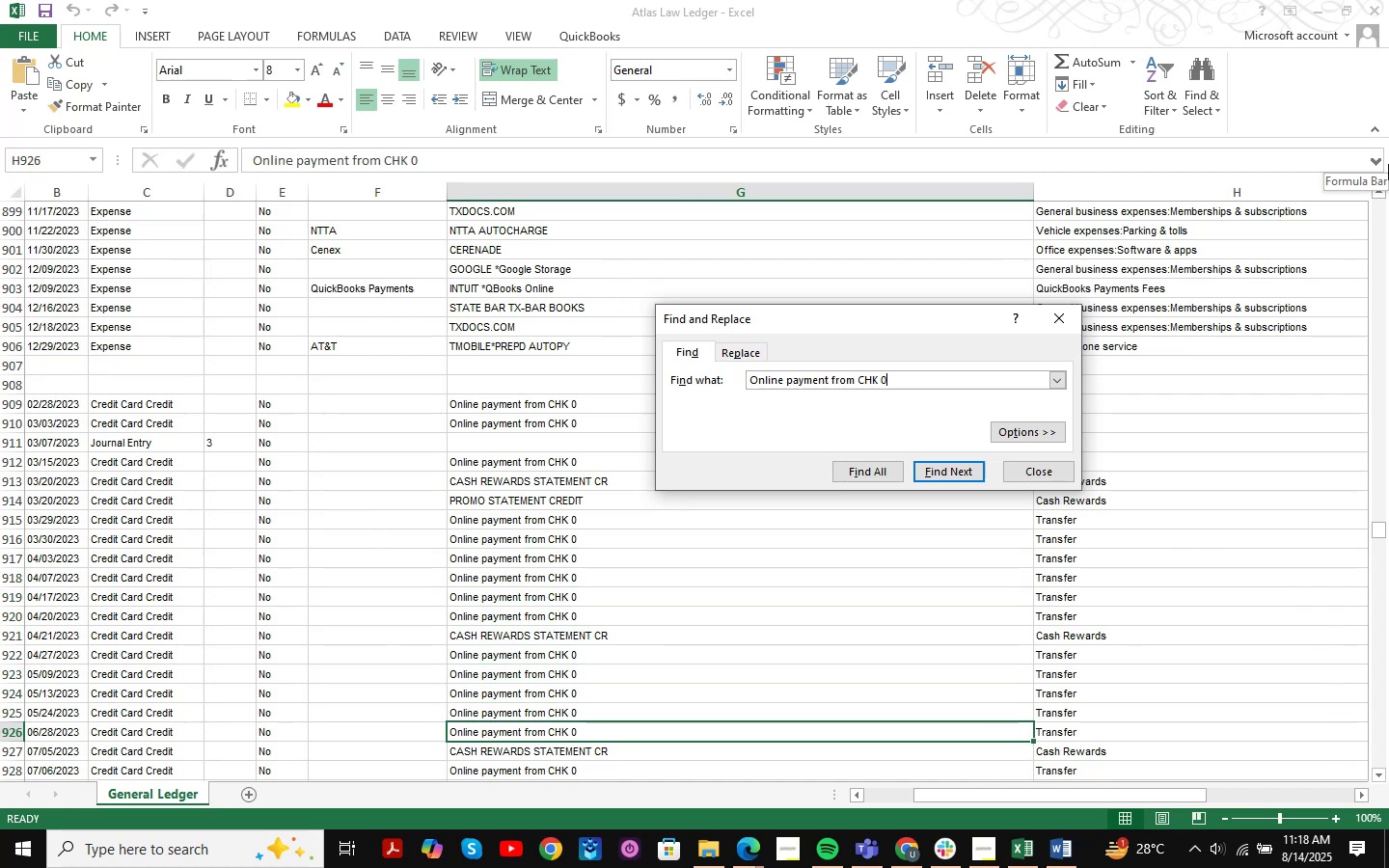 
key(NumpadEnter)
 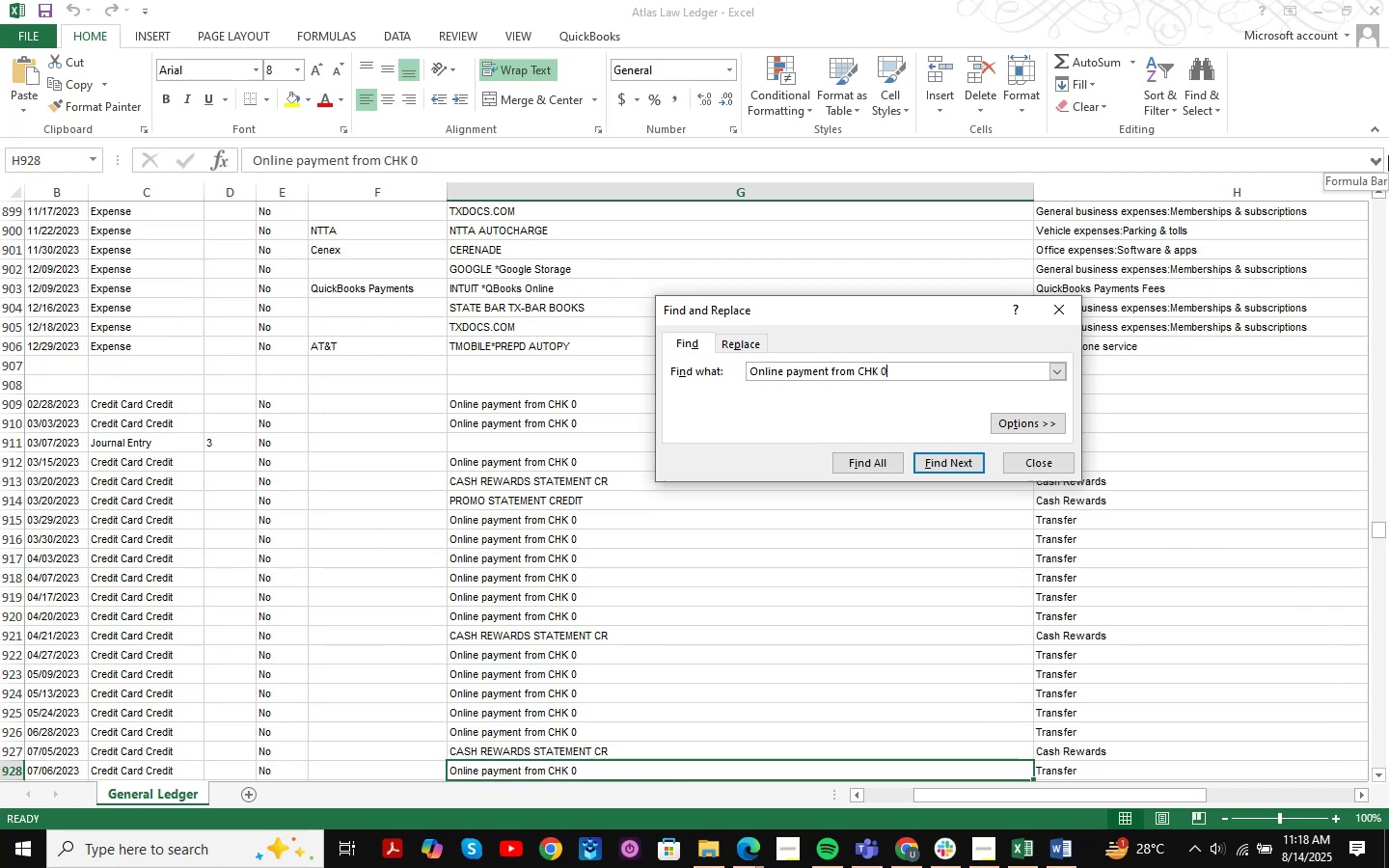 
key(NumpadEnter)
 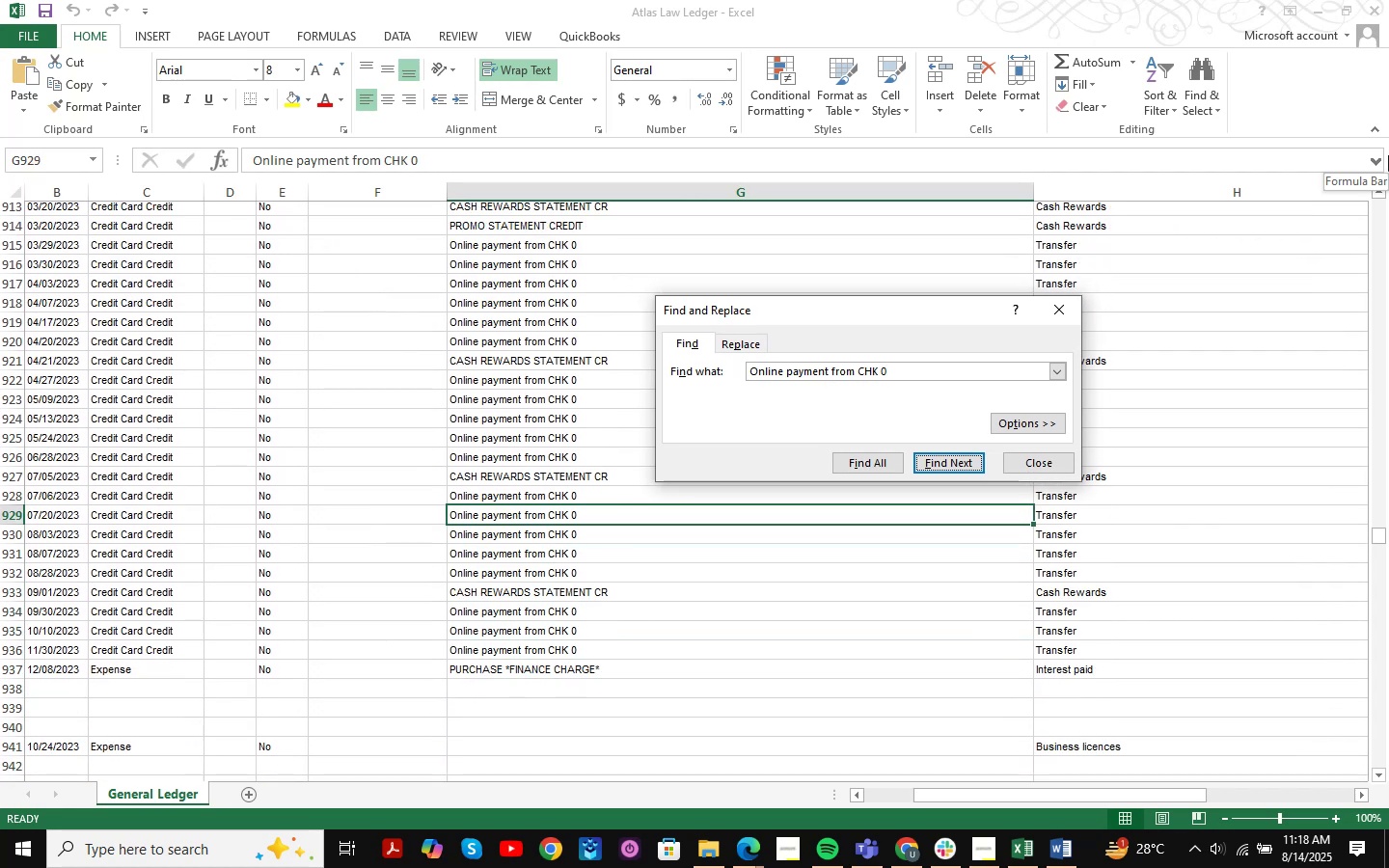 
key(NumpadEnter)
 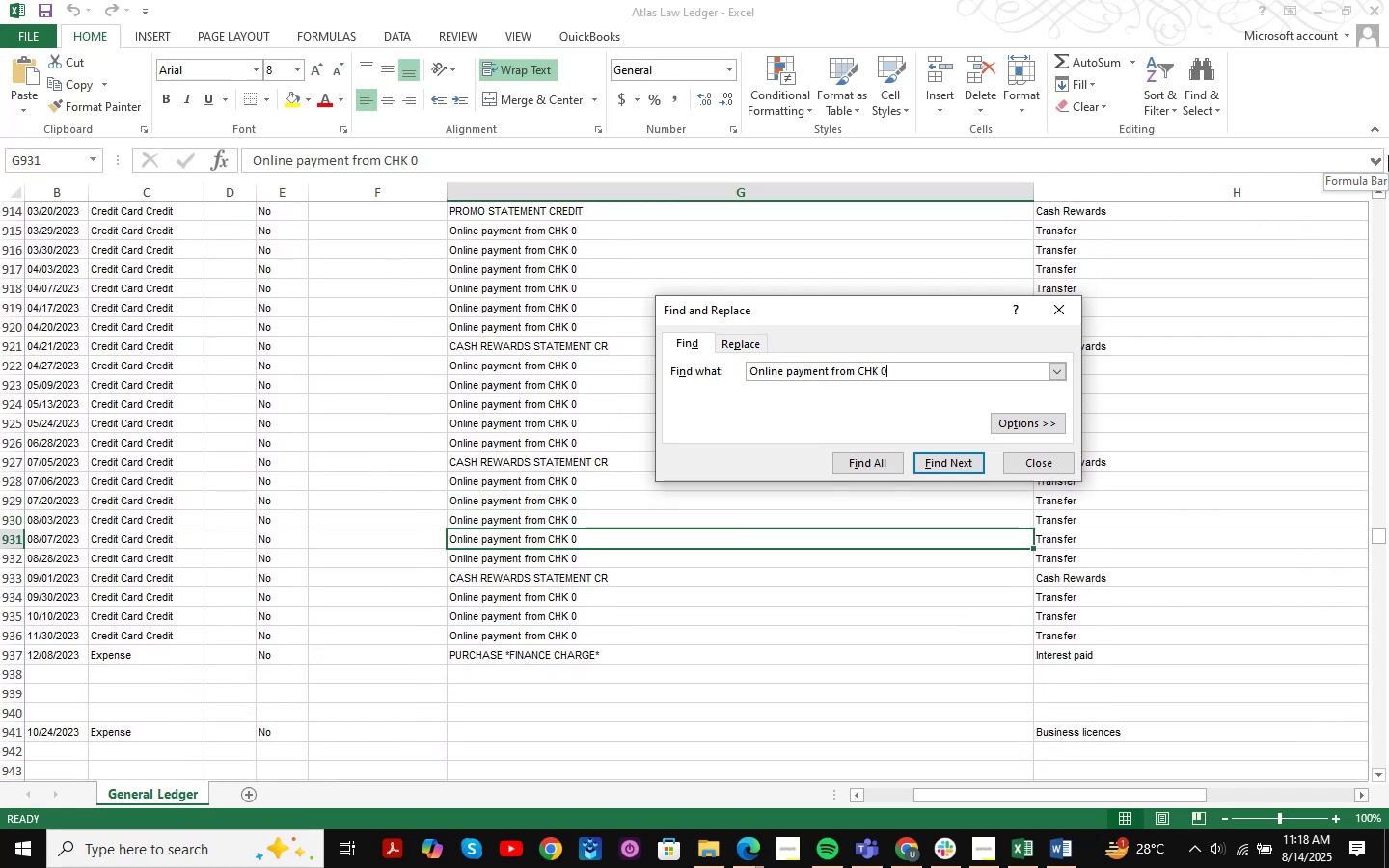 
key(NumpadEnter)
 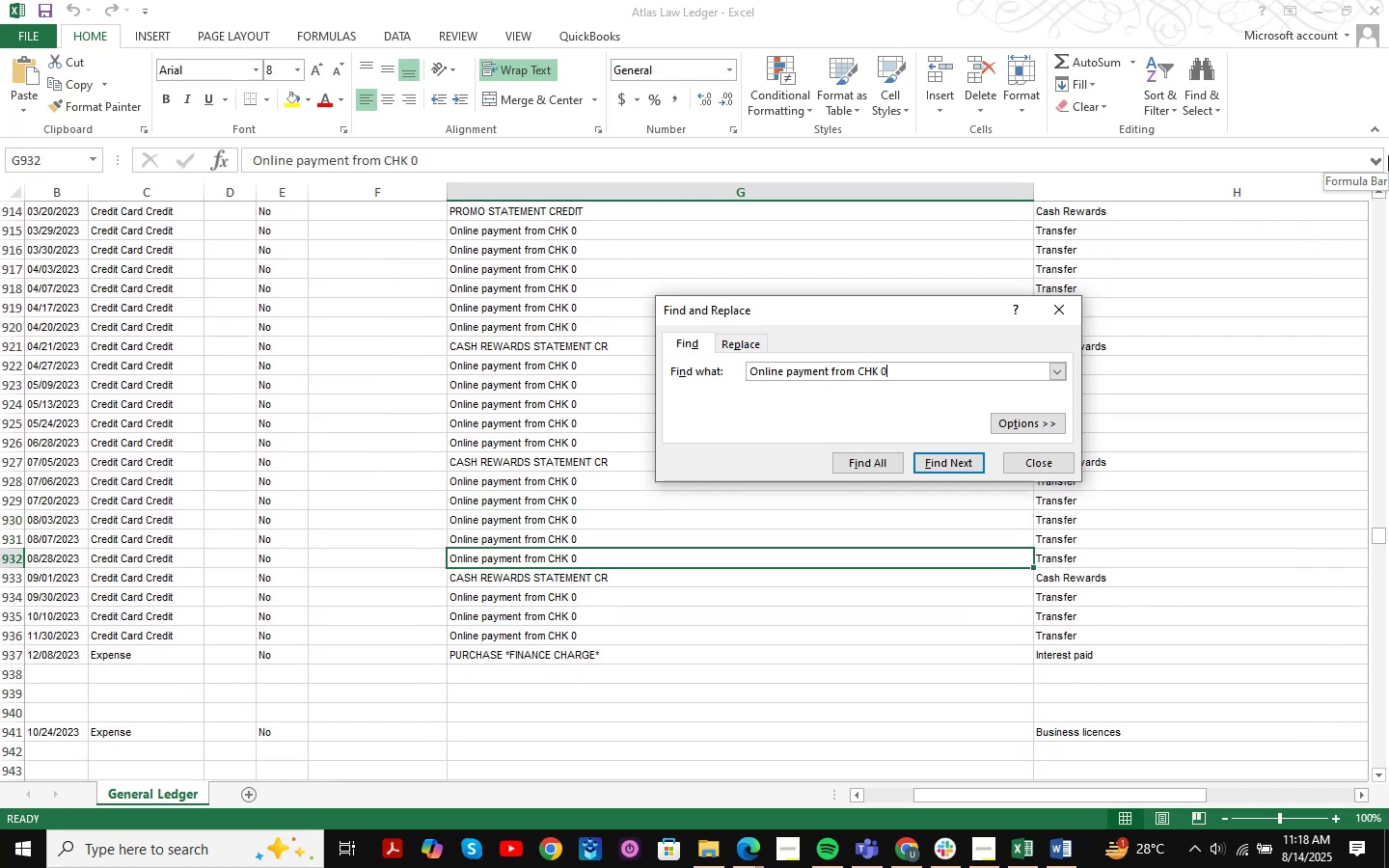 
key(NumpadEnter)
 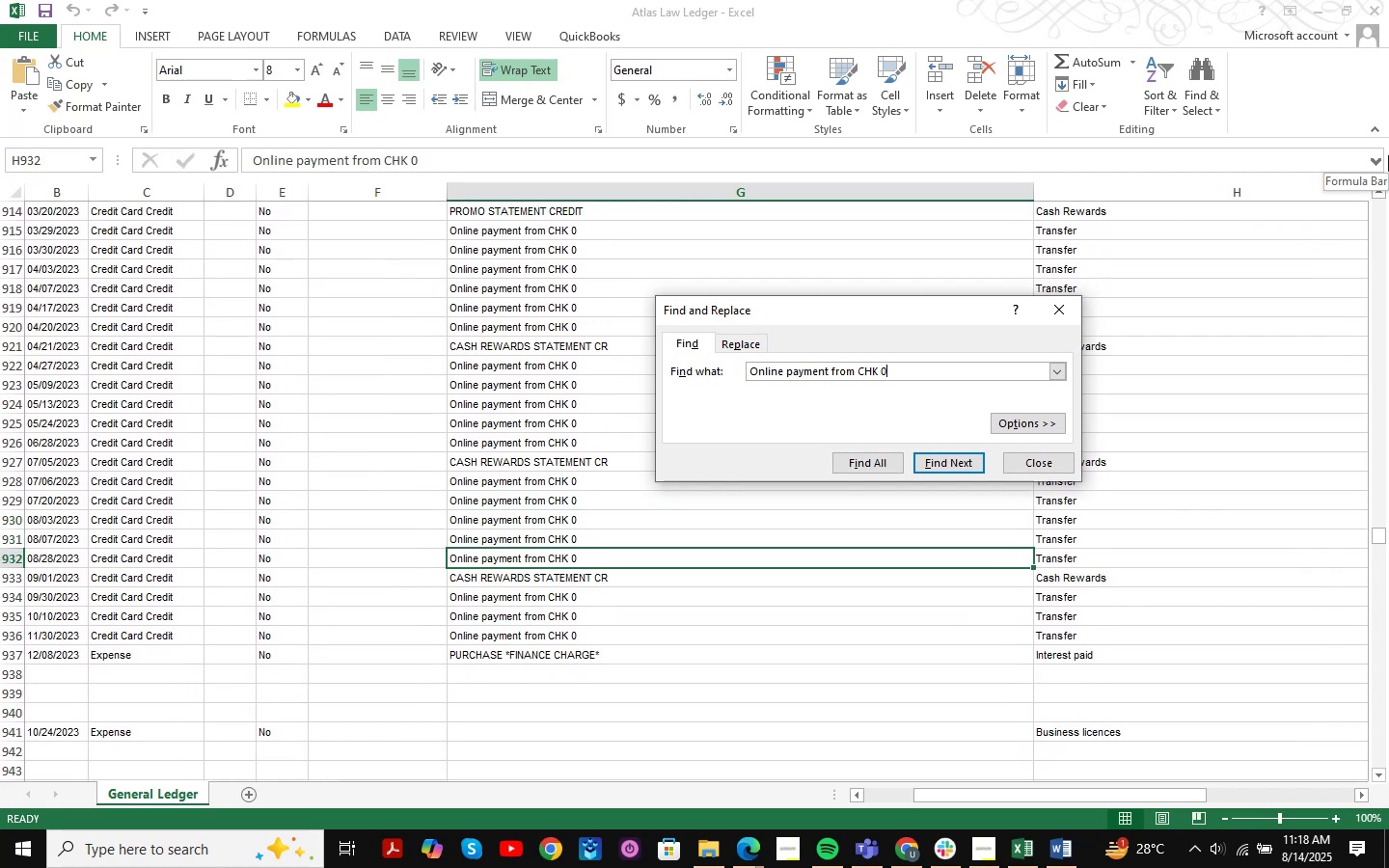 
key(NumpadEnter)
 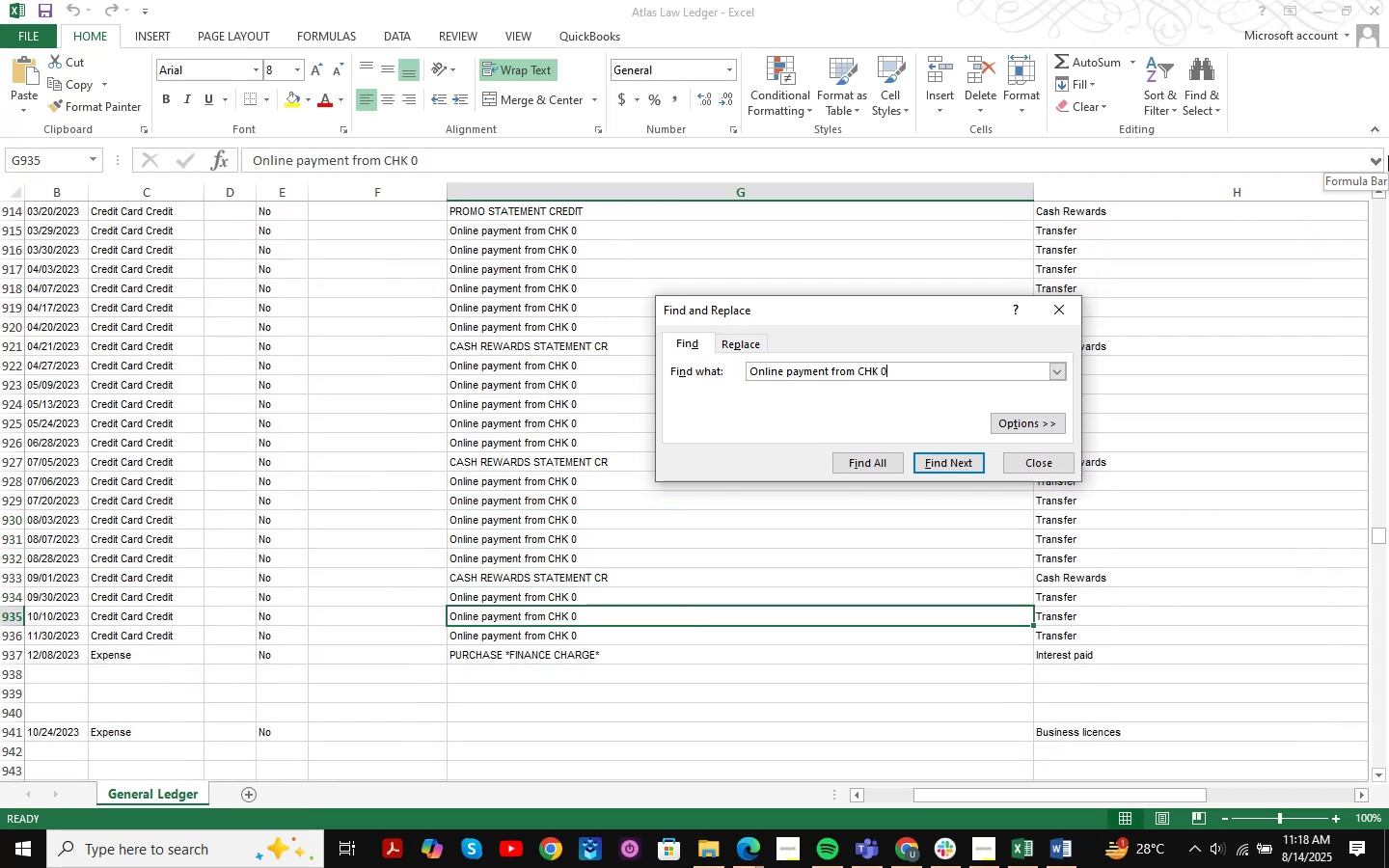 
key(NumpadEnter)
 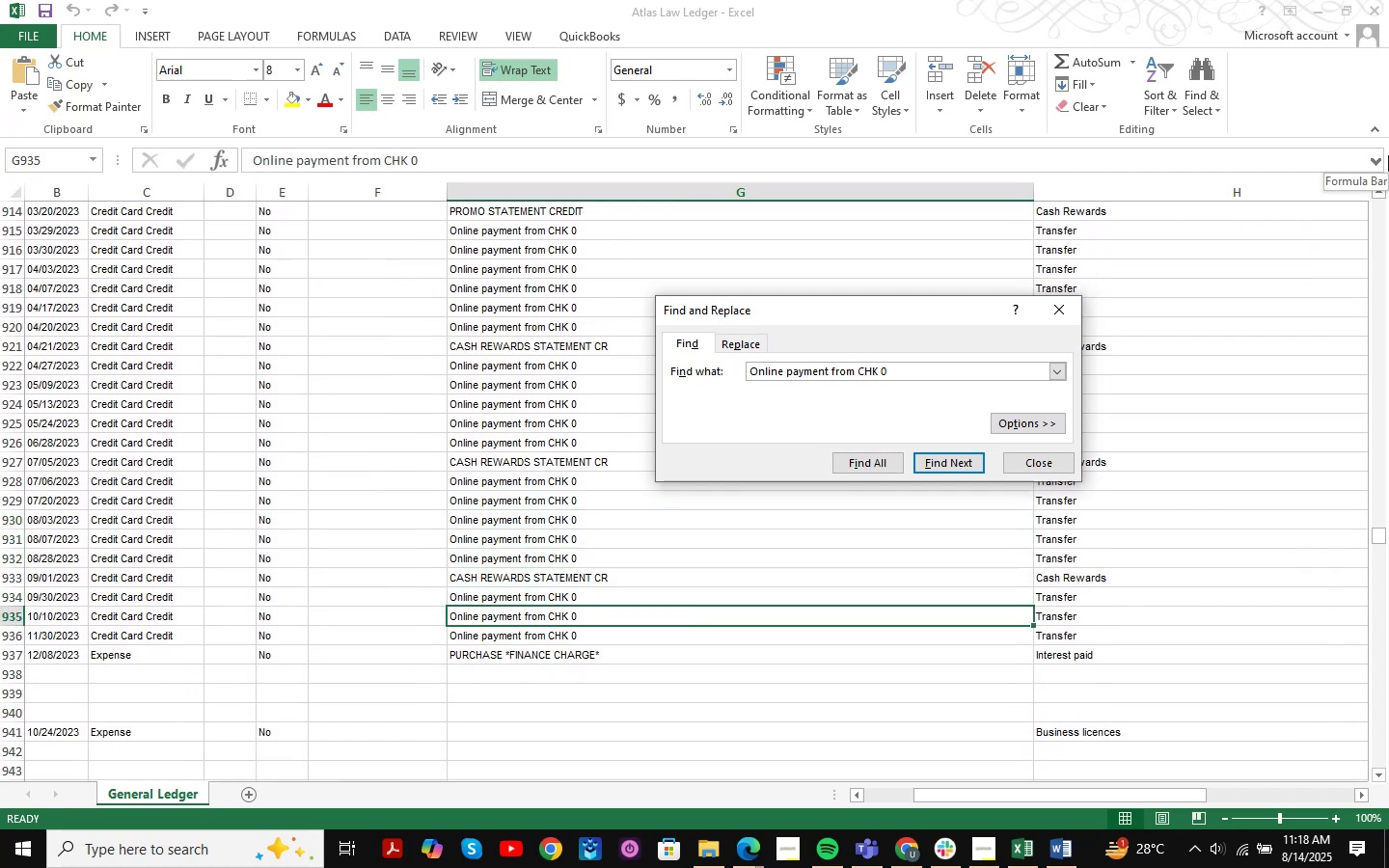 
key(NumpadEnter)
 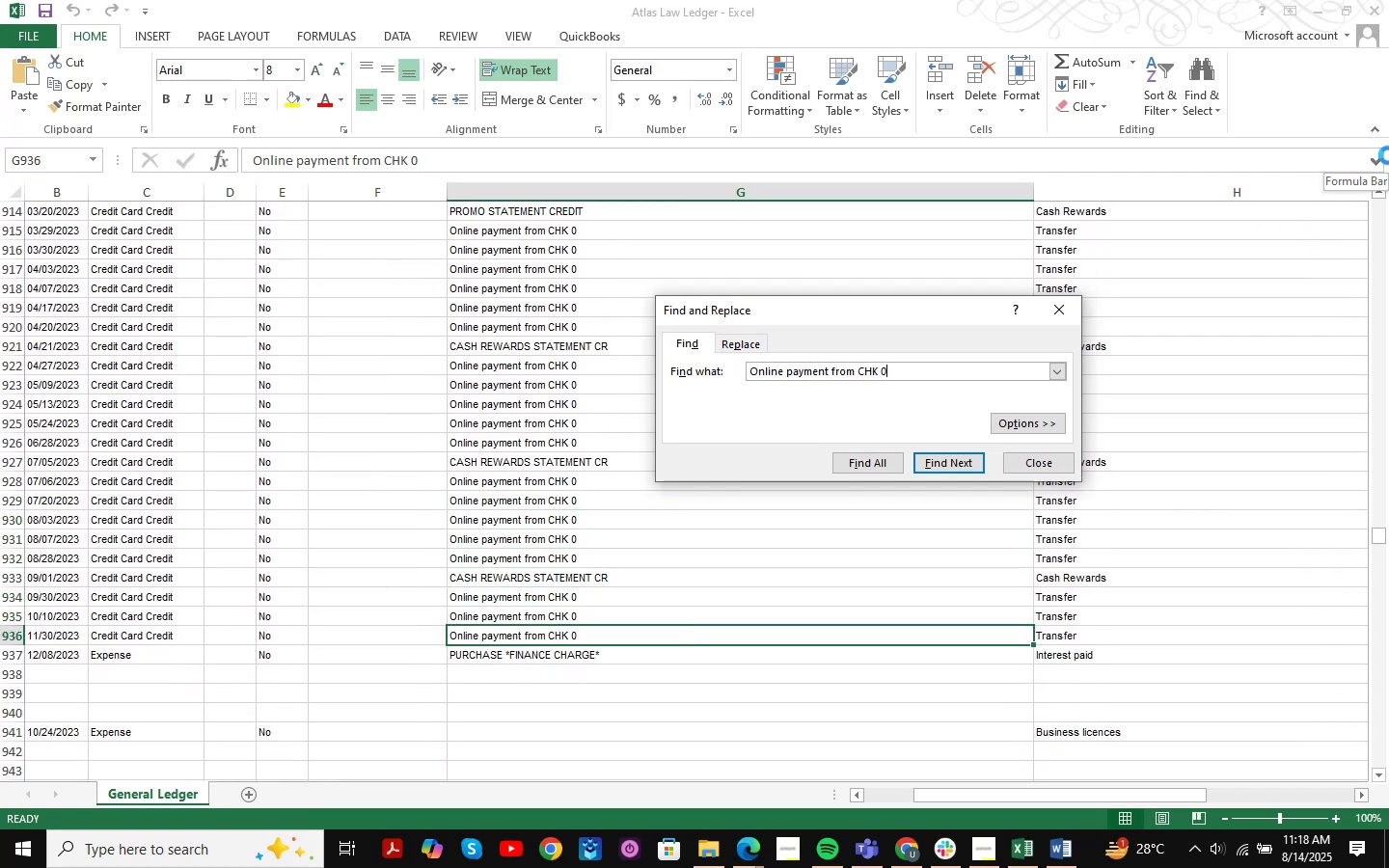 
key(NumpadEnter)
 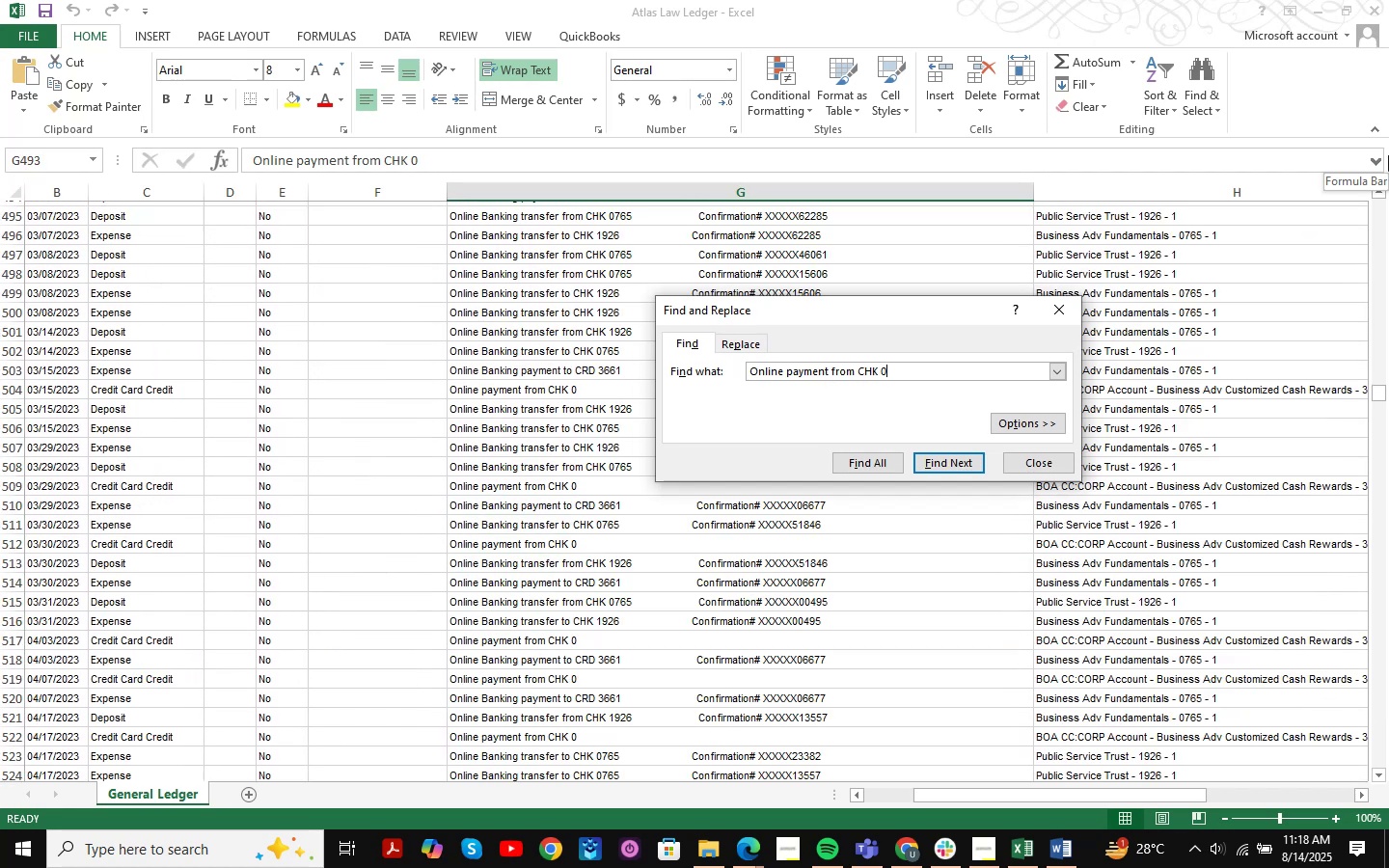 
key(NumpadEnter)
 